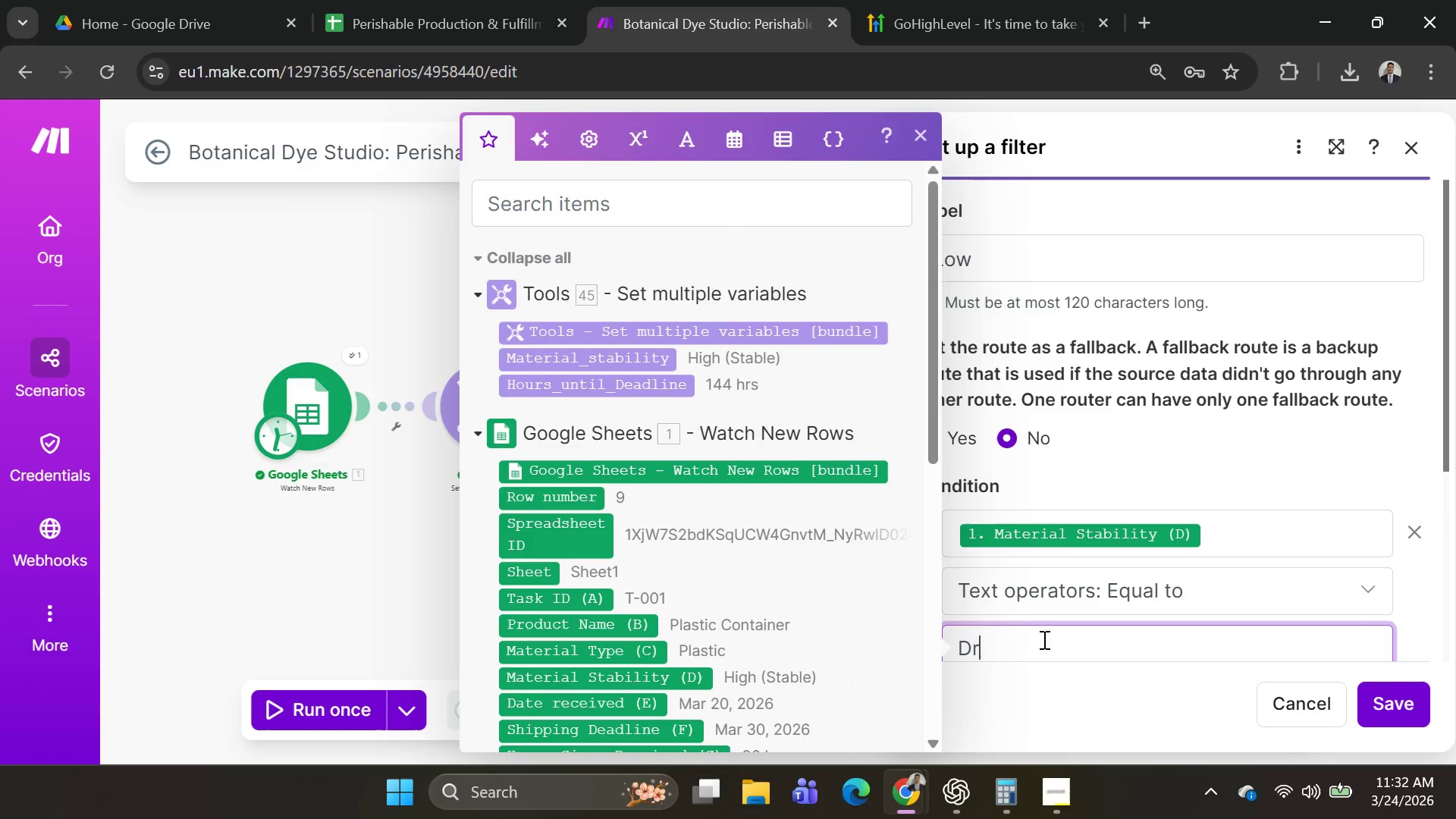 
key(Backspace)
 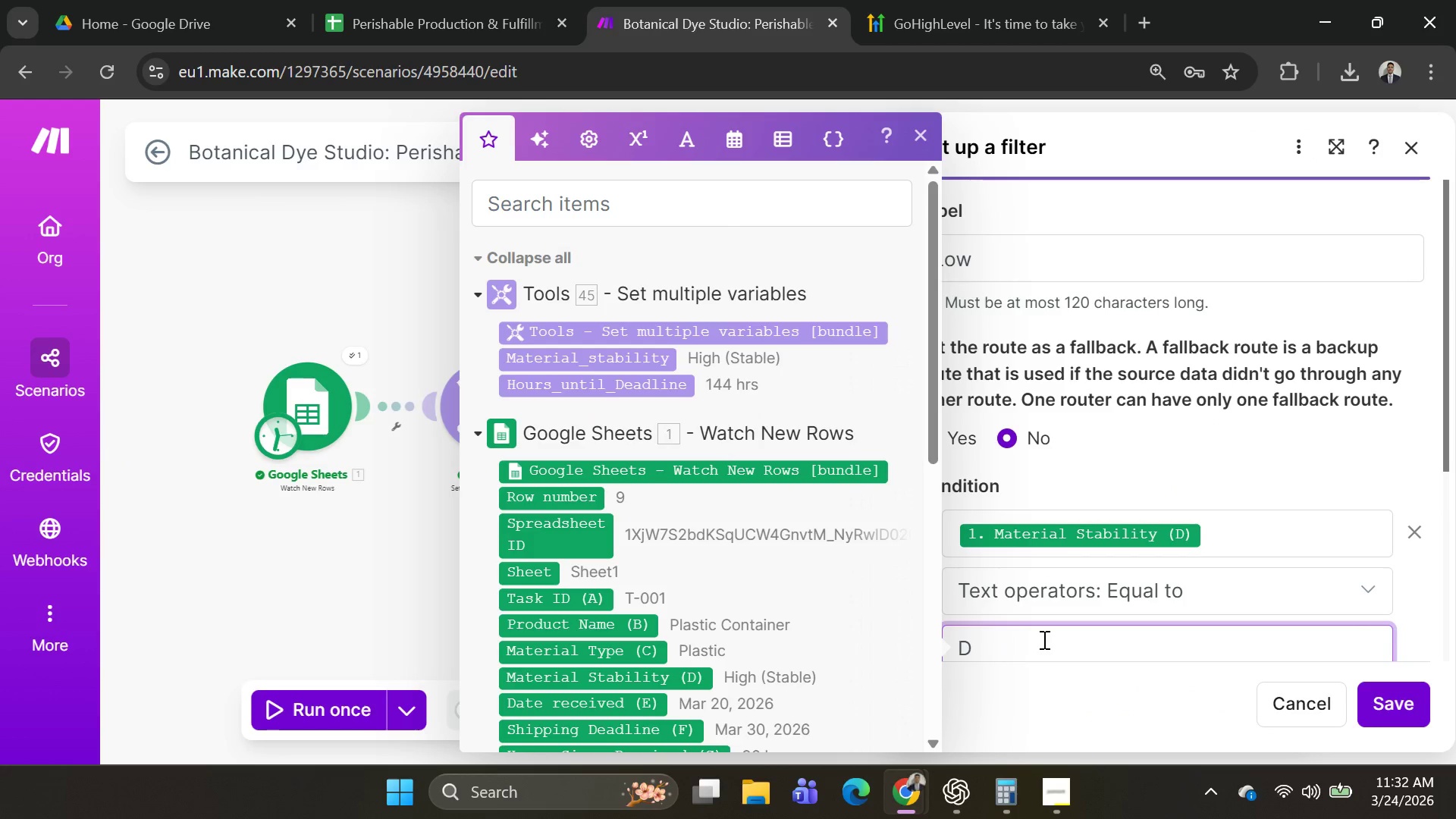 
key(Backspace)
 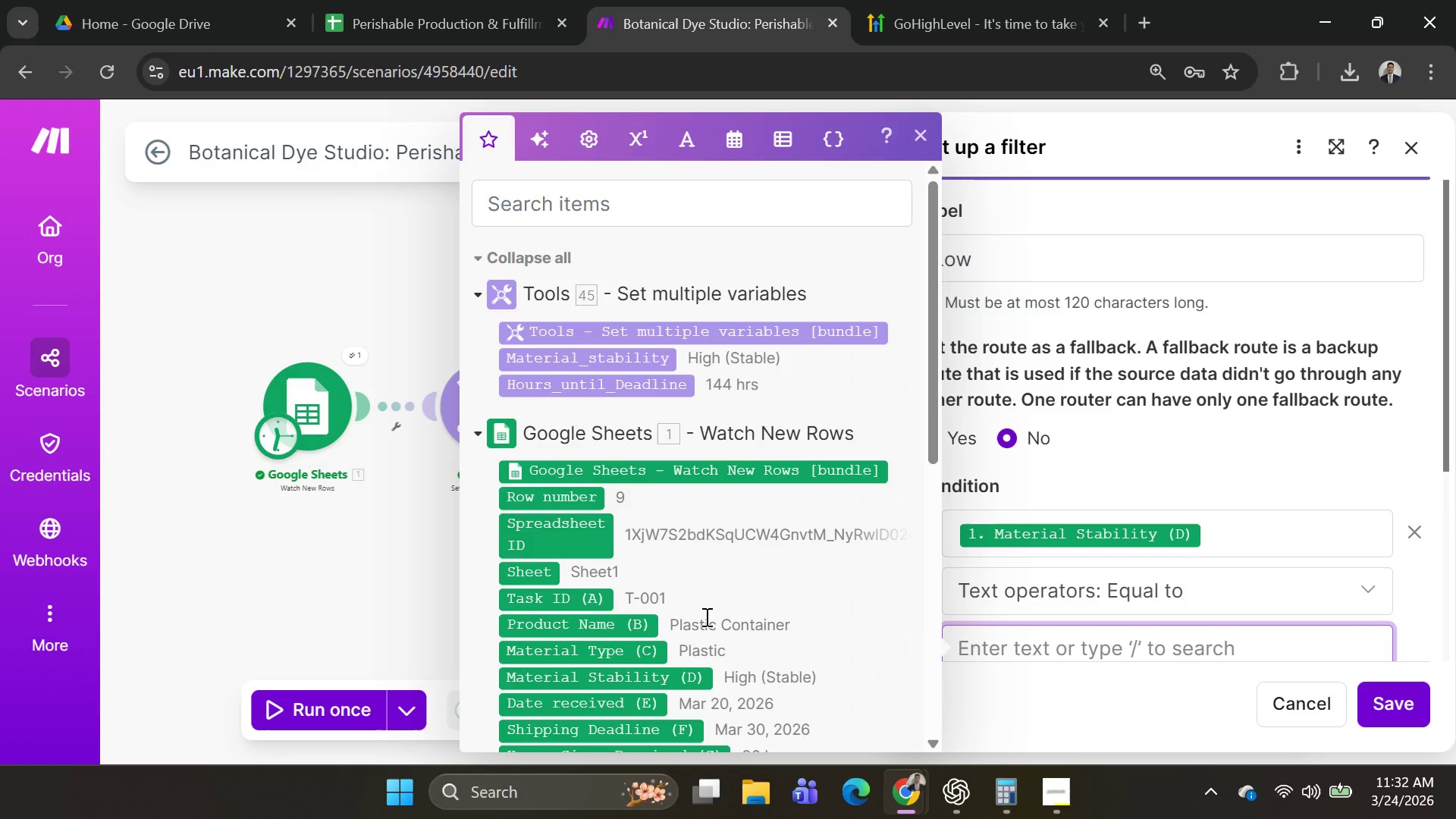 
scroll: coordinate [1071, 621], scroll_direction: down, amount: 2.0
 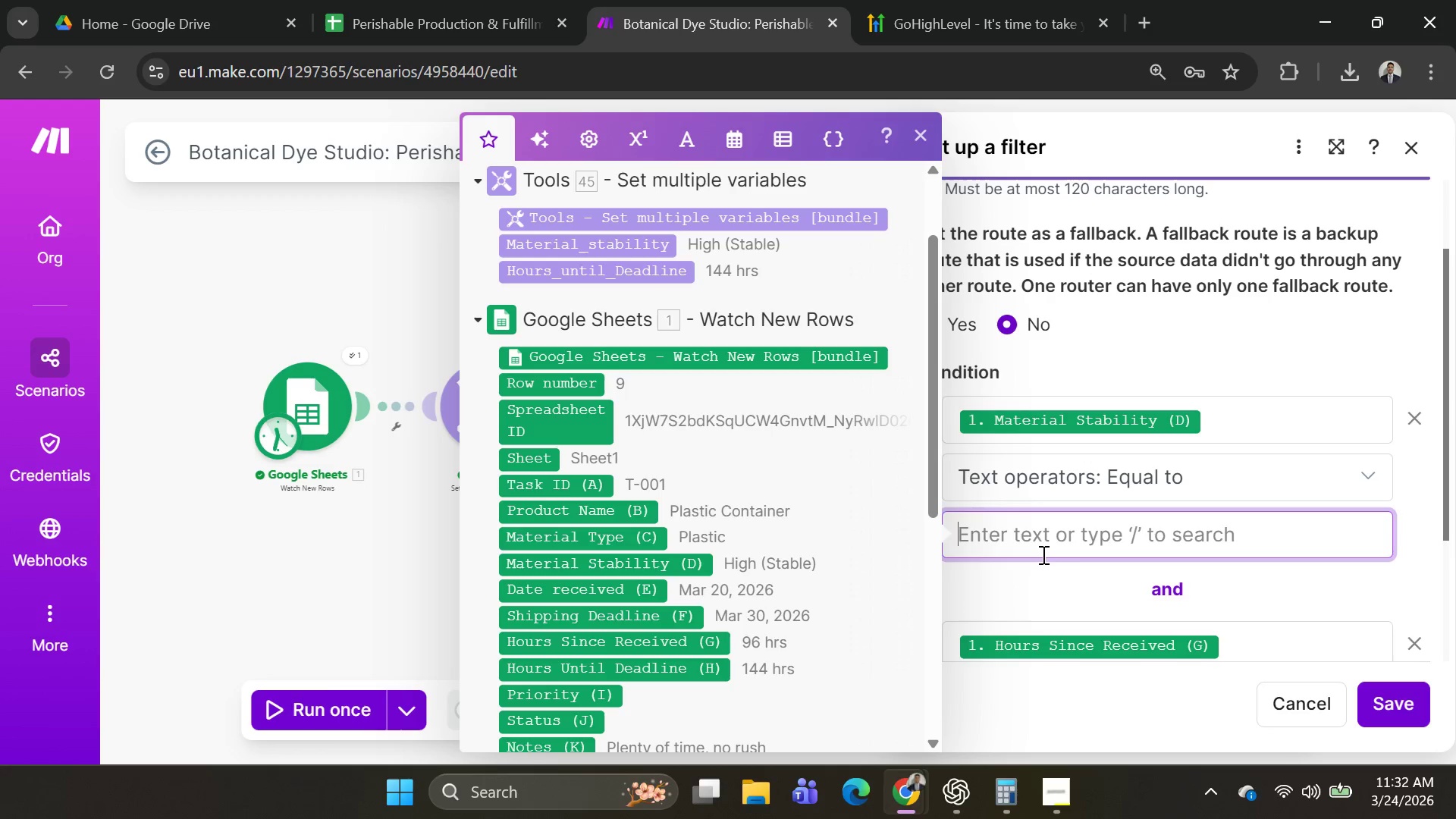 
key(Alt+AltLeft)
 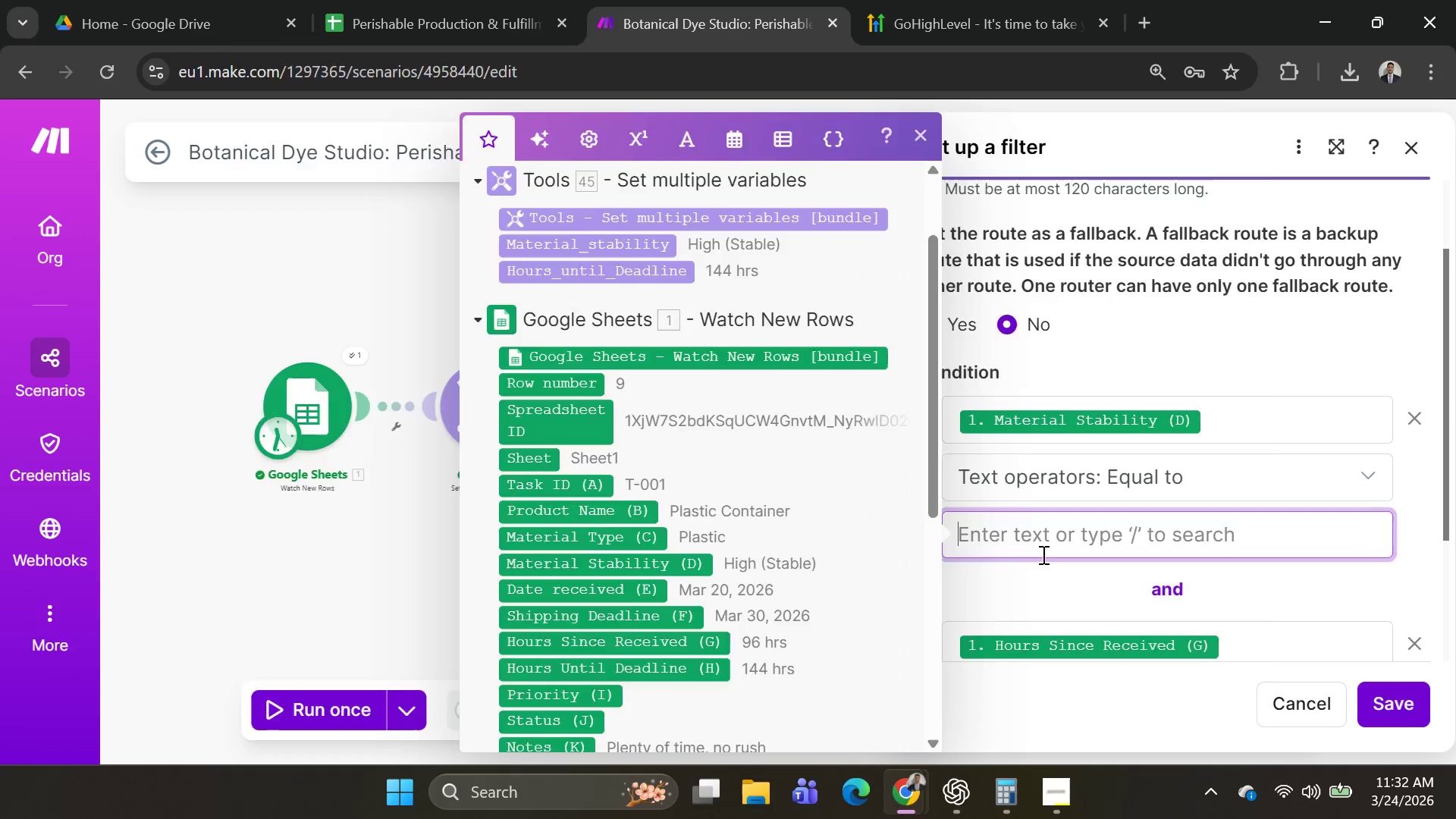 
key(Alt+Tab)
 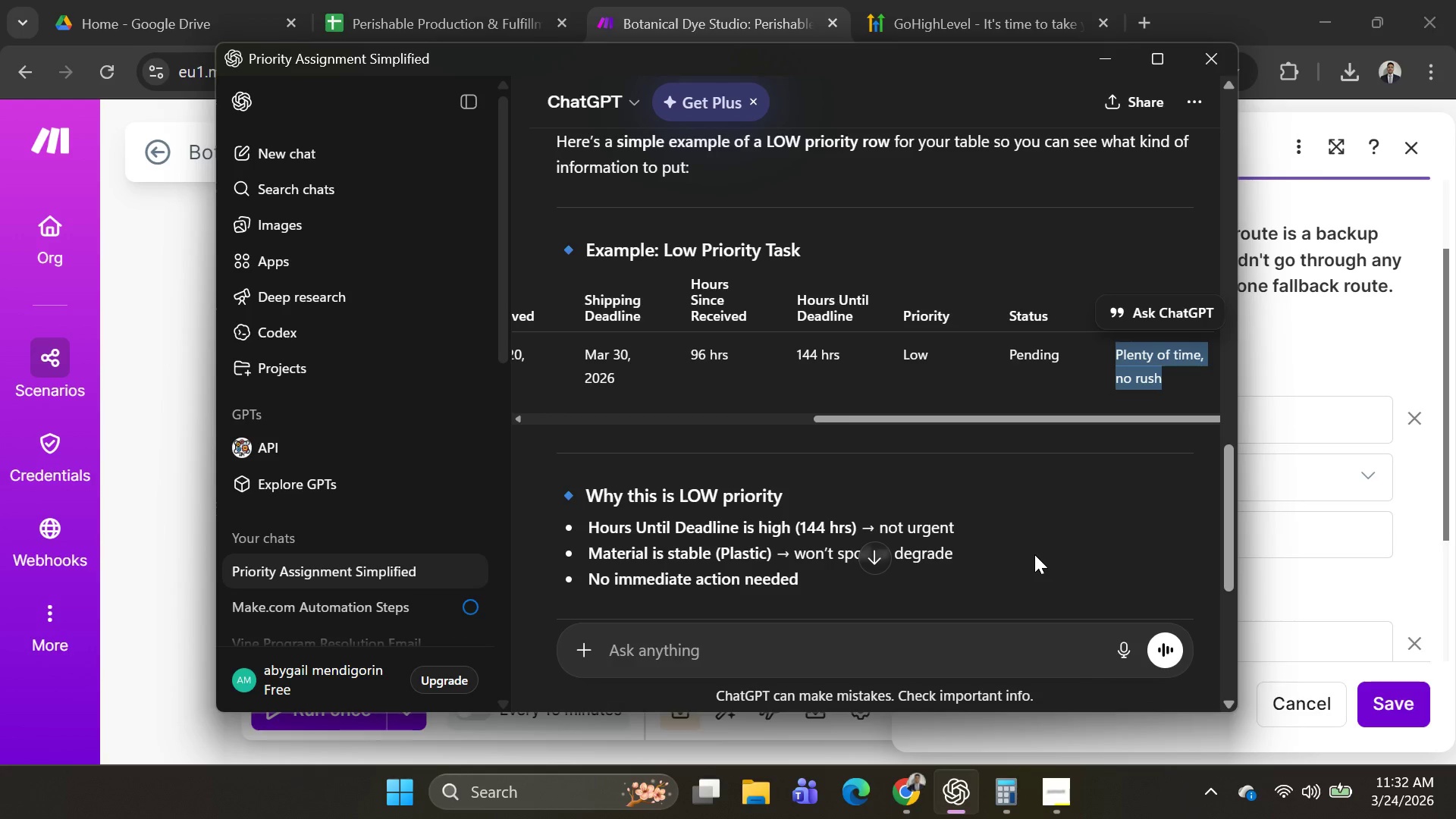 
key(Alt+AltLeft)
 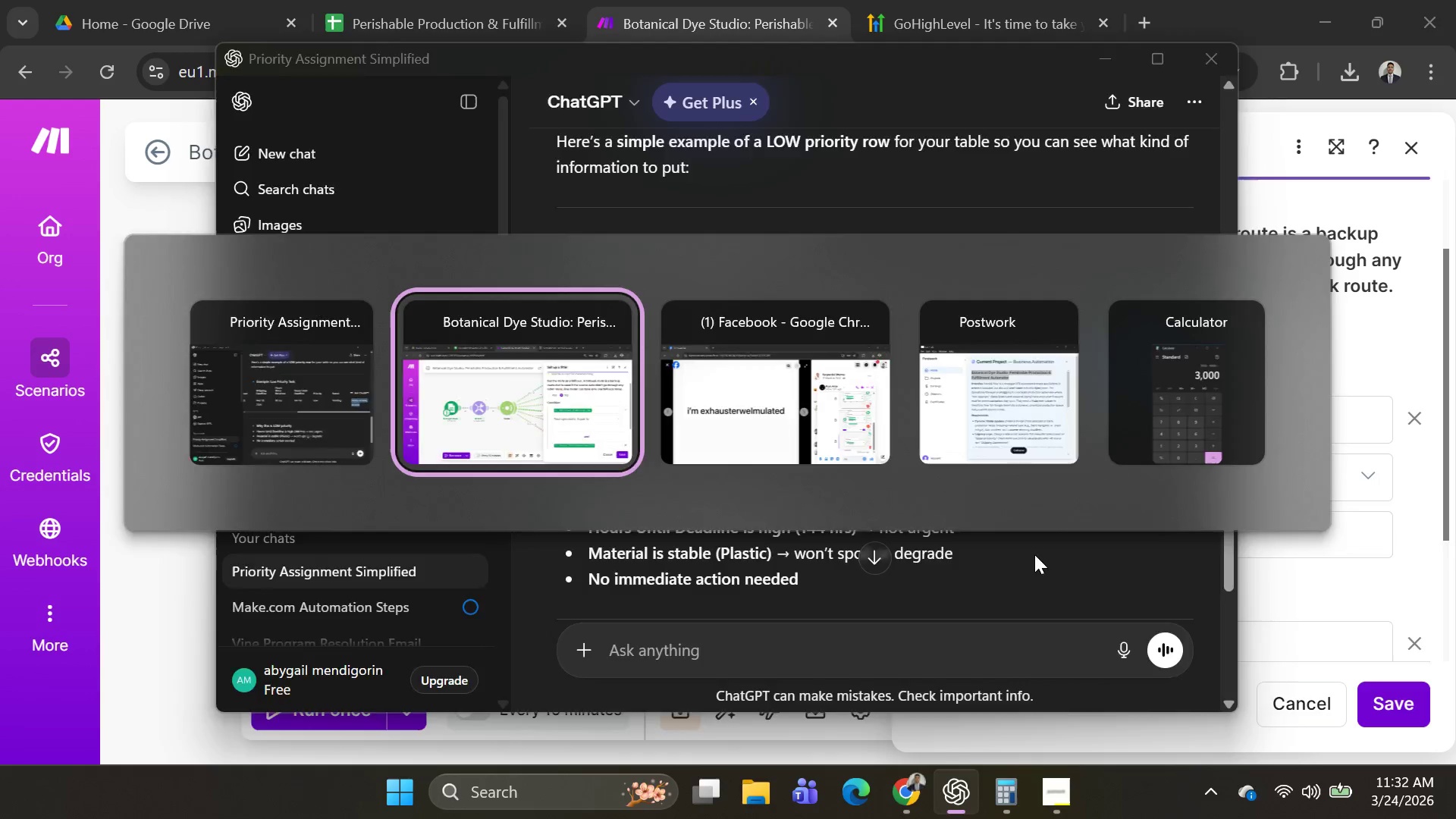 
key(Alt+Tab)
 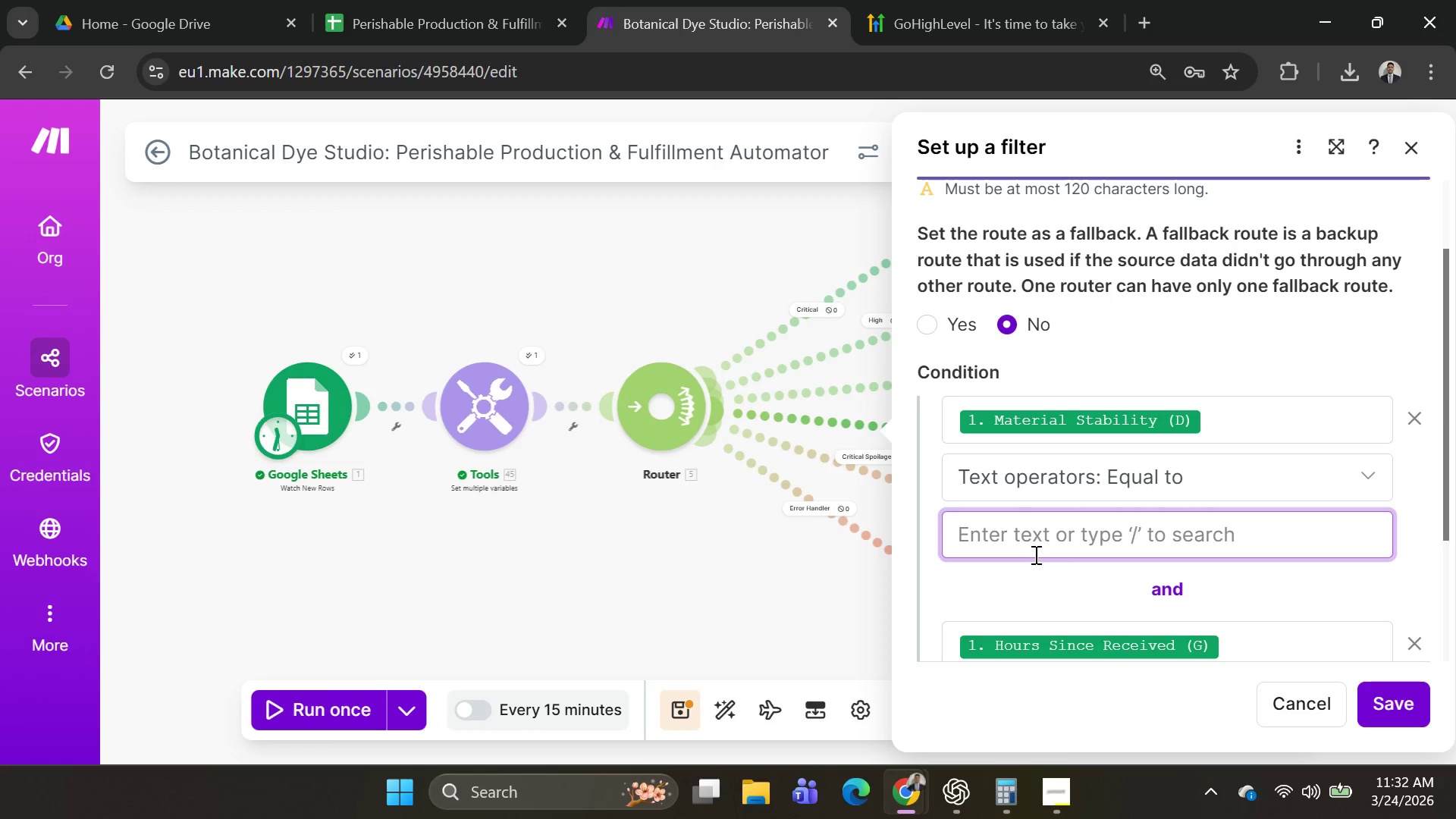 
key(Alt+AltLeft)
 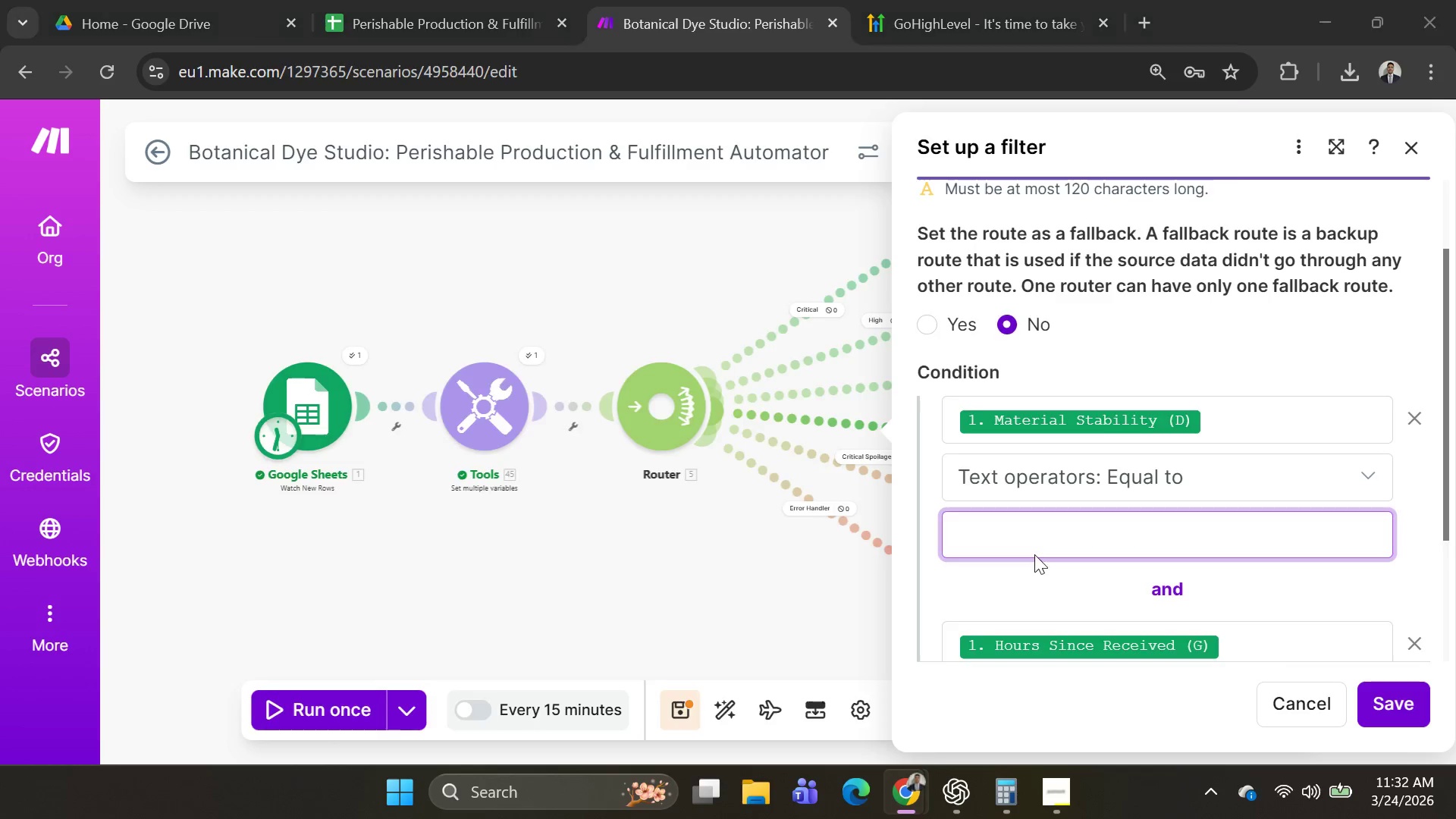 
key(Alt+Tab)
 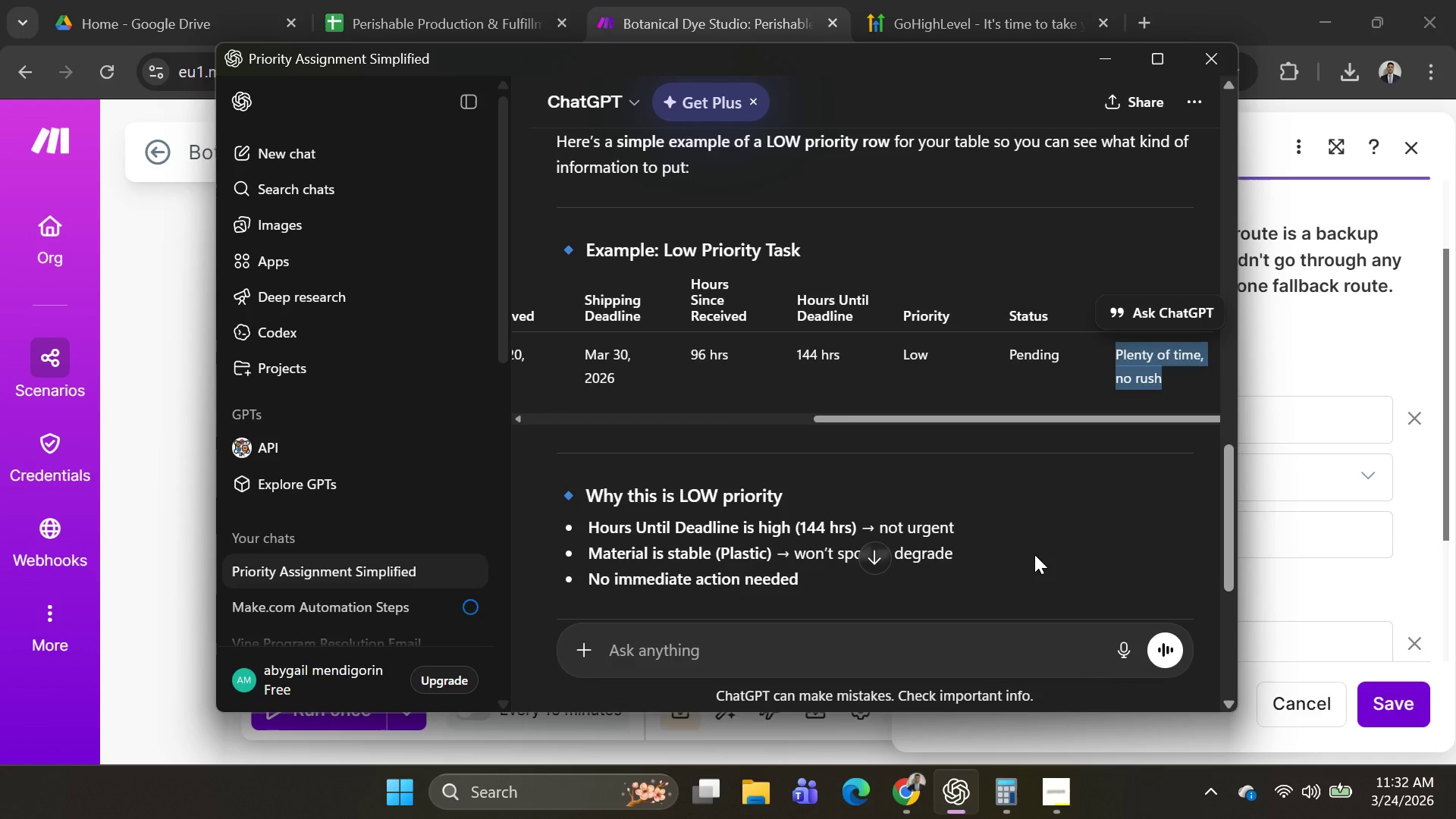 
key(Alt+AltLeft)
 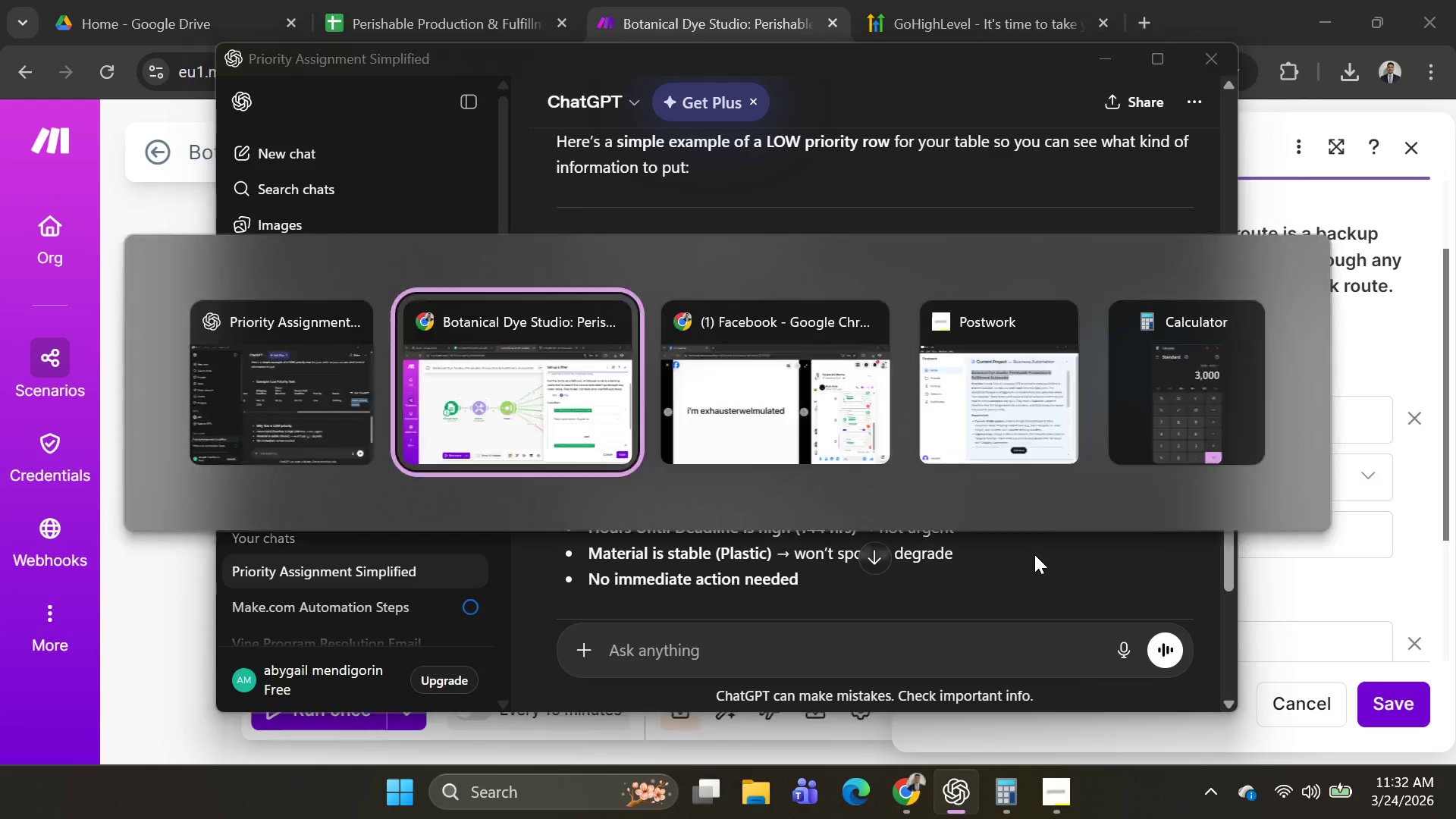 
key(Alt+Tab)
 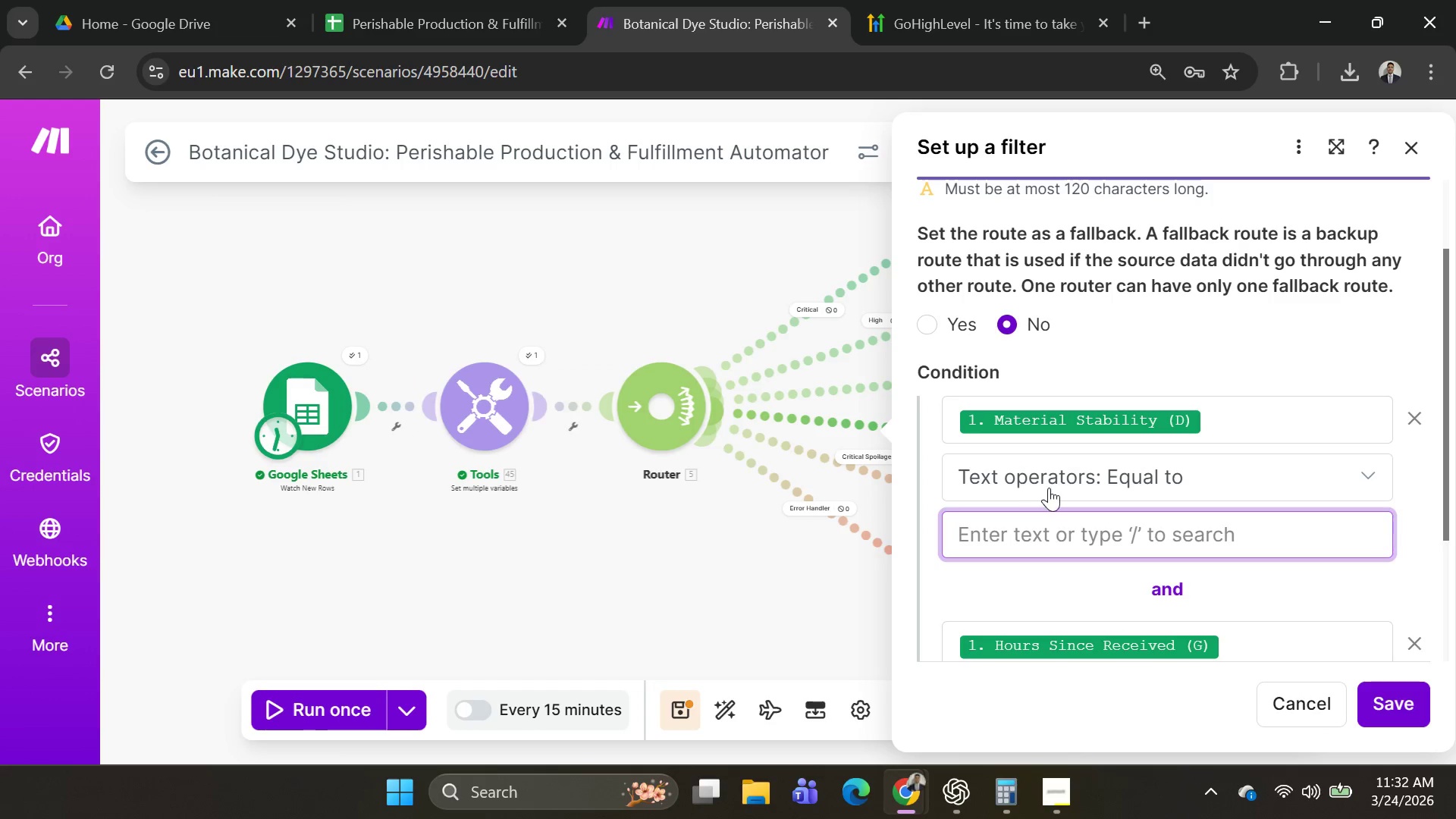 
type(Hg)
key(Backspace)
type(high )
key(Backspace)
key(Backspace)
key(Backspace)
key(Backspace)
key(Backspace)
type(High)
key(Backspace)
key(Backspace)
key(Backspace)
key(Backspace)
key(Backspace)
type(High and sta)
key(Backspace)
key(Backspace)
key(Backspace)
key(Backspace)
key(Backspace)
key(Backspace)
key(Backspace)
 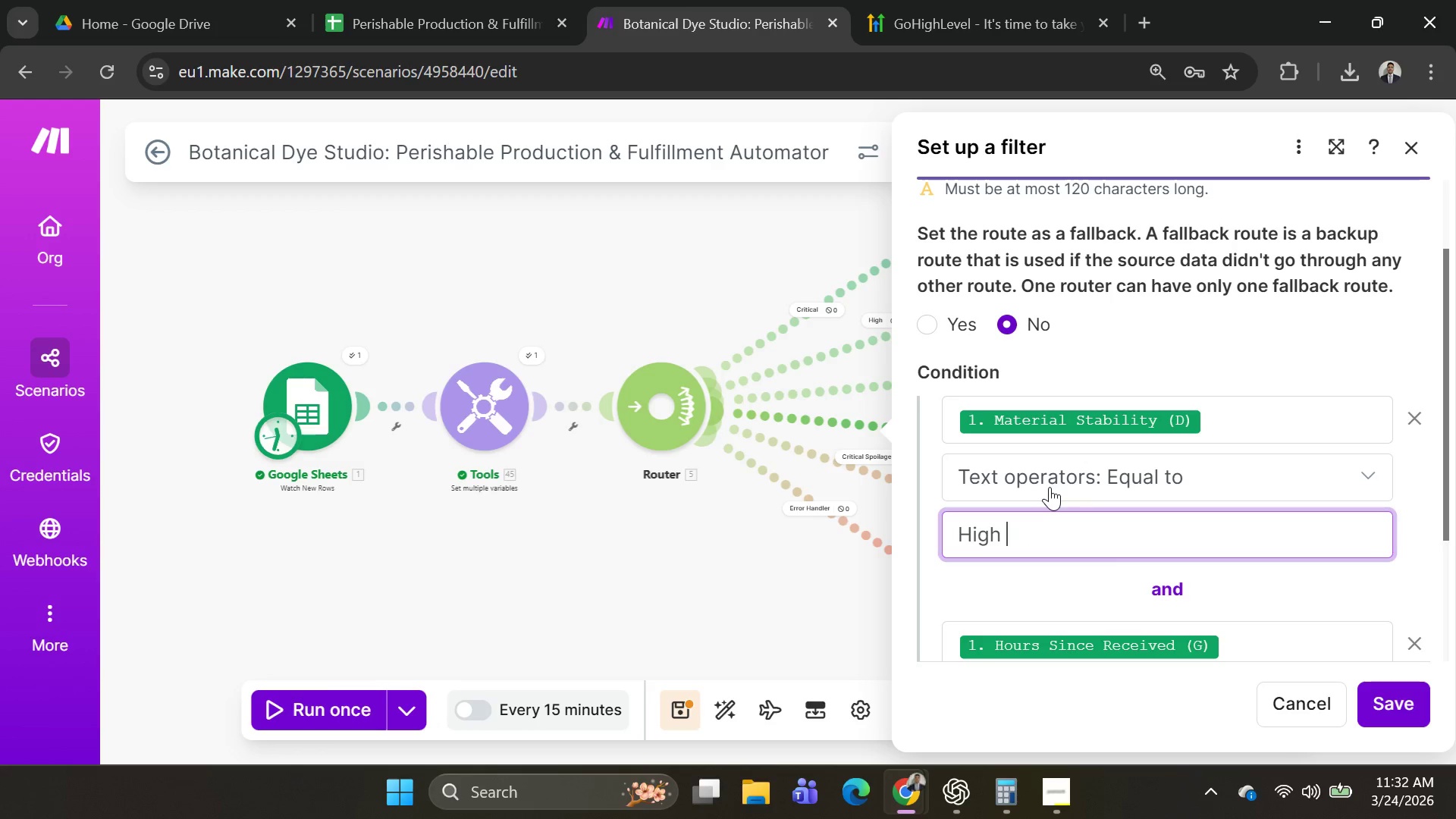 
key(Alt+AltLeft)
 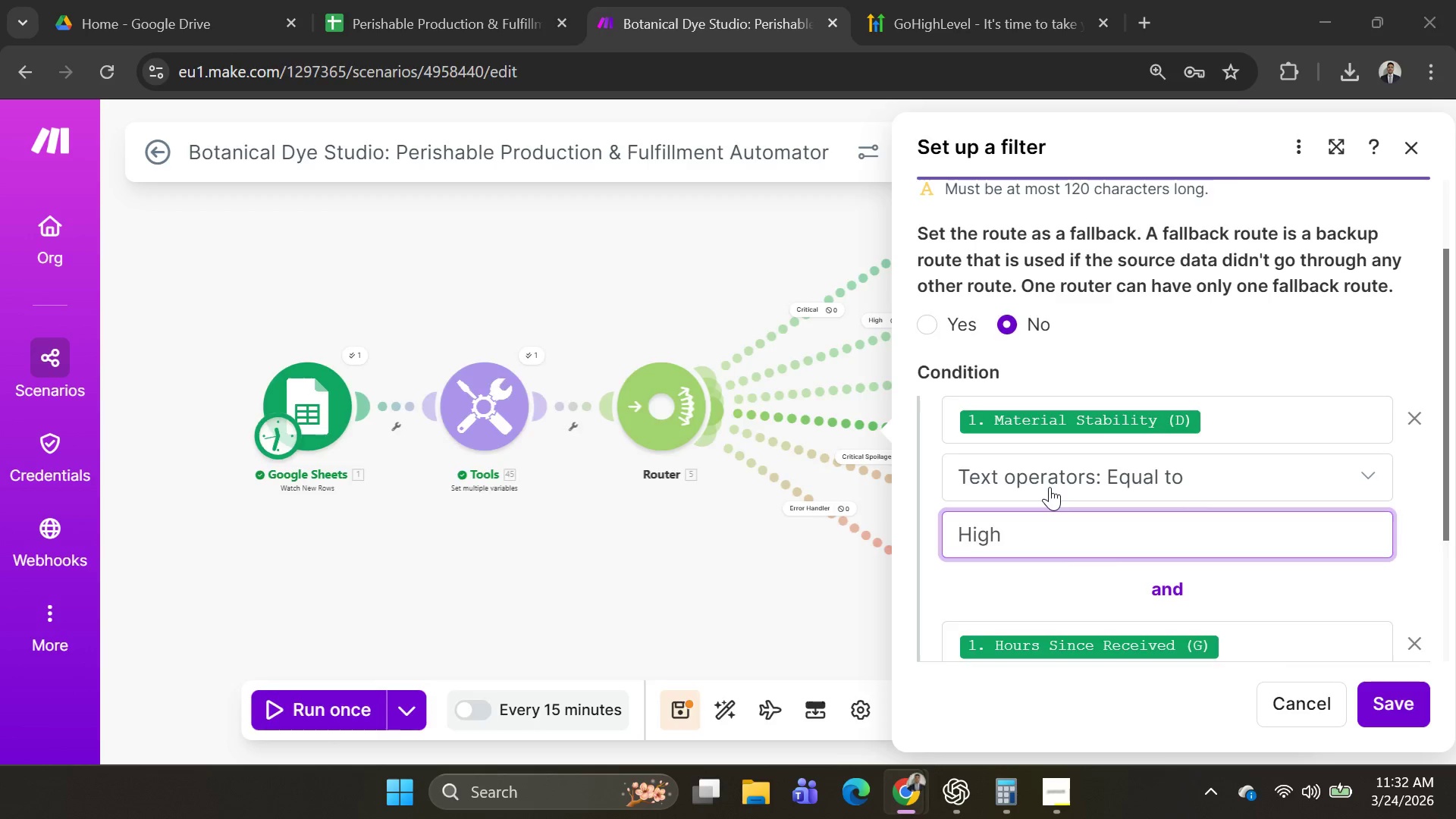 
key(Alt+Tab)
 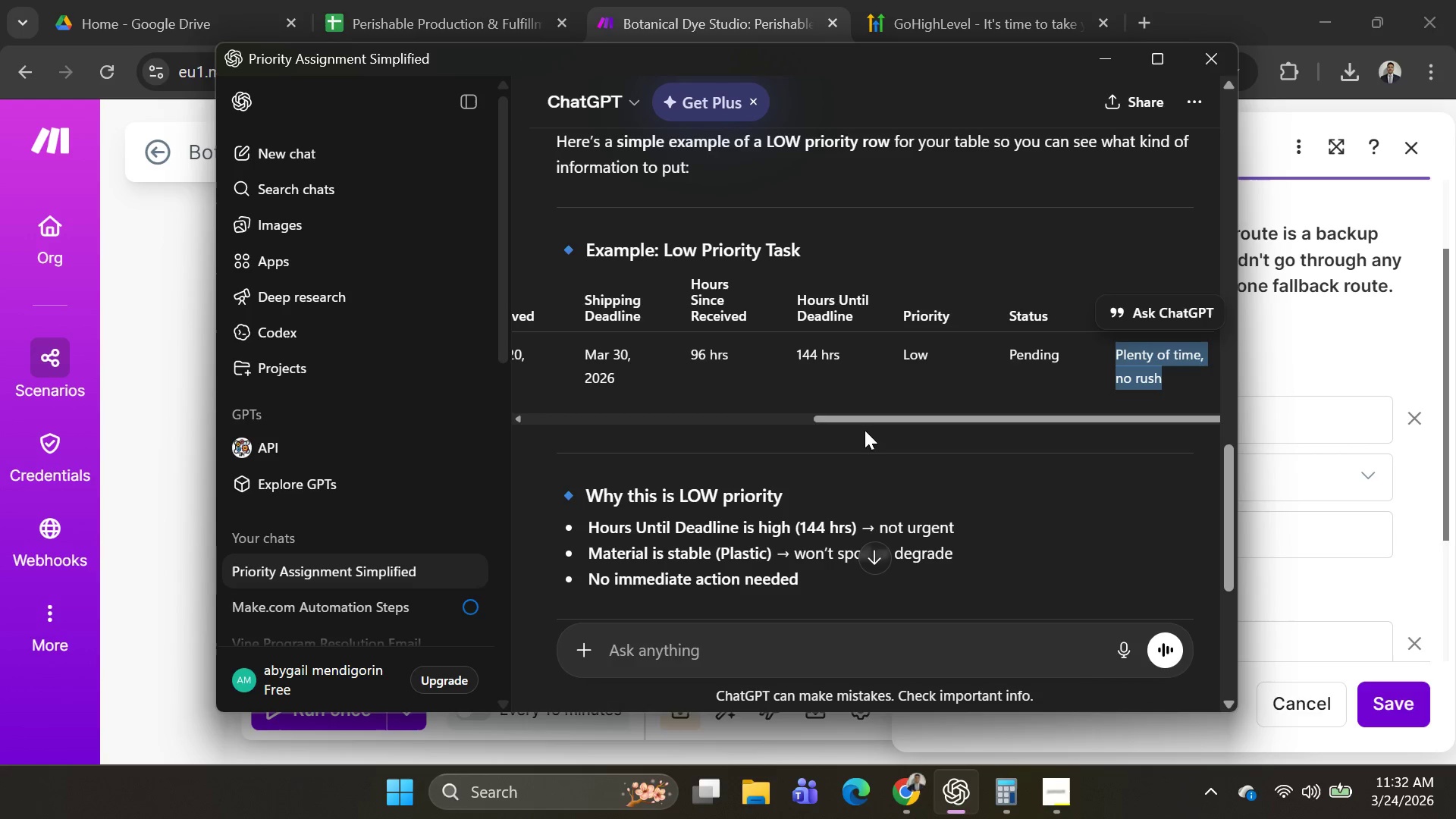 
key(Alt+AltLeft)
 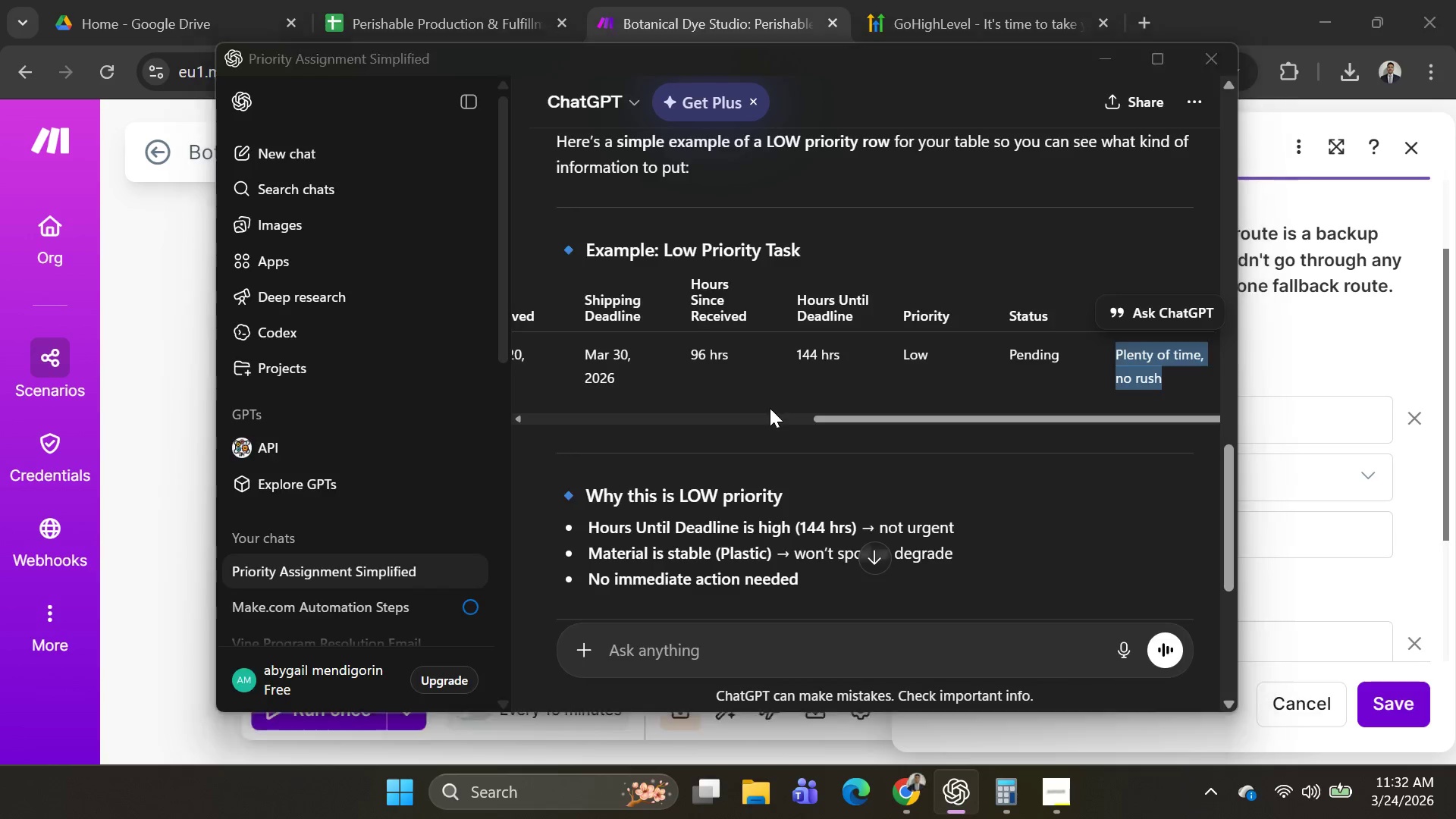 
key(Alt+Tab)
 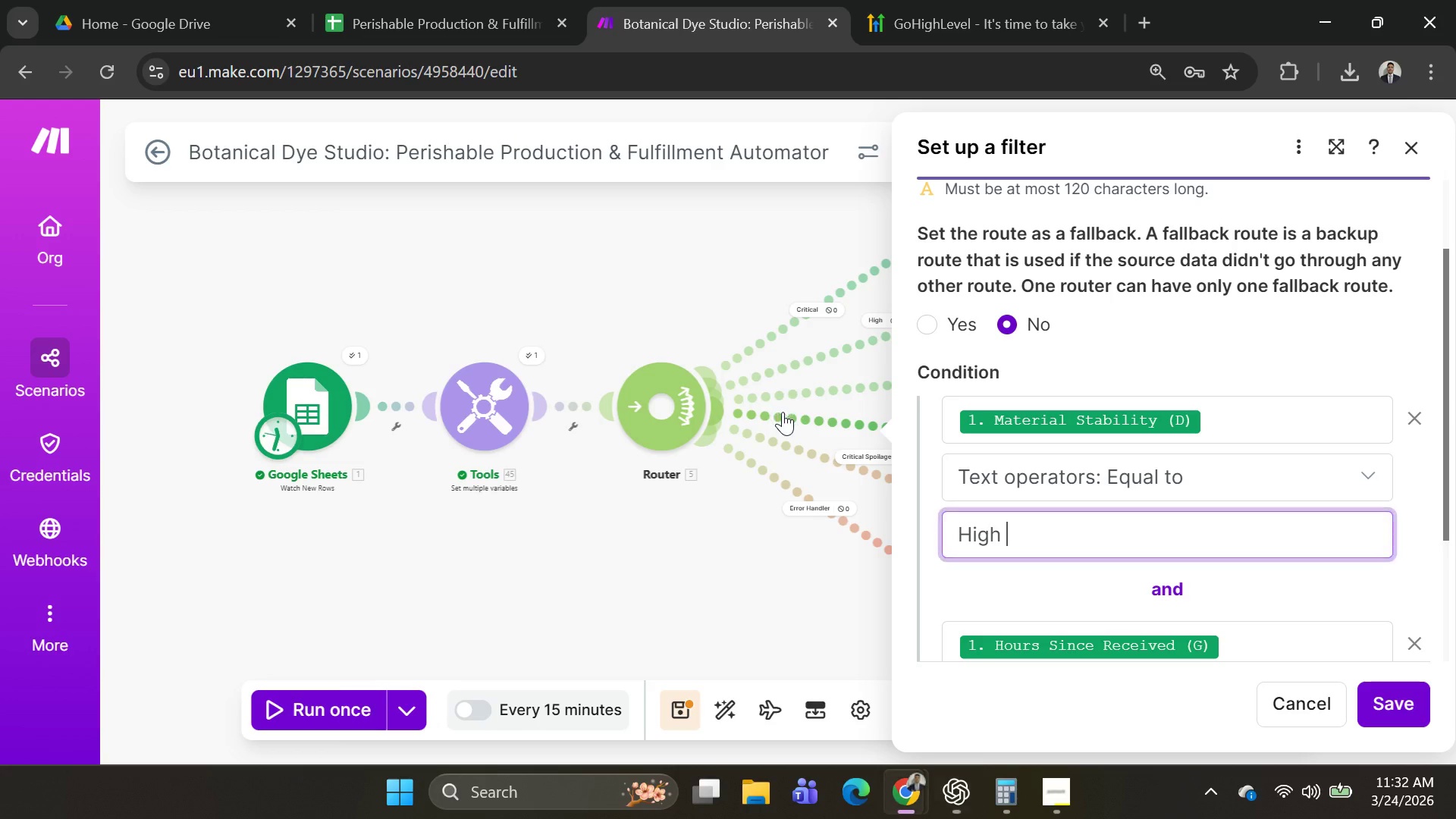 
key(Alt+AltLeft)
 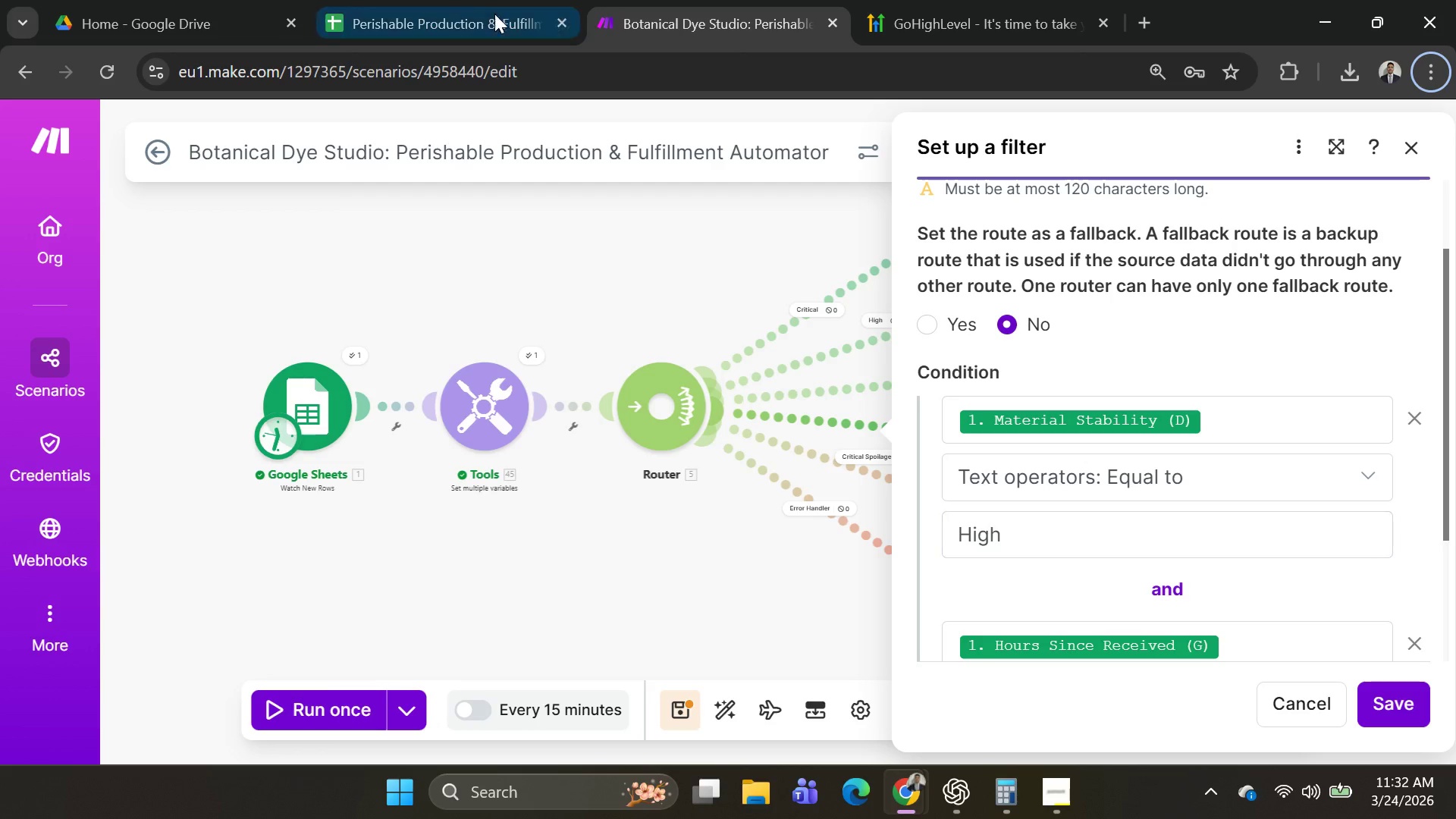 
left_click([441, 14])
 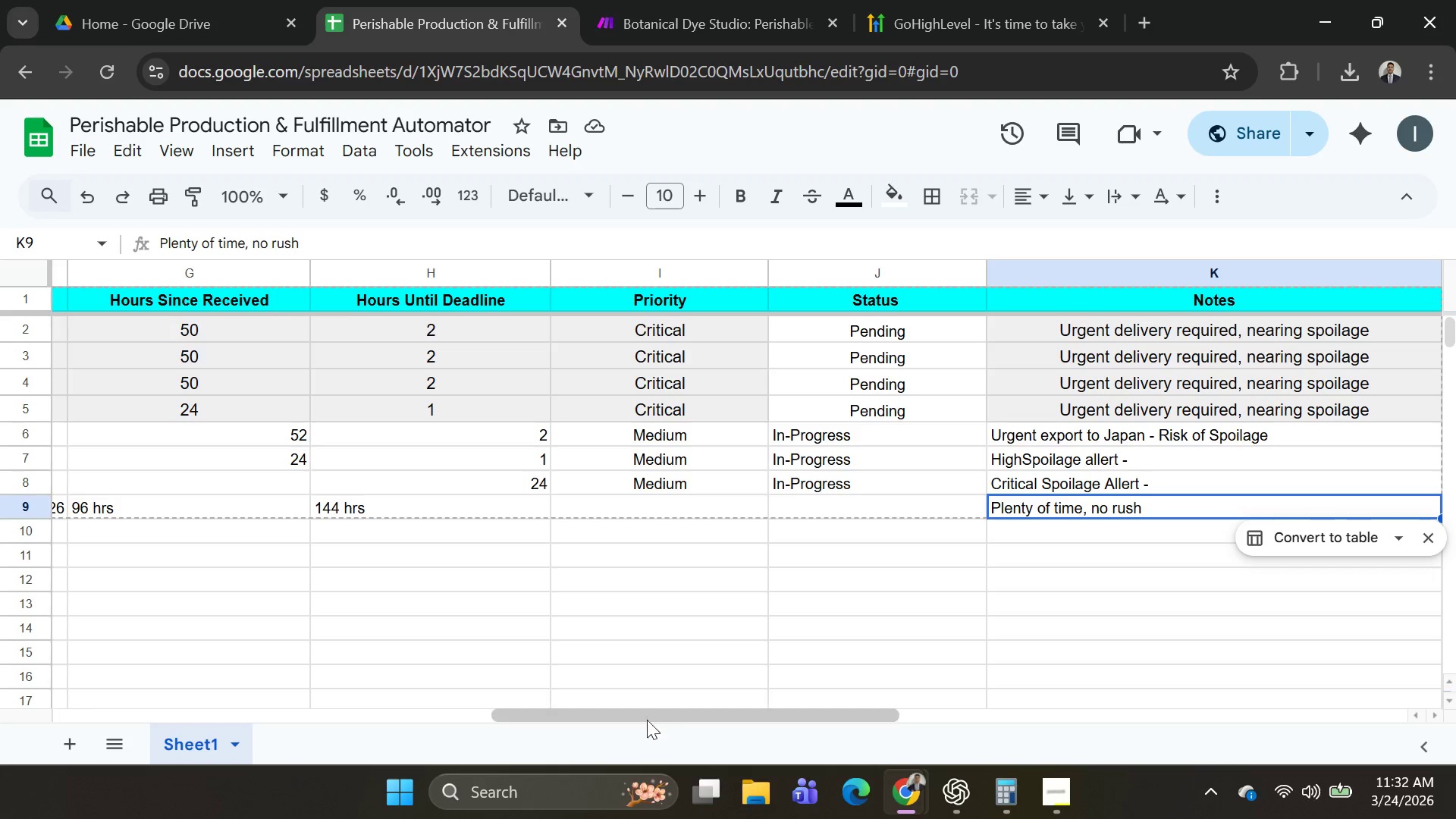 
left_click_drag(start_coordinate=[644, 711], to_coordinate=[481, 717])
 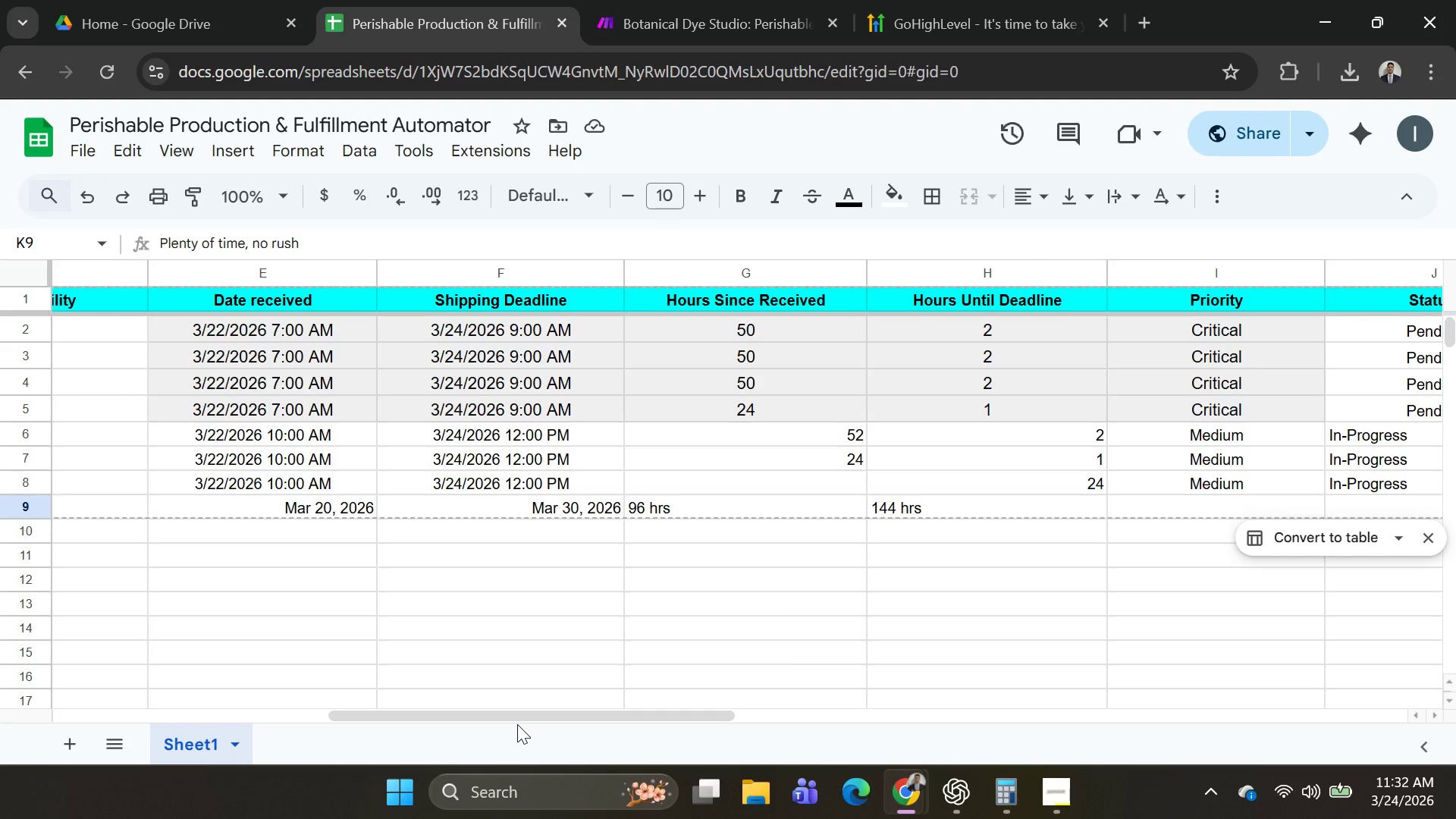 
left_click_drag(start_coordinate=[519, 712], to_coordinate=[394, 706])
 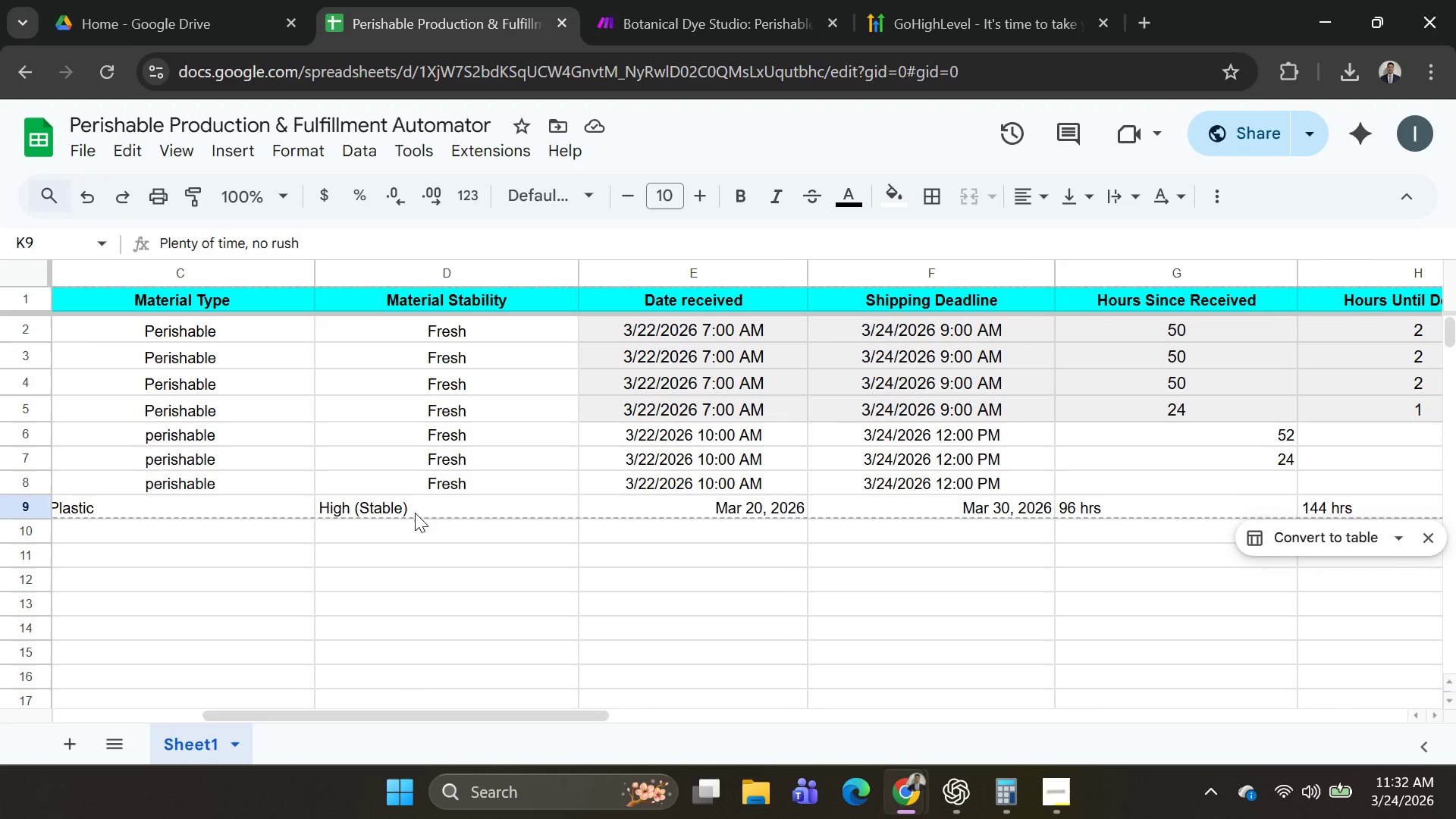 
left_click([415, 506])
 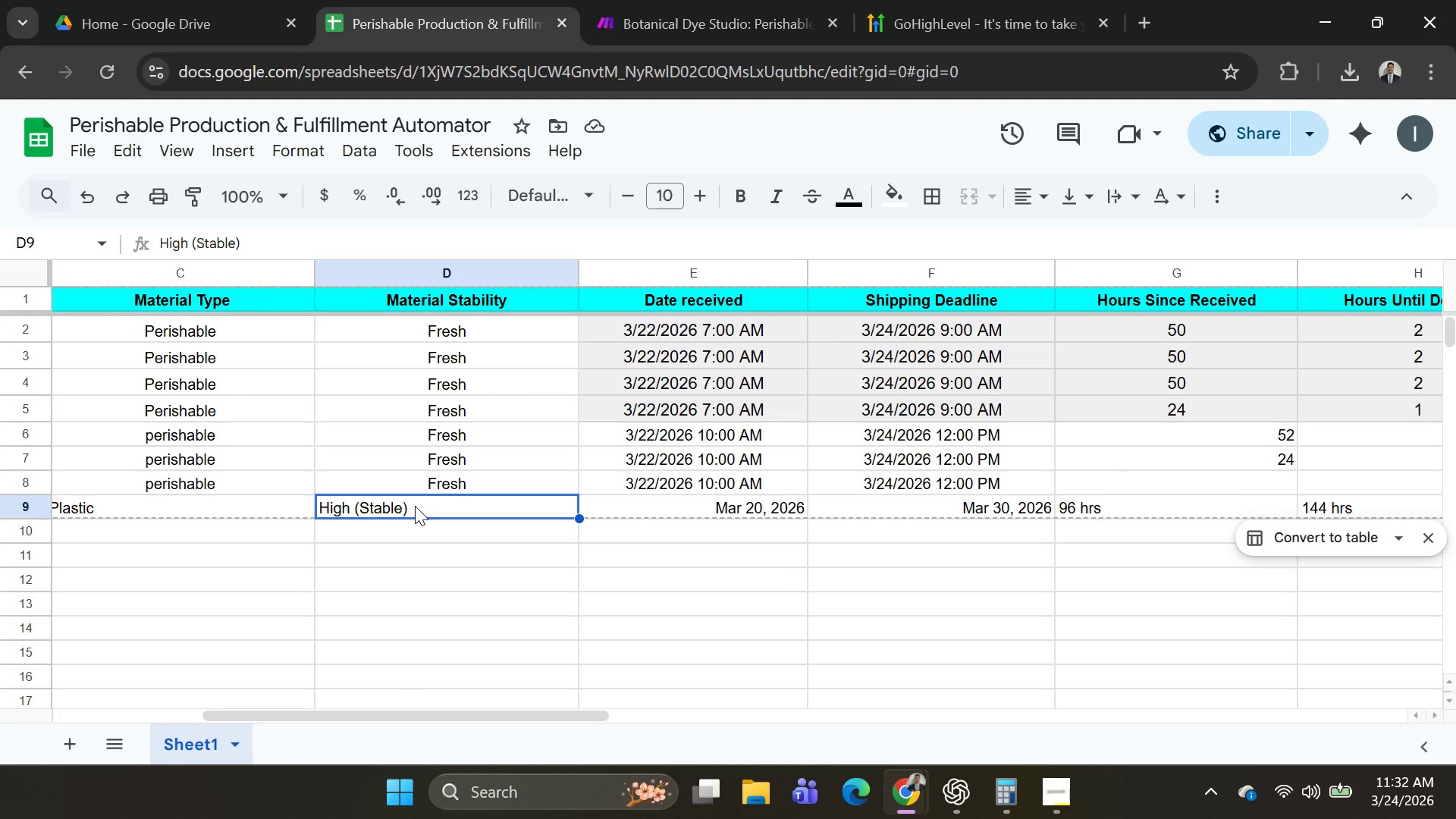 
key(Control+C)
 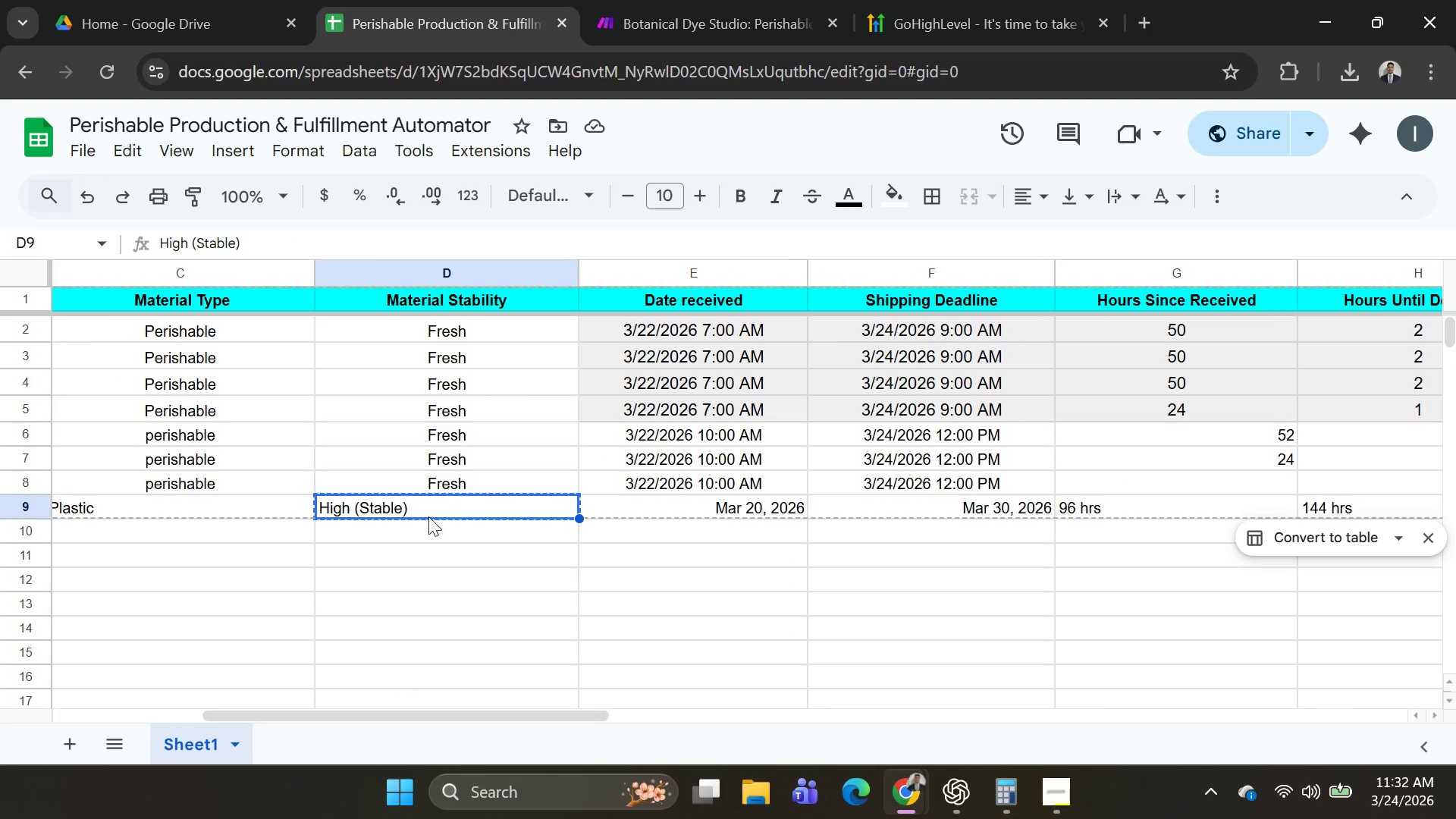 
key(Alt+AltLeft)
 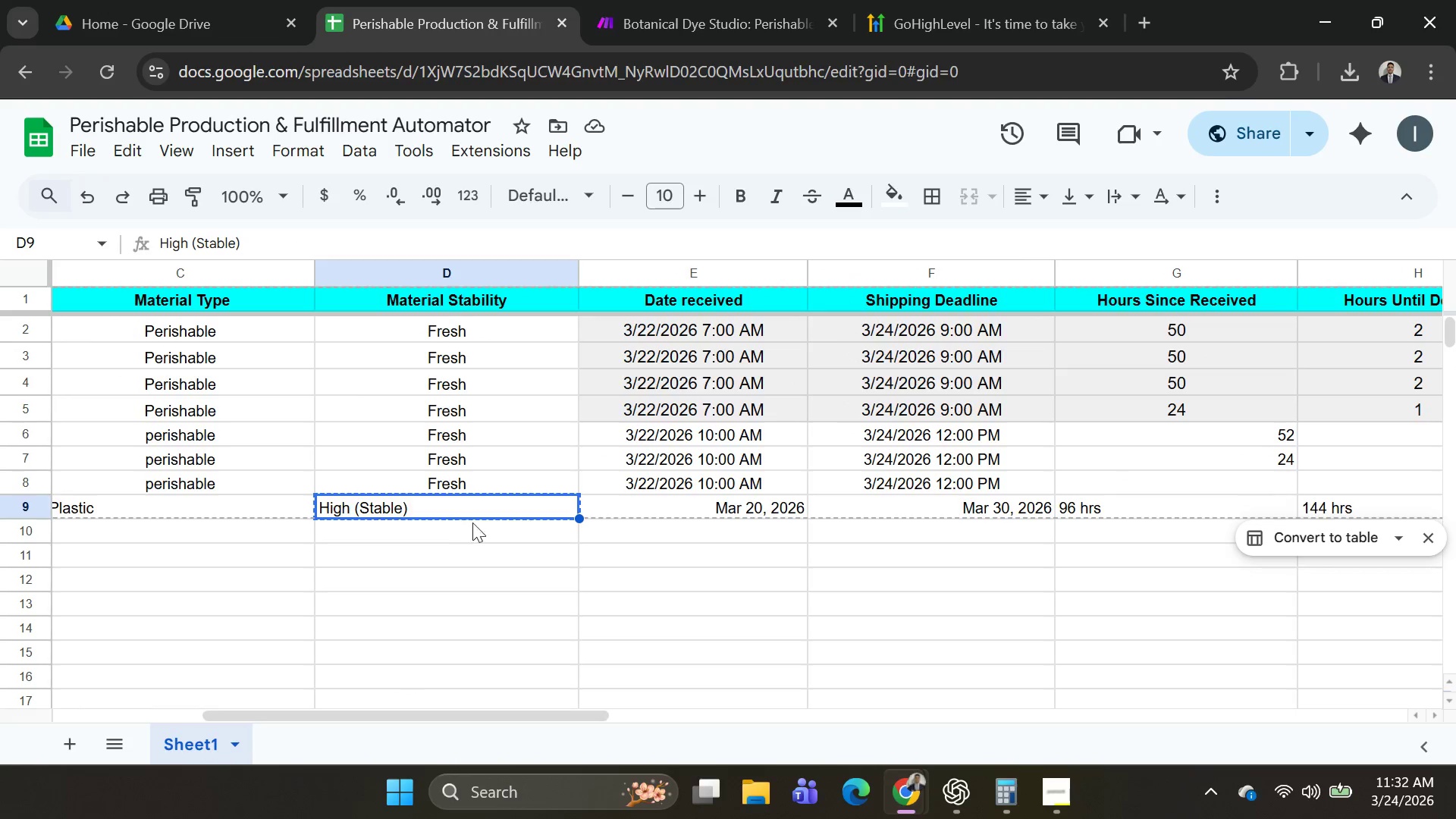 
key(Alt+Tab)
 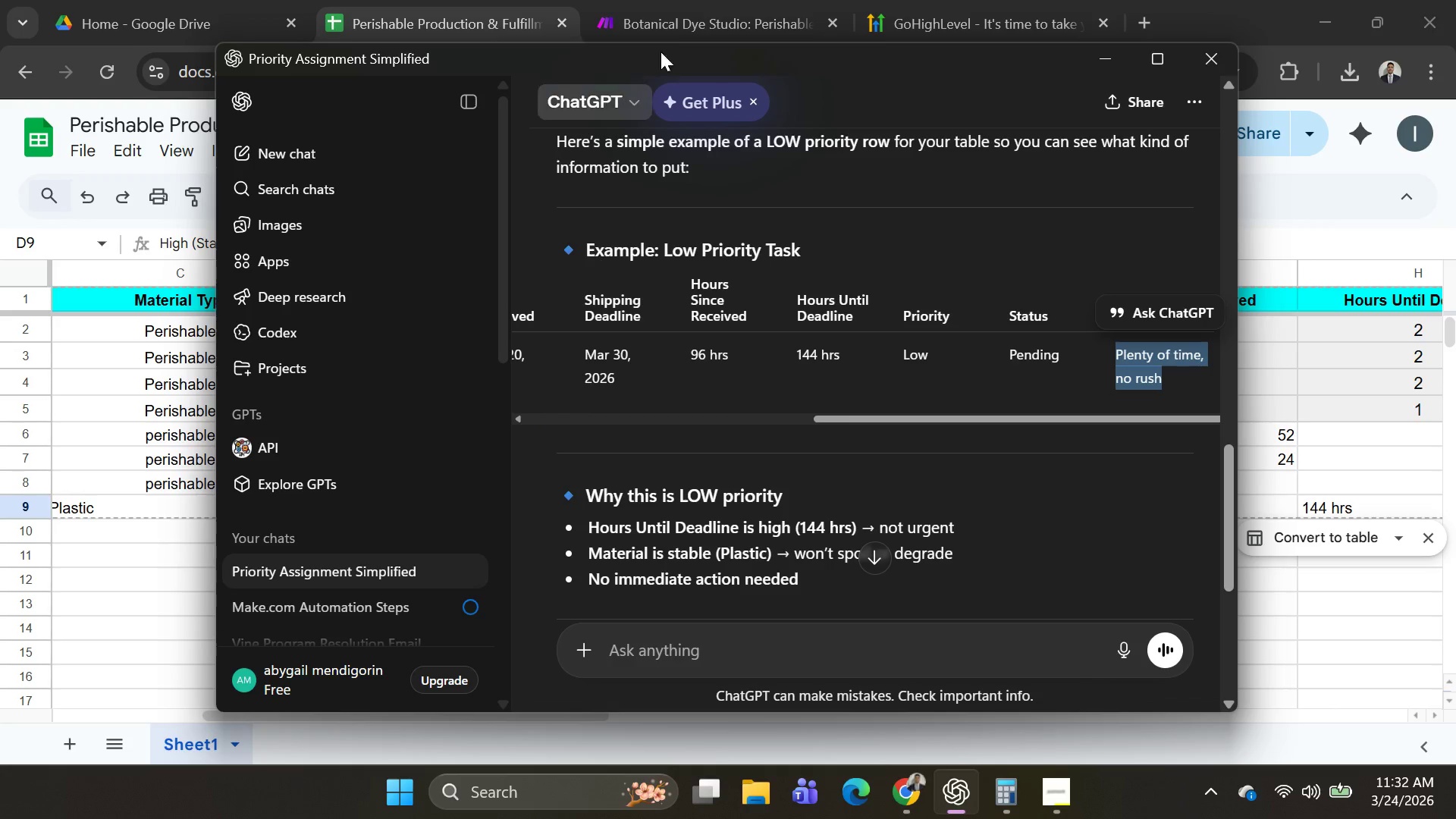 
key(Alt+AltLeft)
 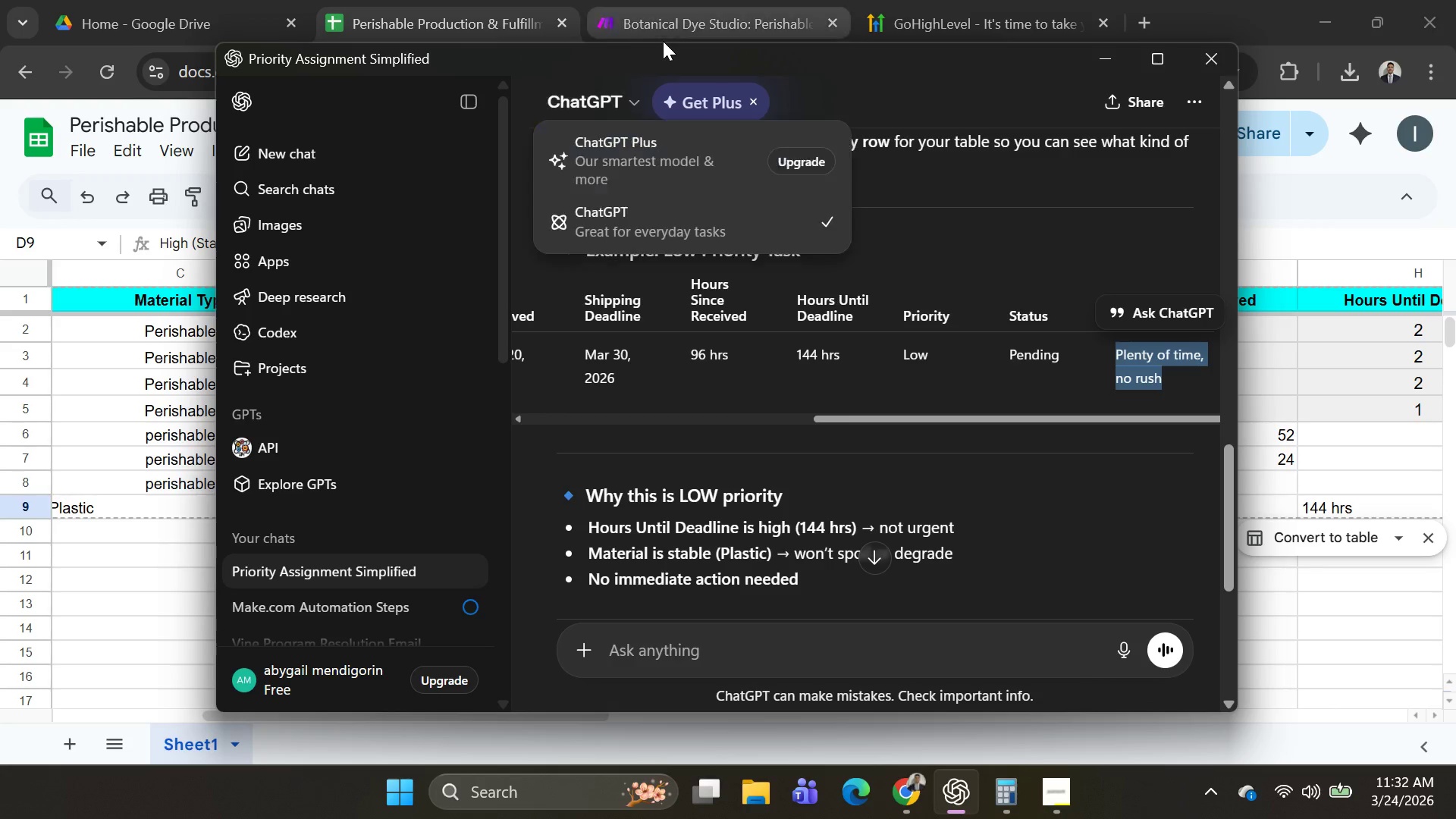 
key(Alt+Tab)
 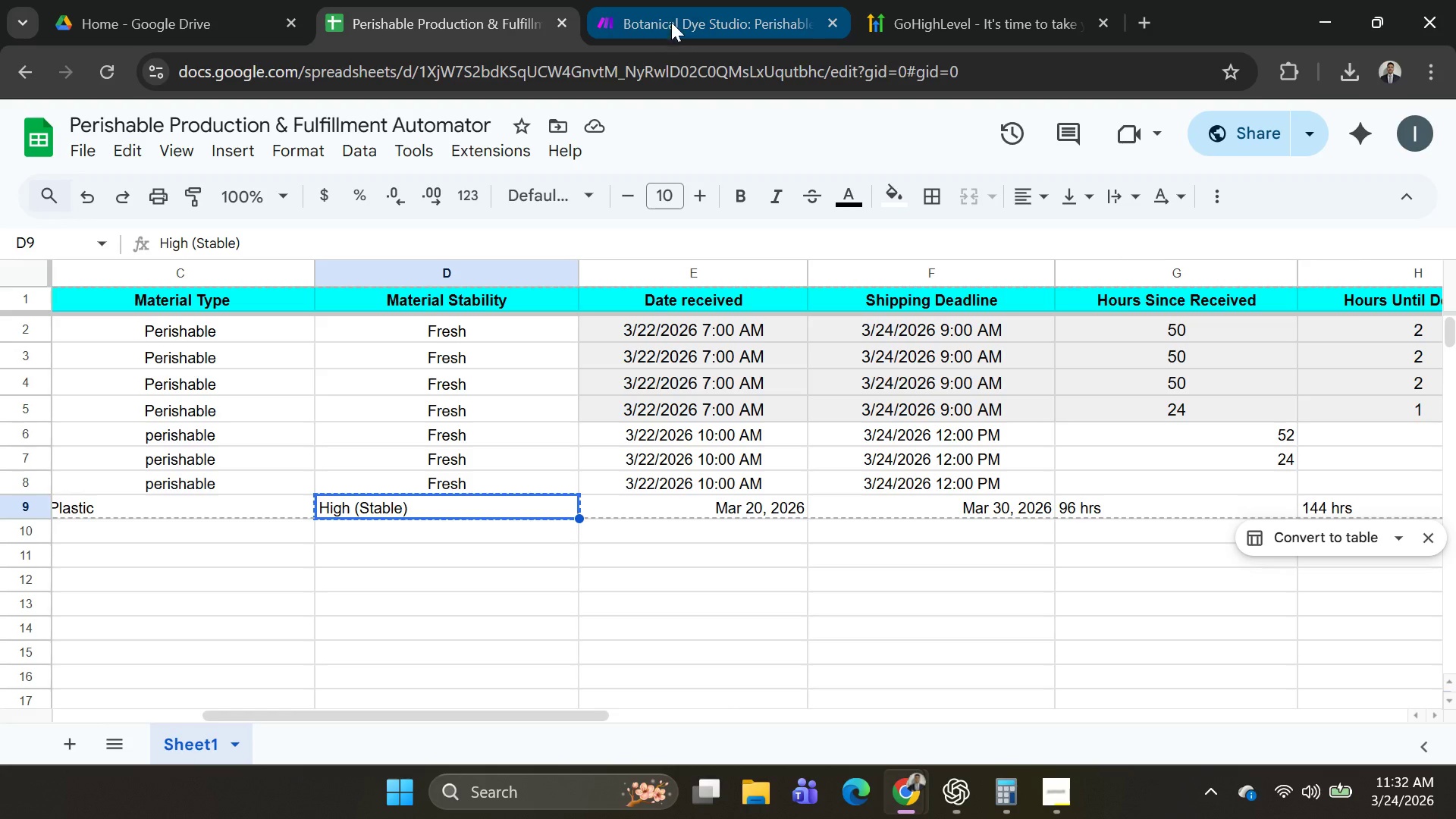 
left_click([672, 16])
 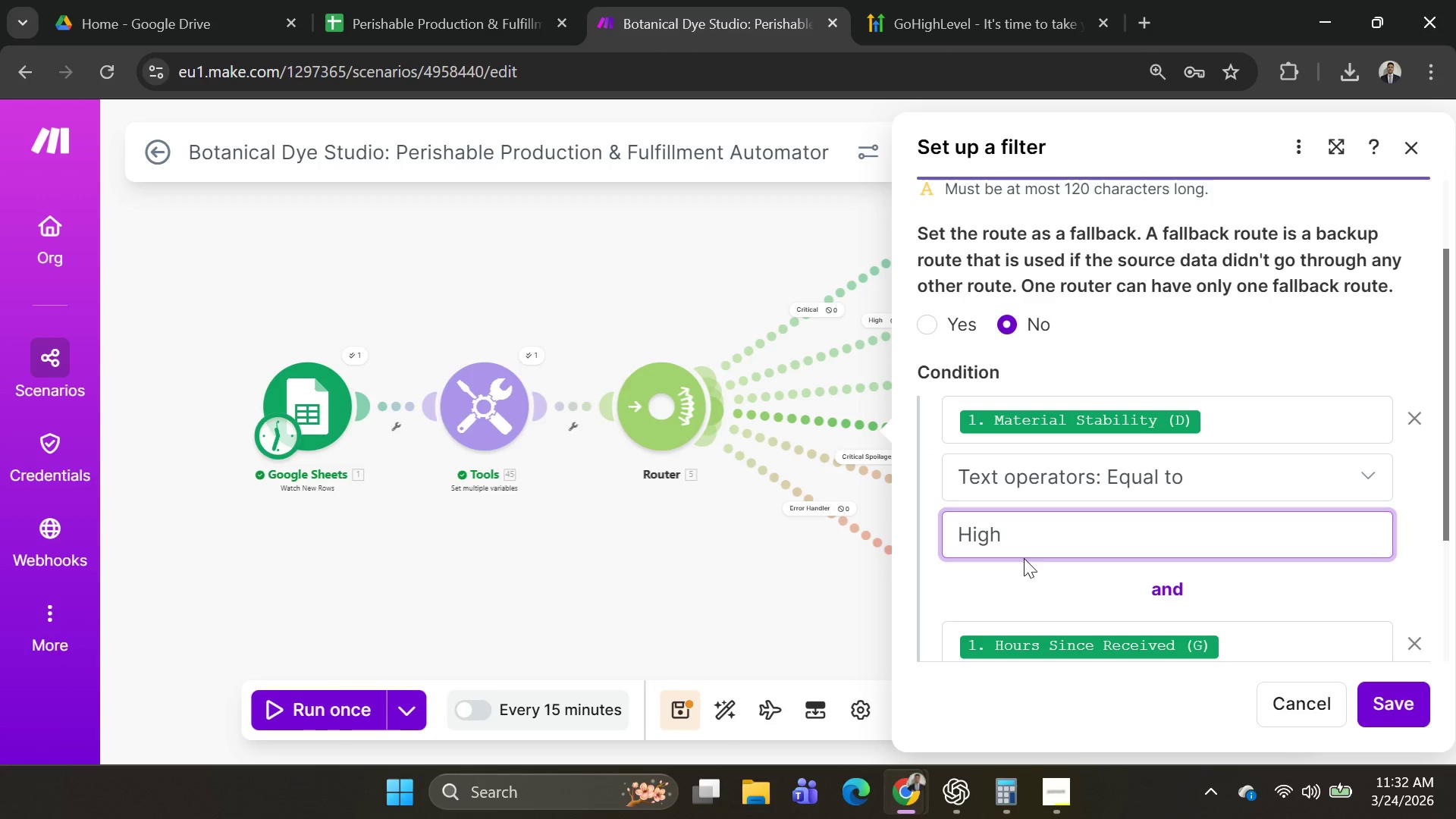 
left_click_drag(start_coordinate=[1032, 537], to_coordinate=[711, 532])
 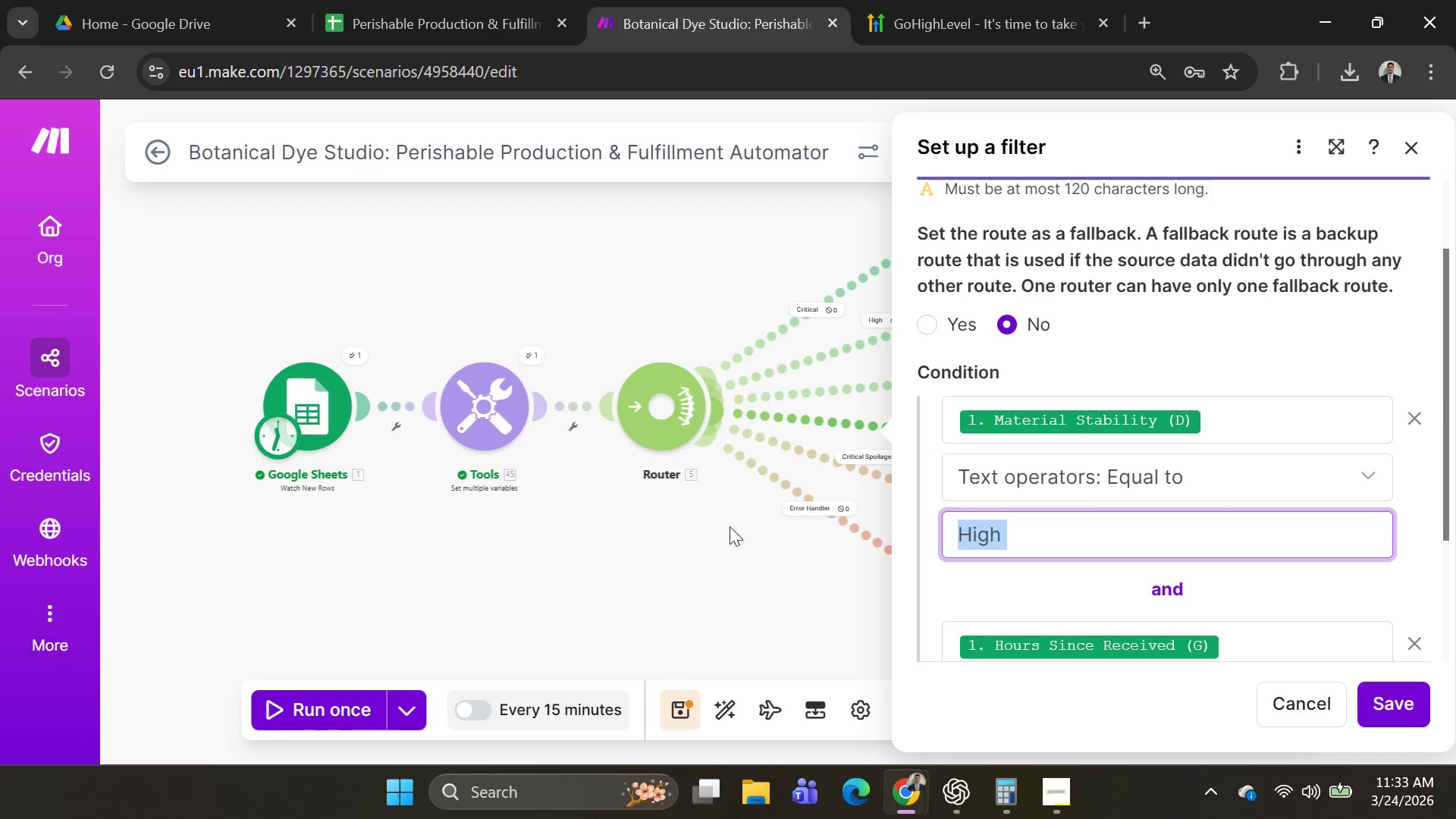 
key(Control+V)
 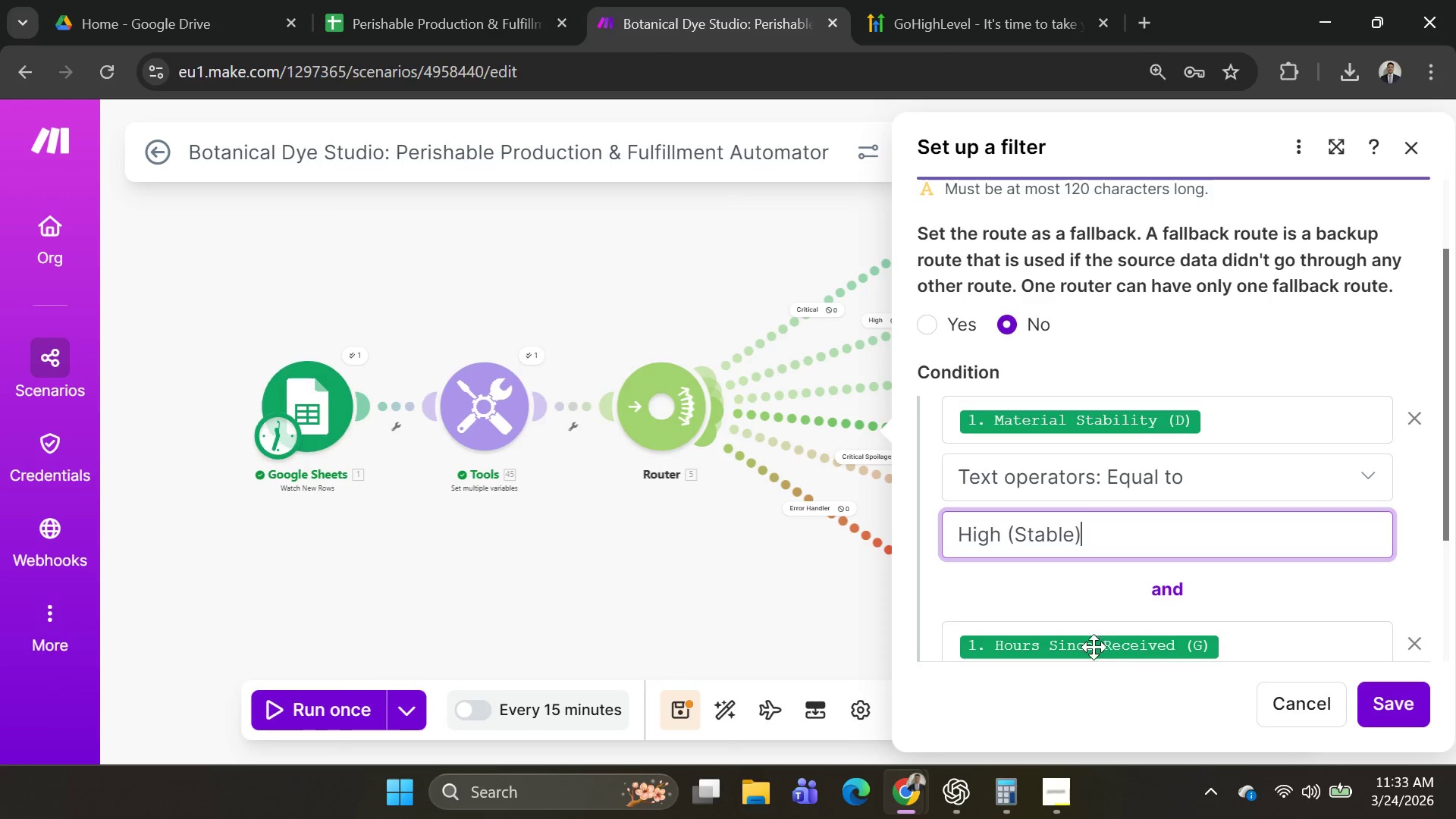 
left_click([1404, 702])
 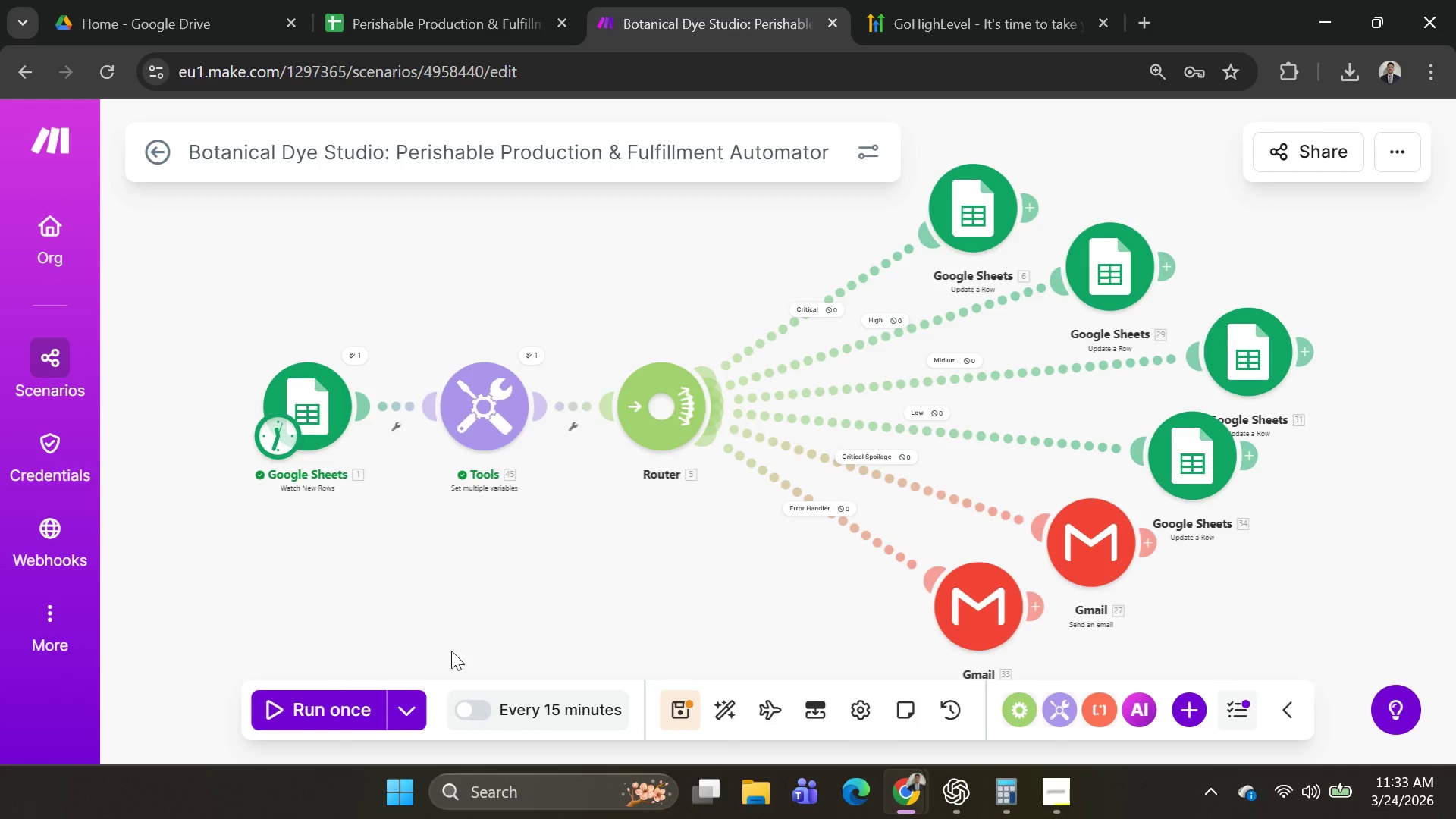 
left_click([406, 714])
 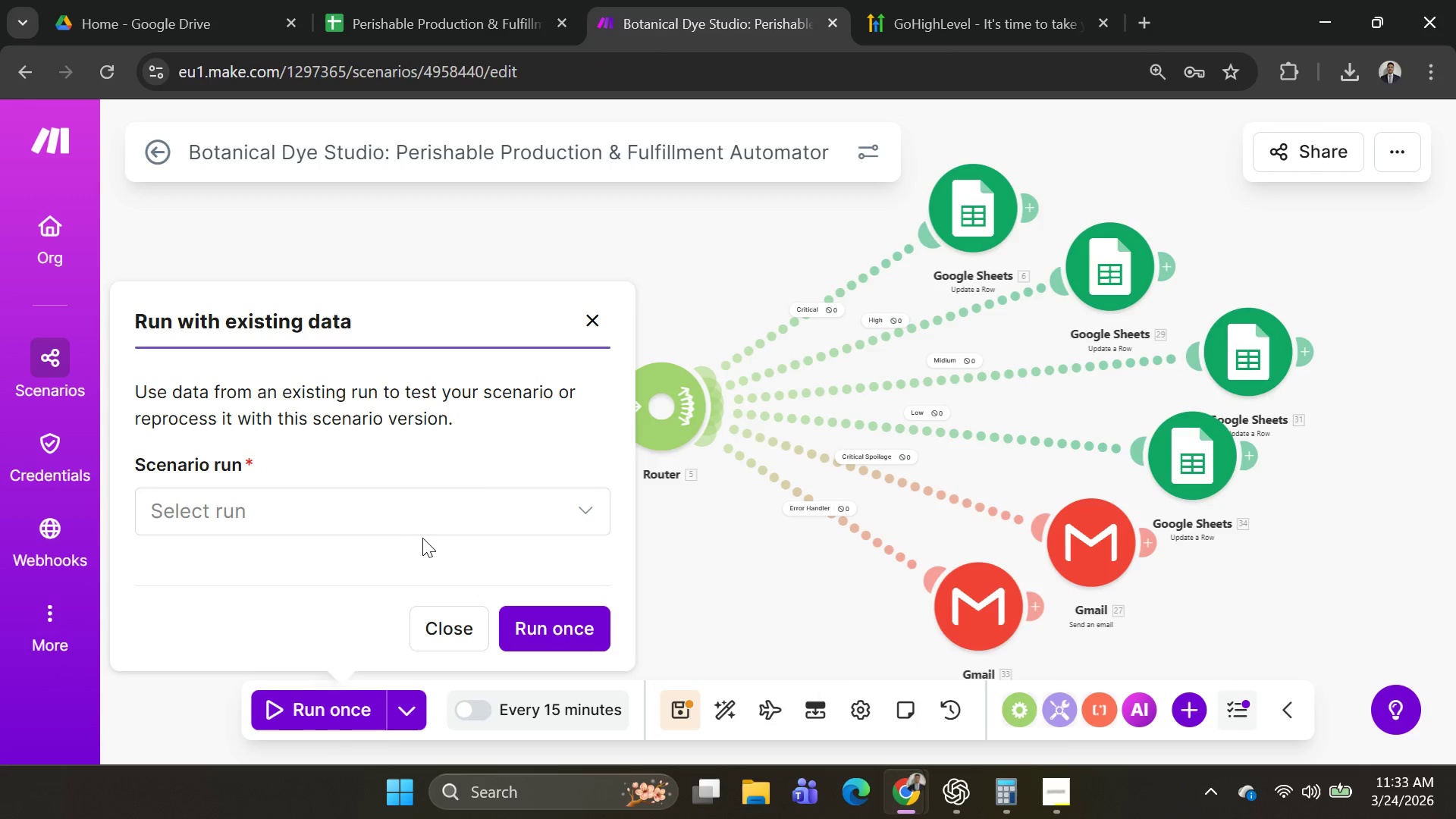 
left_click([425, 526])
 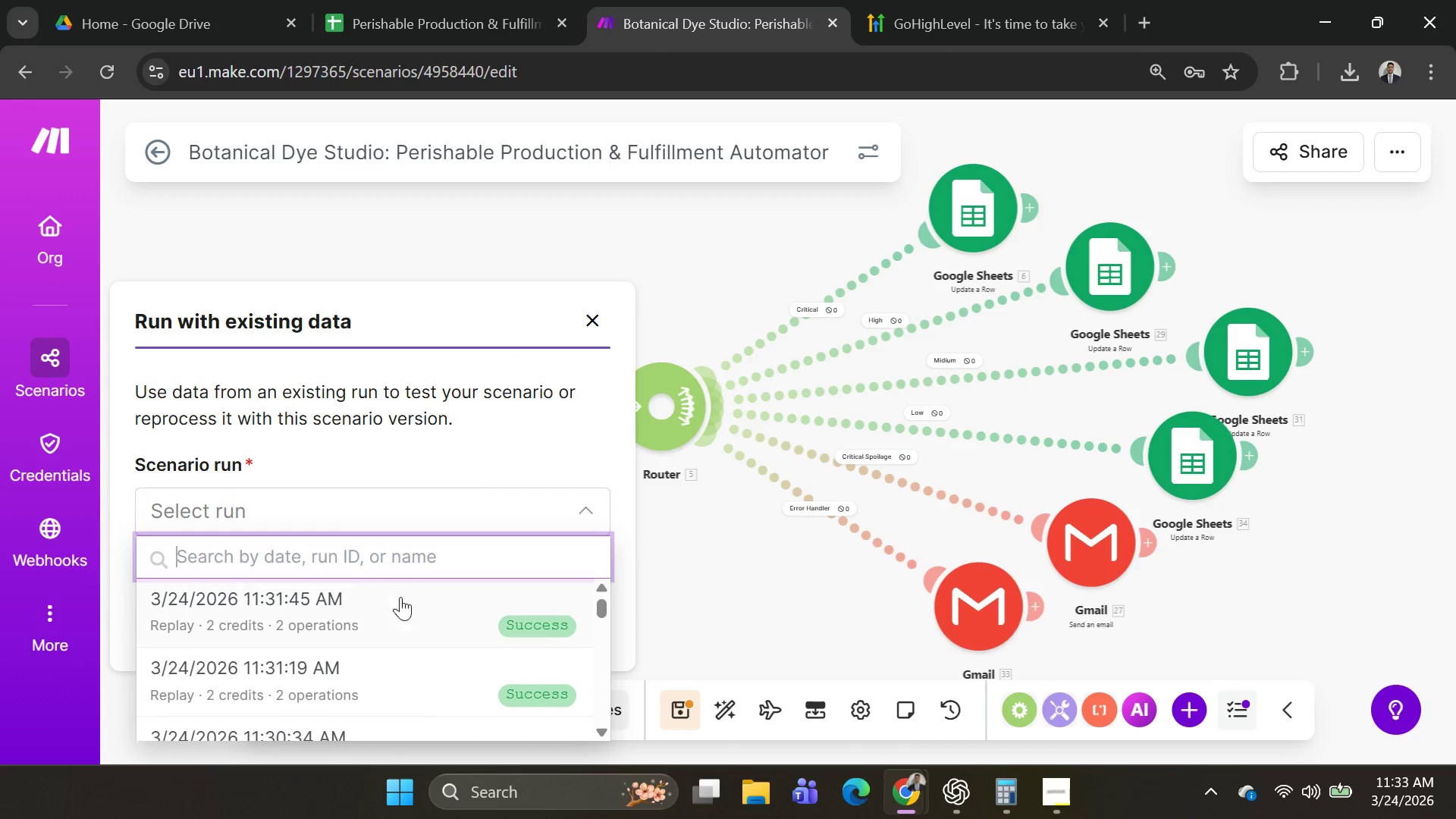 
left_click([394, 616])
 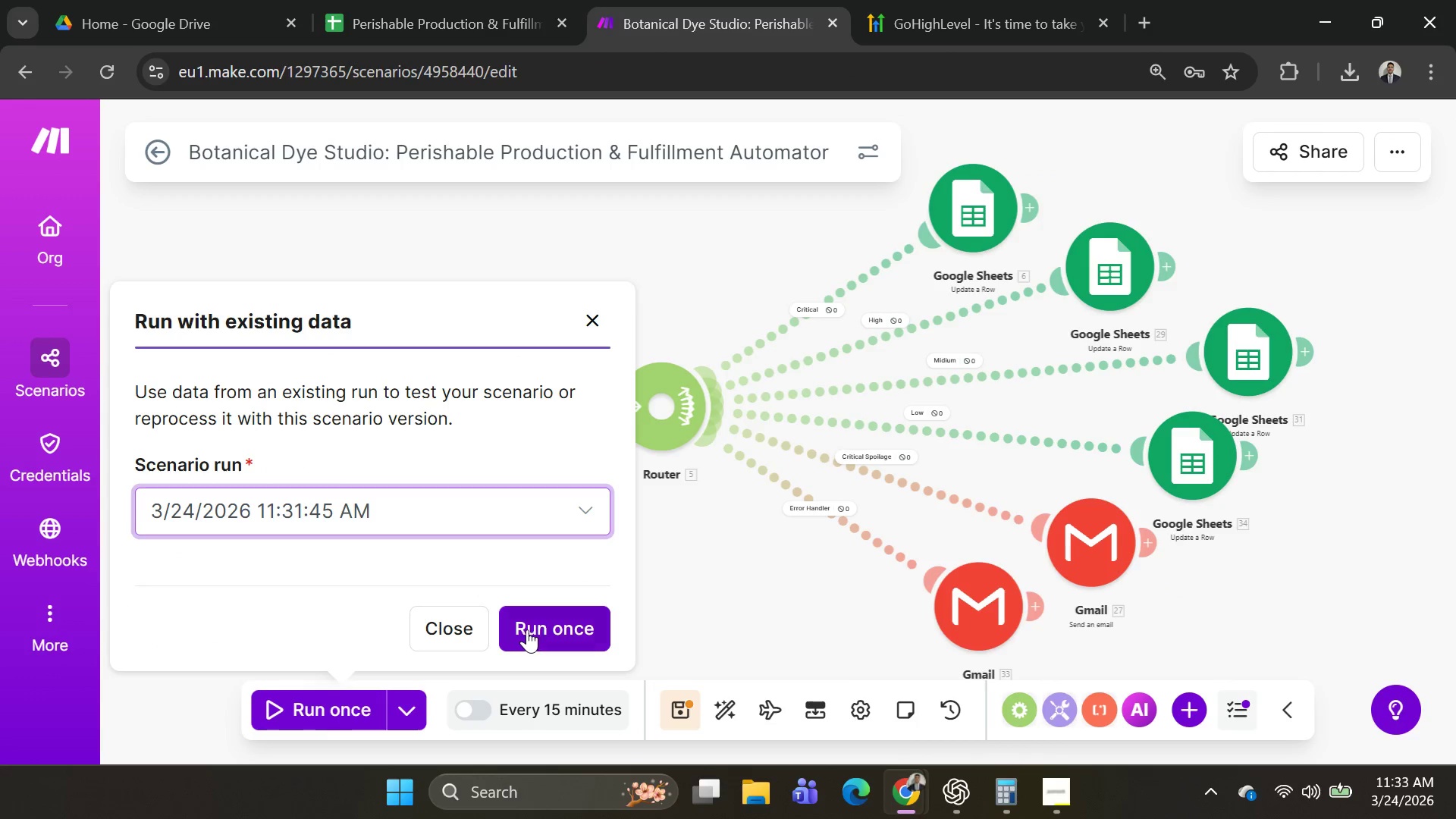 
left_click([531, 628])
 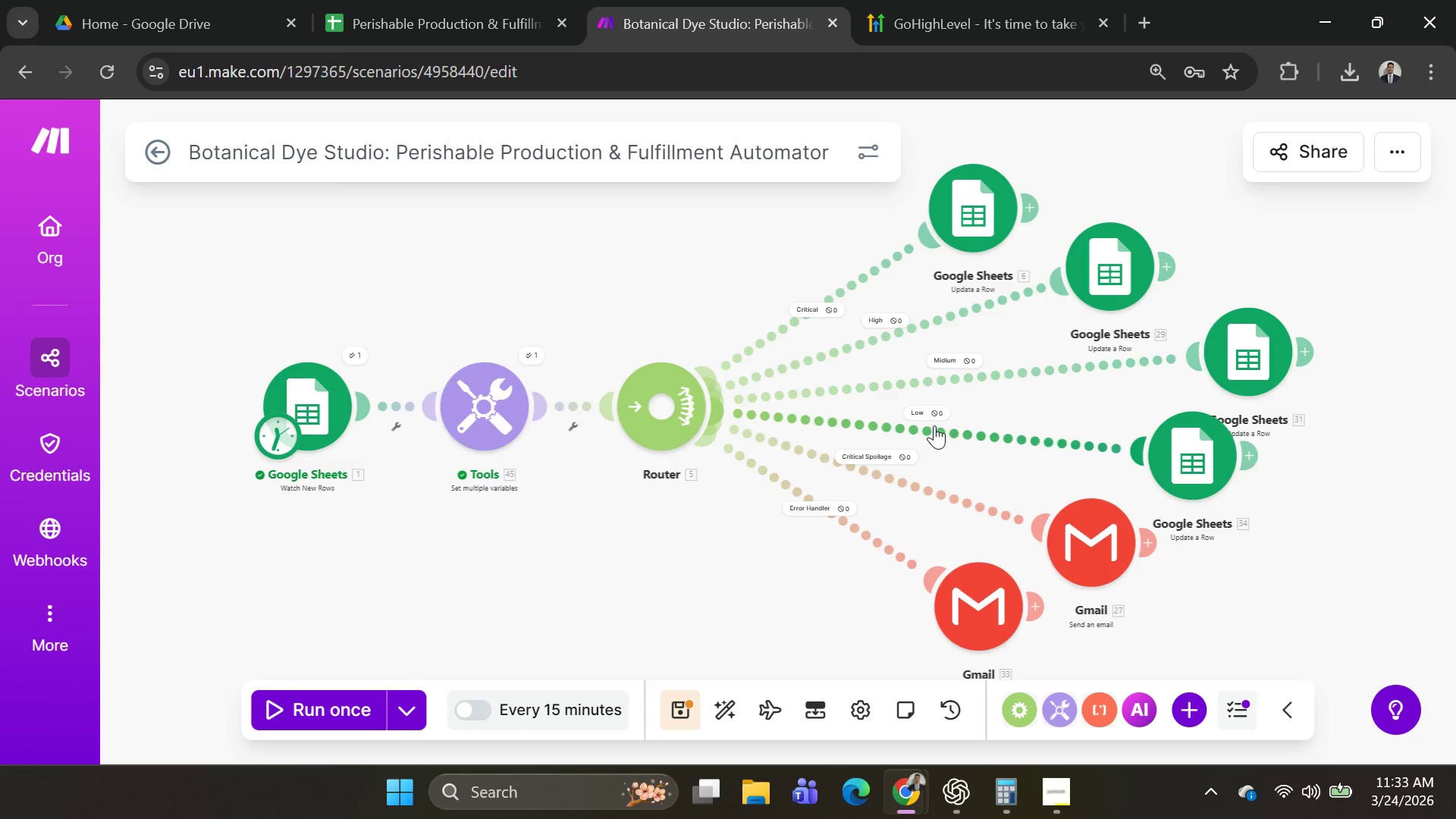 
left_click([936, 425])
 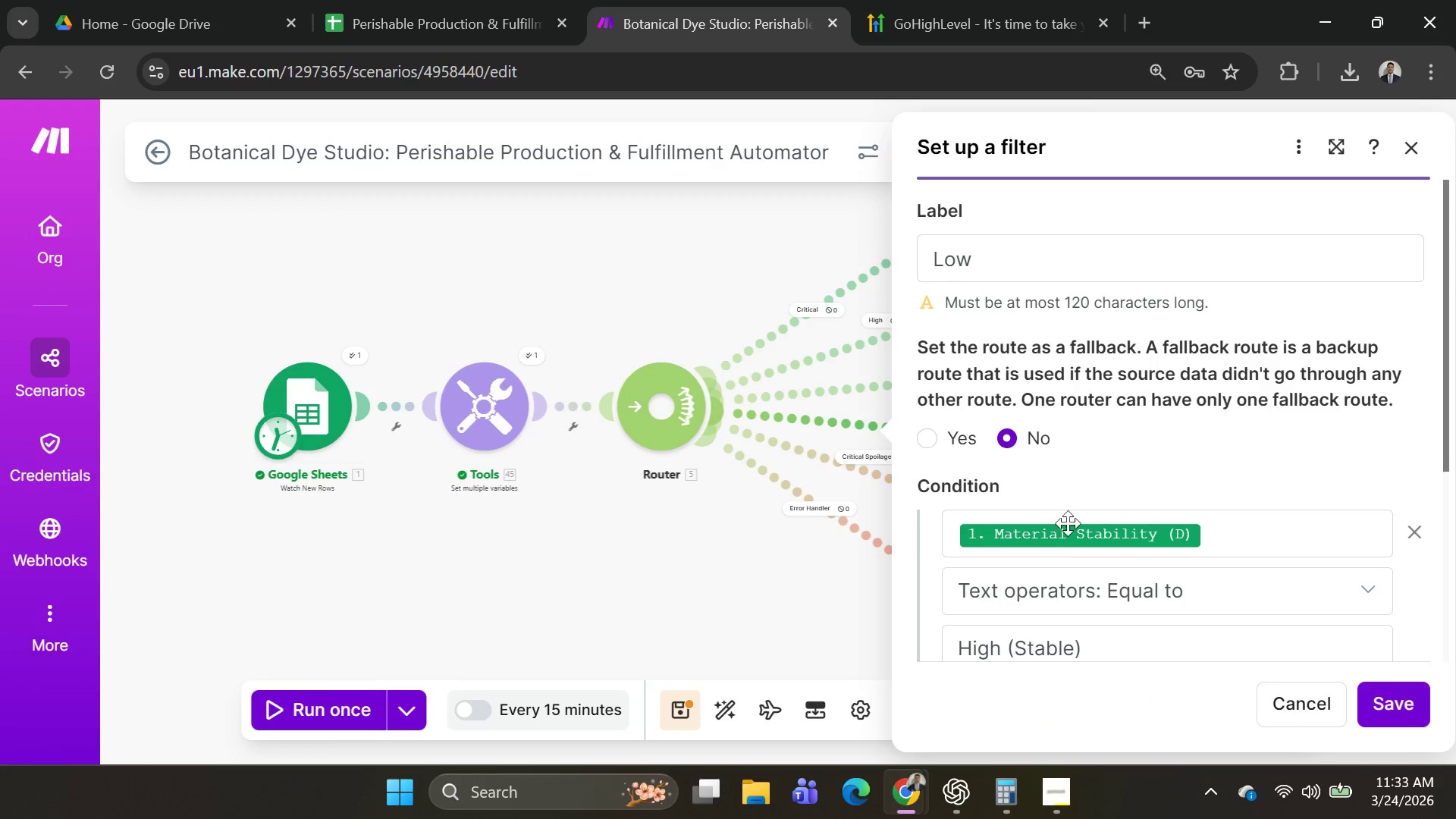 
scroll: coordinate [1075, 539], scroll_direction: down, amount: 5.0
 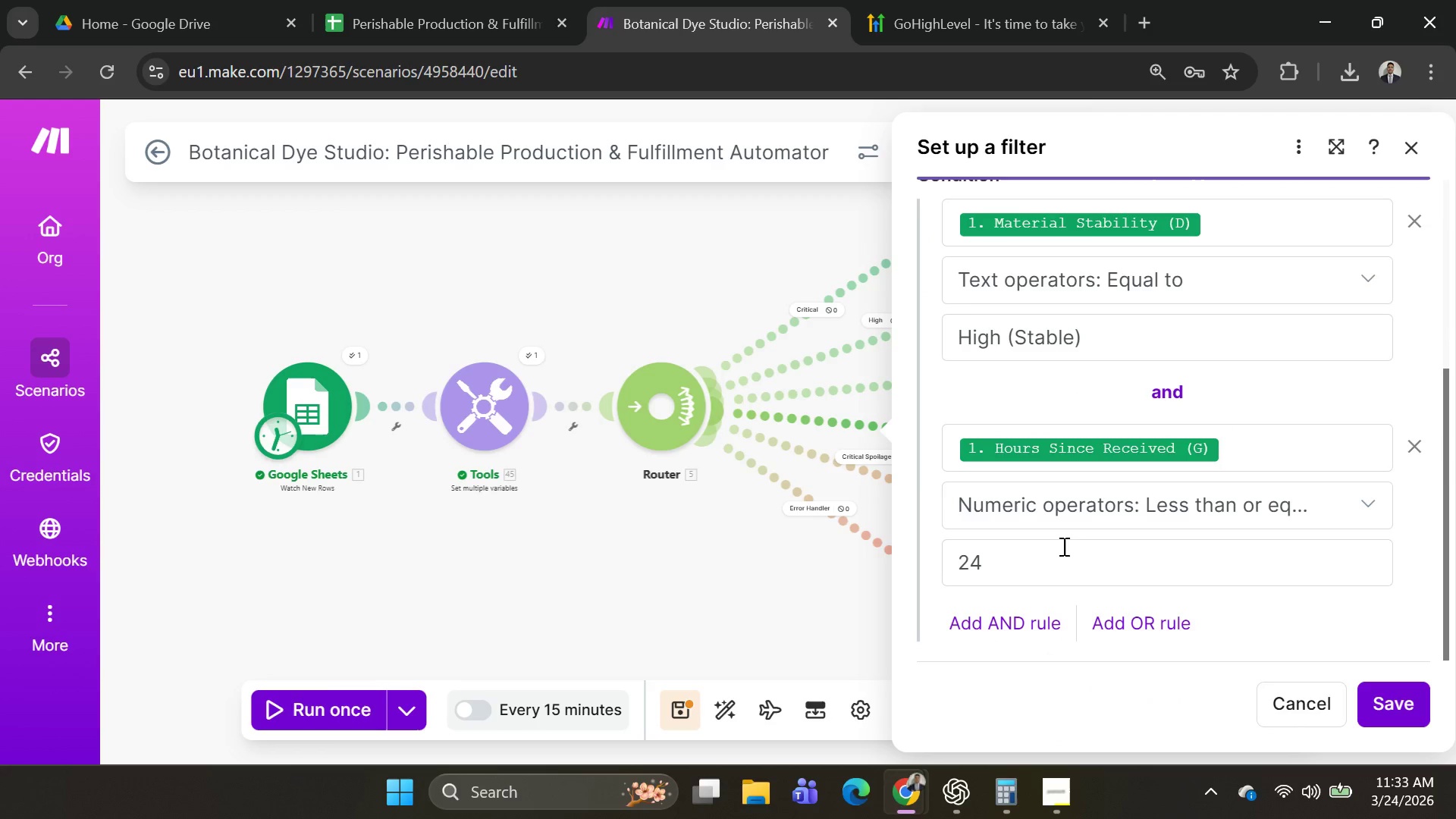 
left_click([1062, 546])
 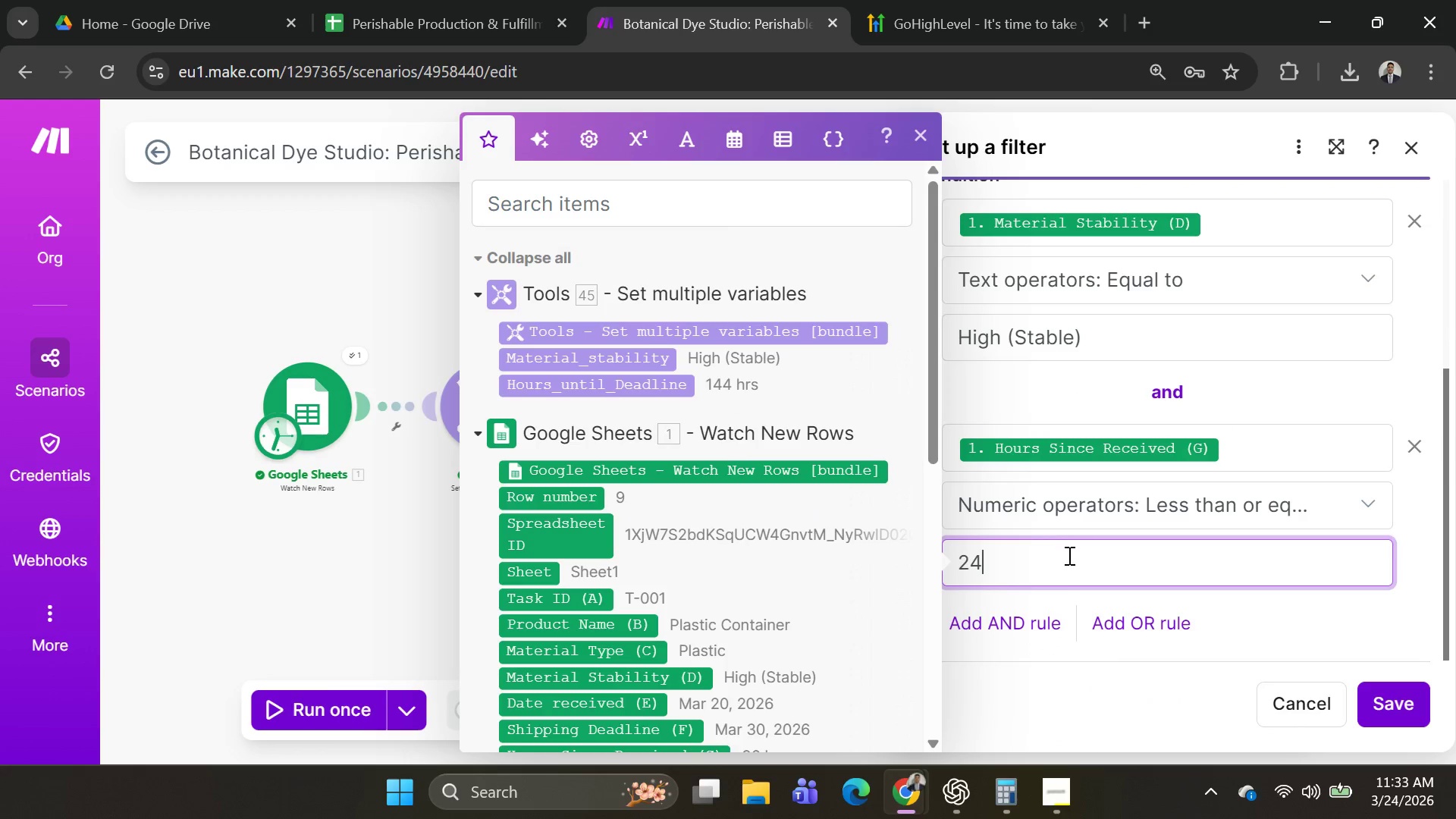 
key(Backspace)
 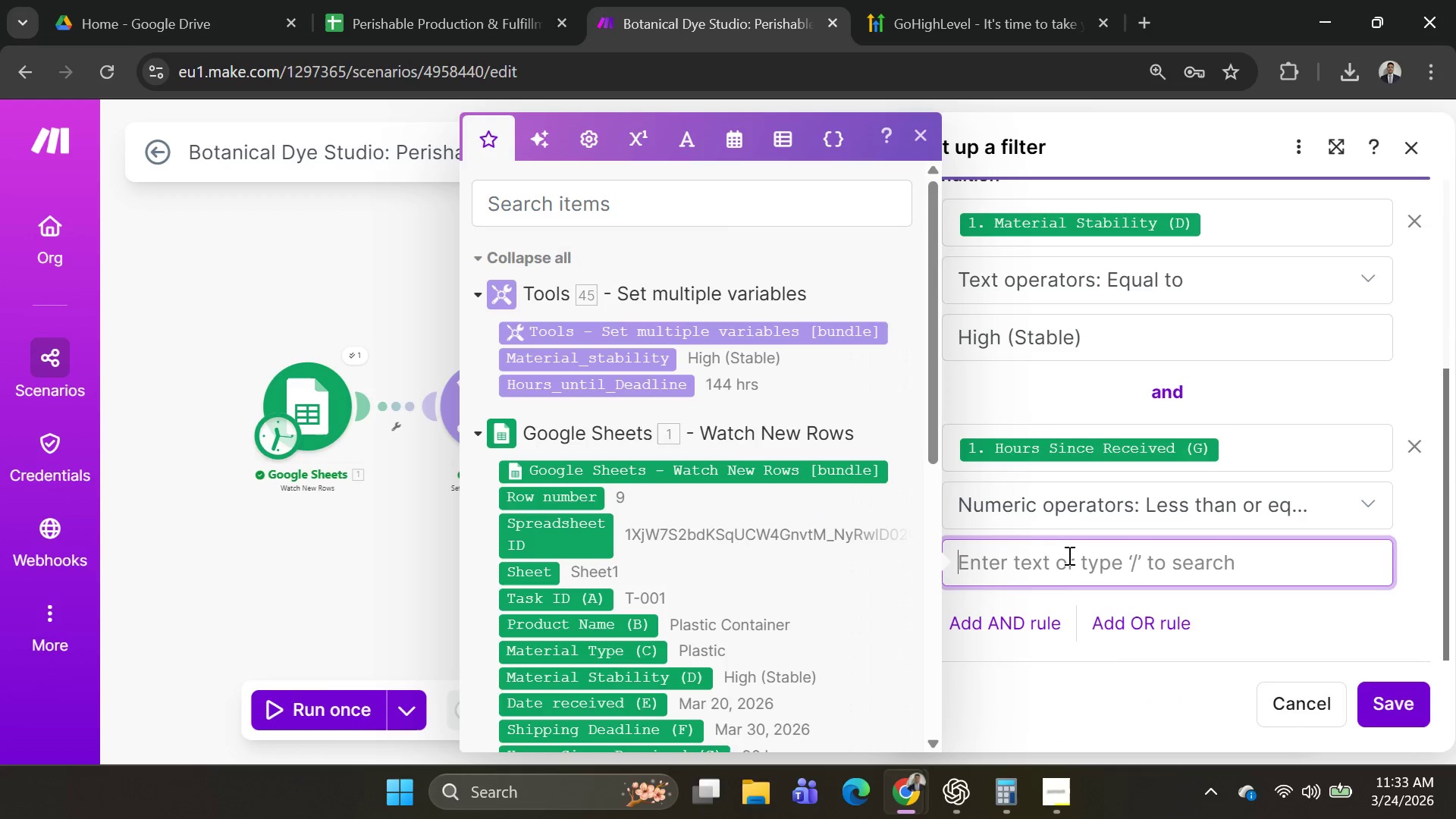 
key(Backspace)
 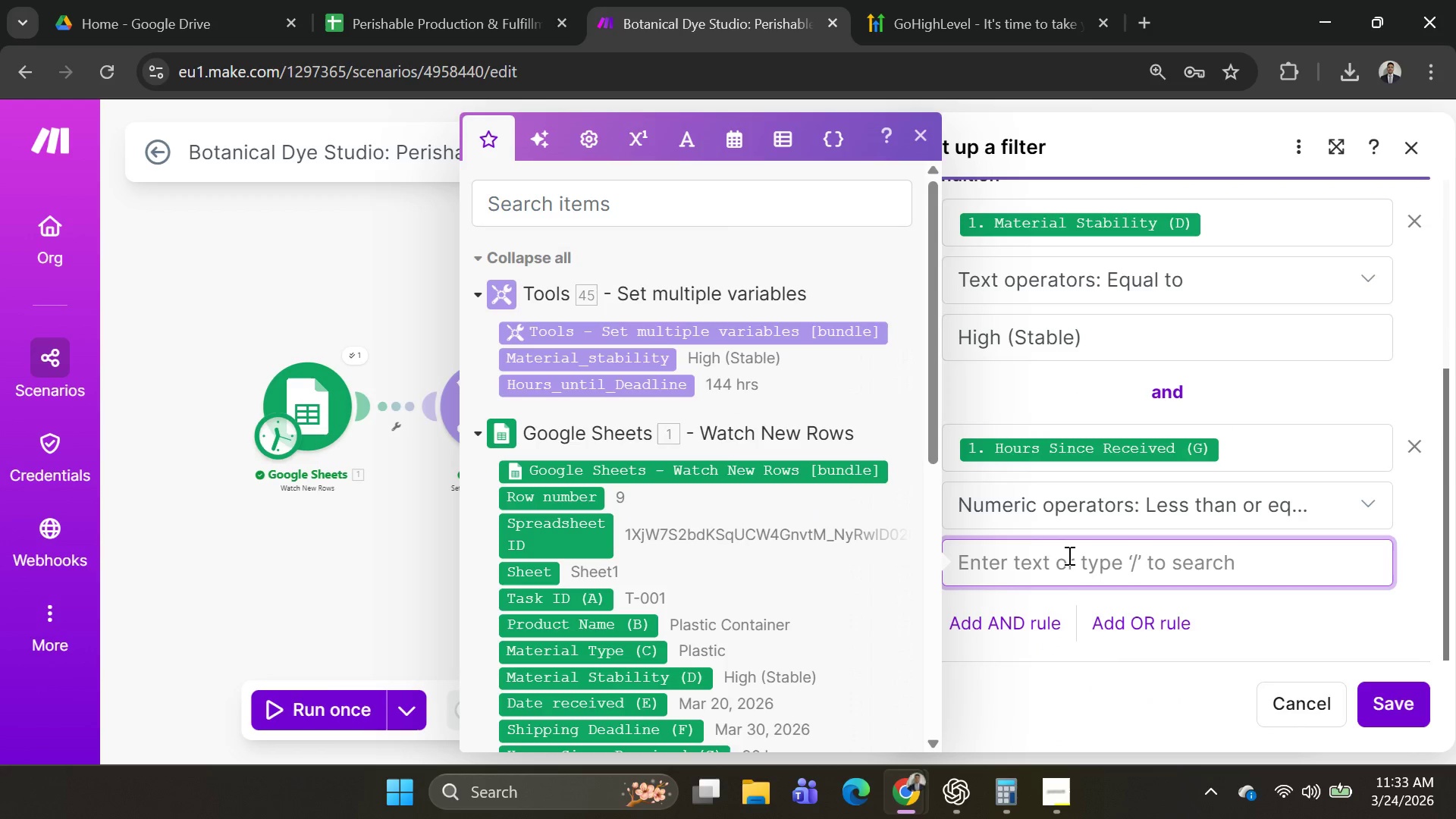 
key(1)
 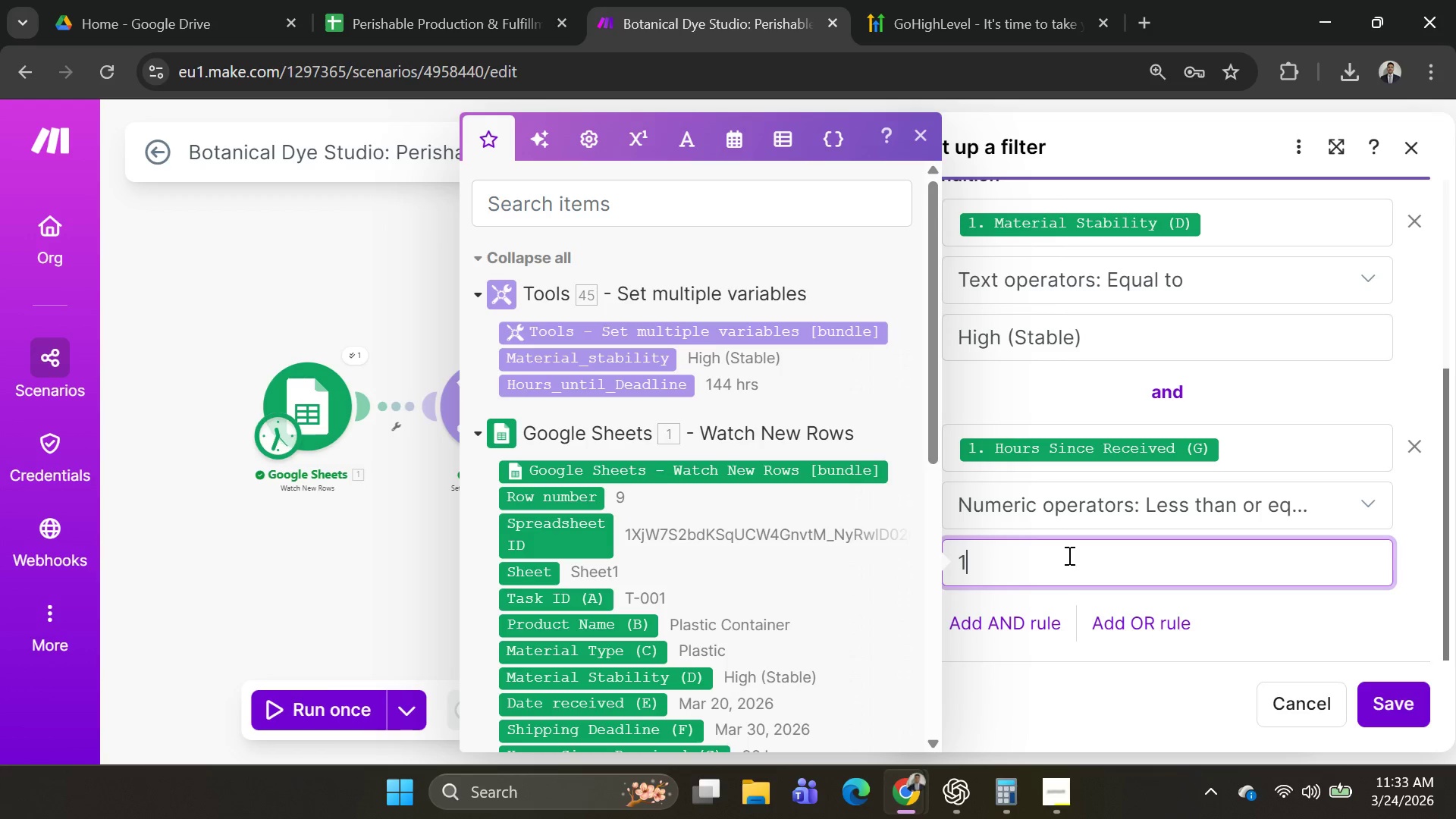 
left_click([1298, 509])
 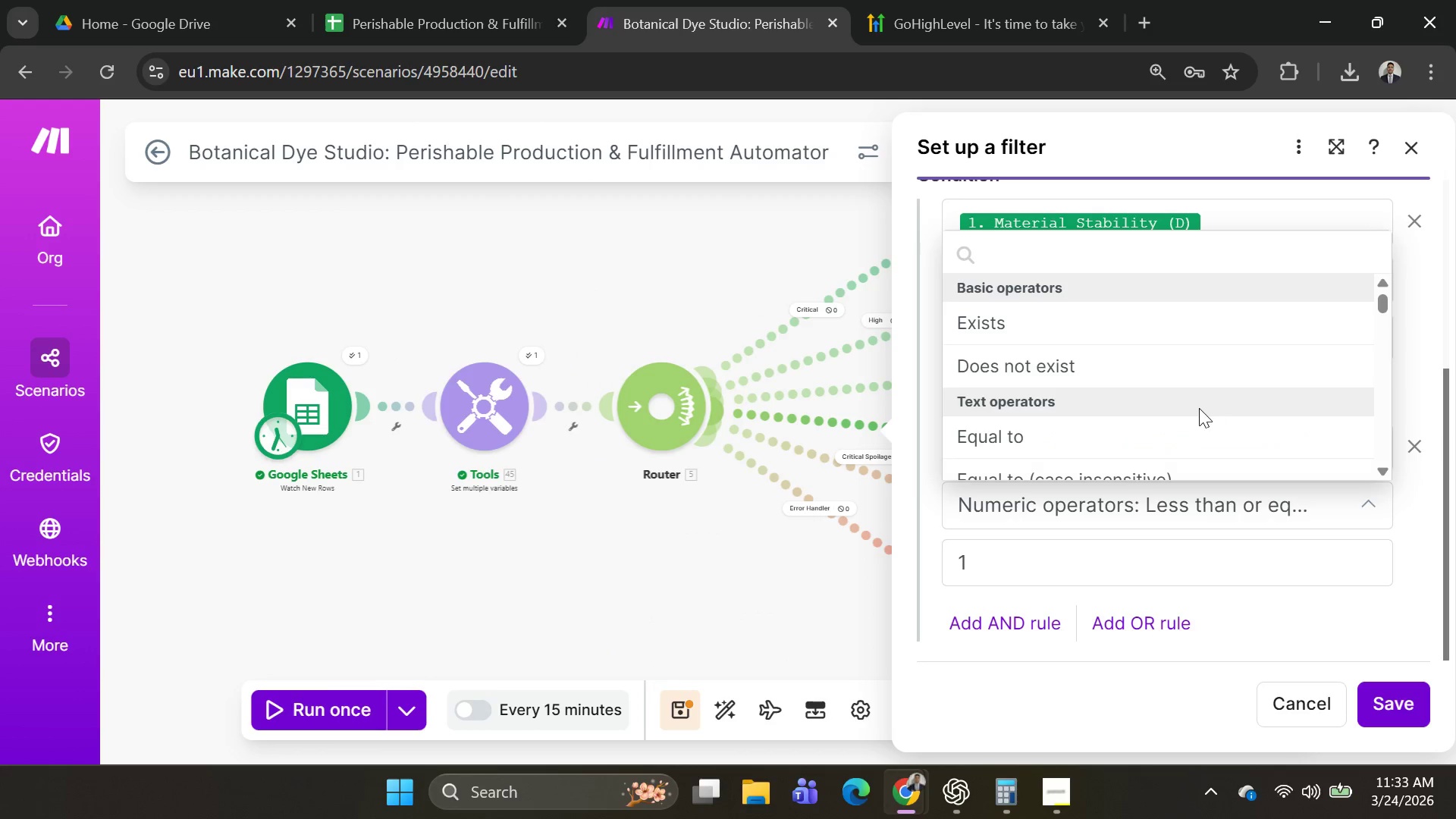 
scroll: coordinate [1192, 383], scroll_direction: down, amount: 4.0
 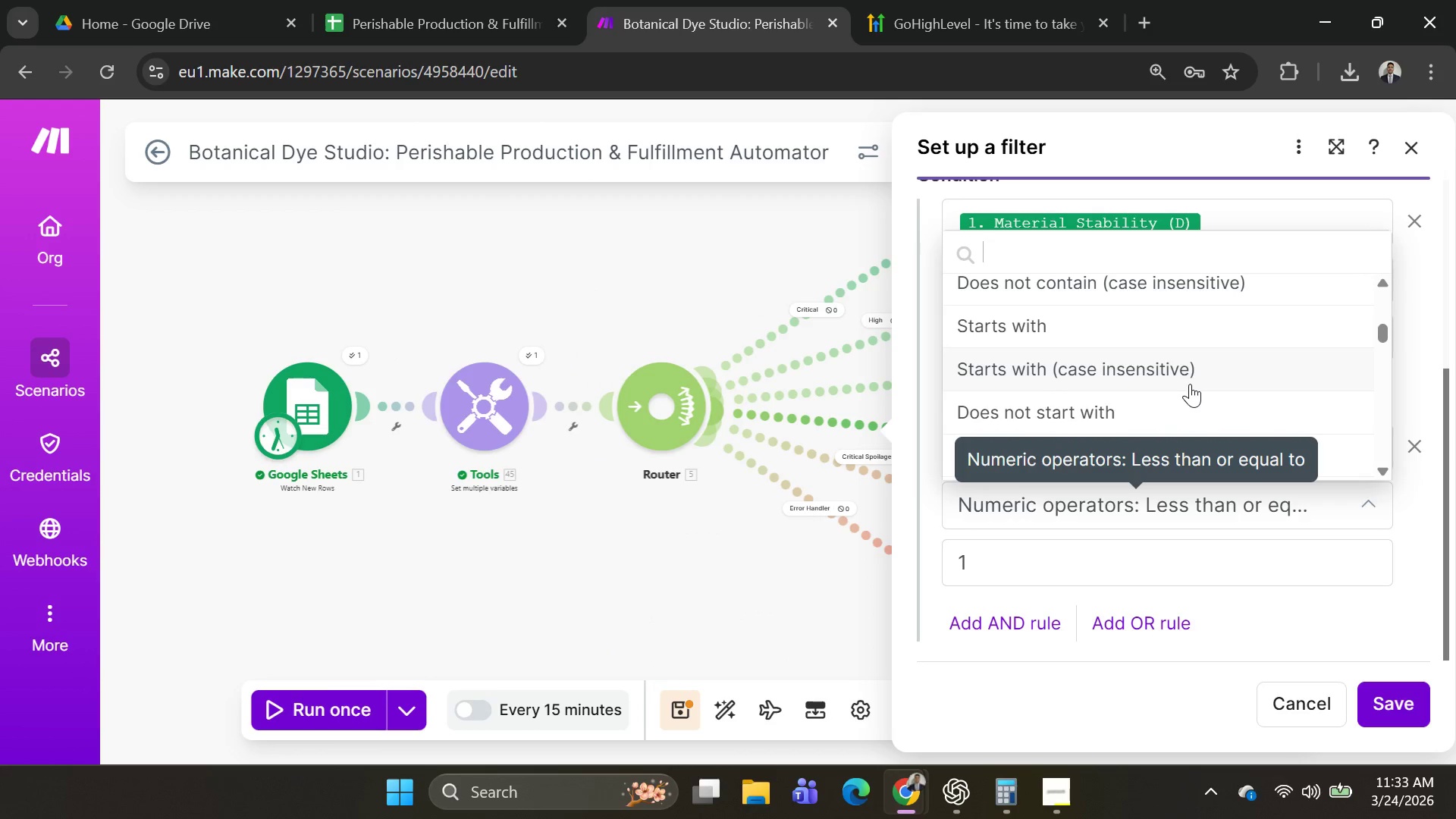 
scroll: coordinate [1190, 384], scroll_direction: up, amount: 1.0
 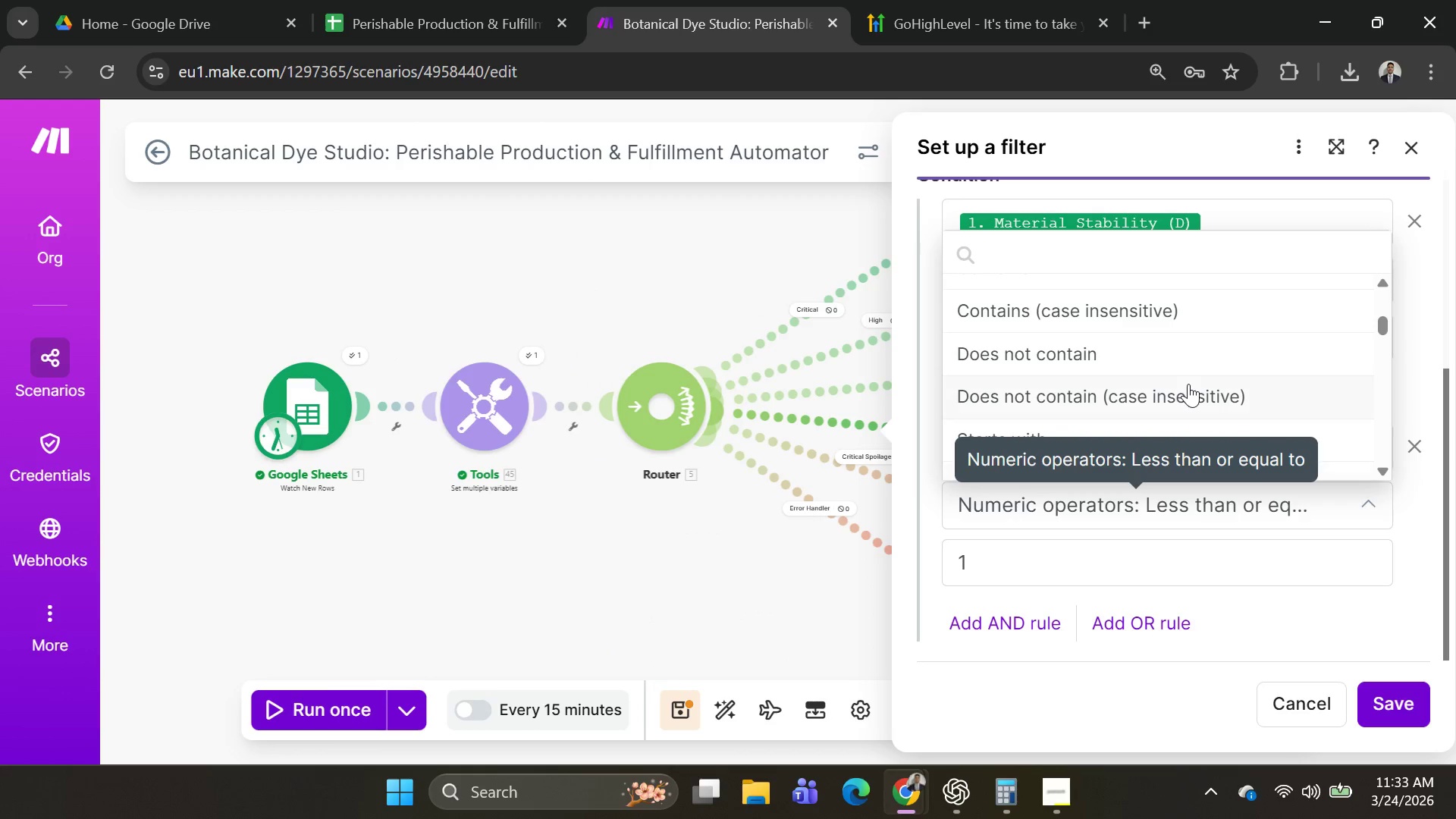 
scroll: coordinate [1188, 387], scroll_direction: down, amount: 7.0
 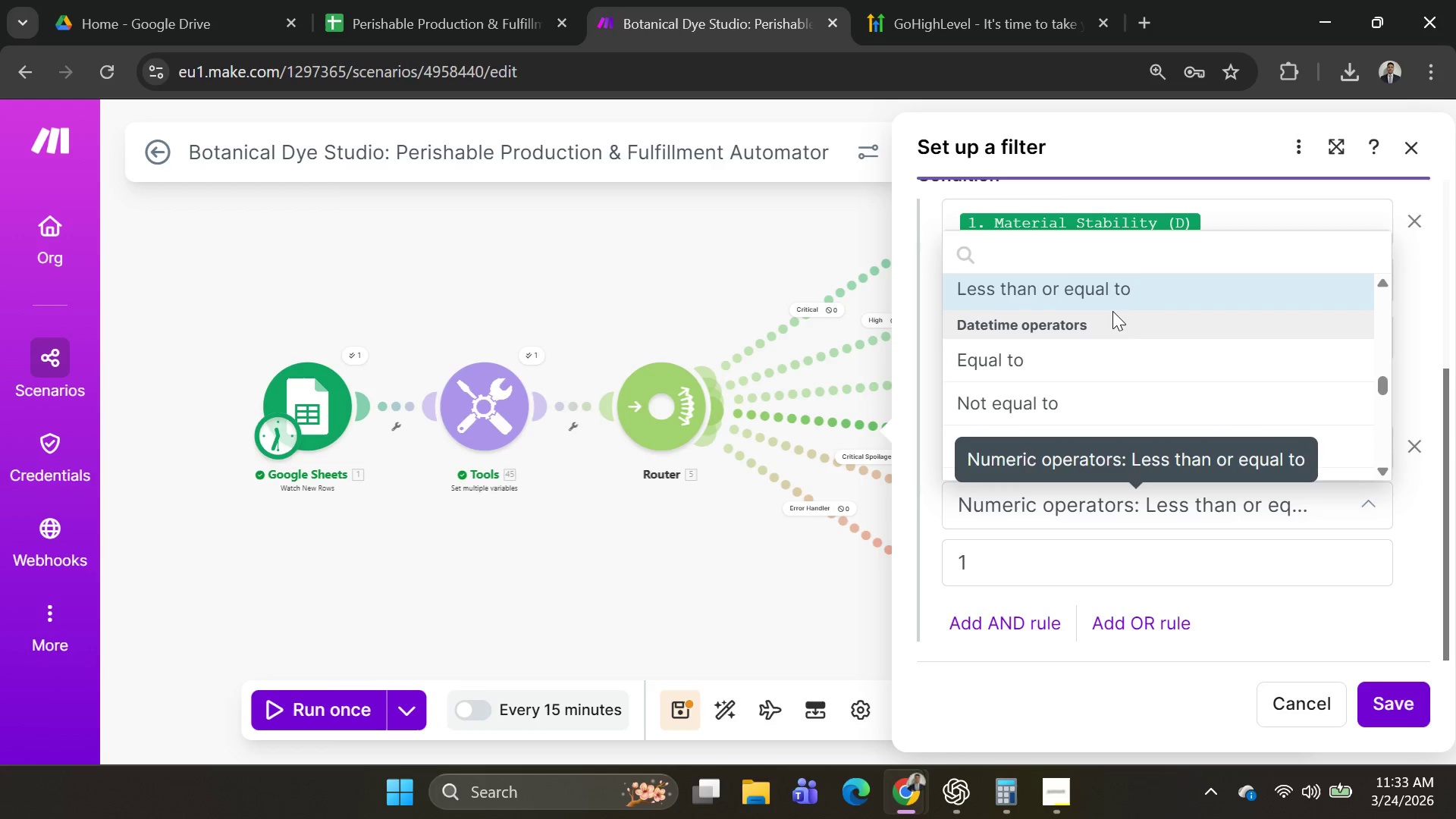 
scroll: coordinate [1124, 331], scroll_direction: up, amount: 1.0
 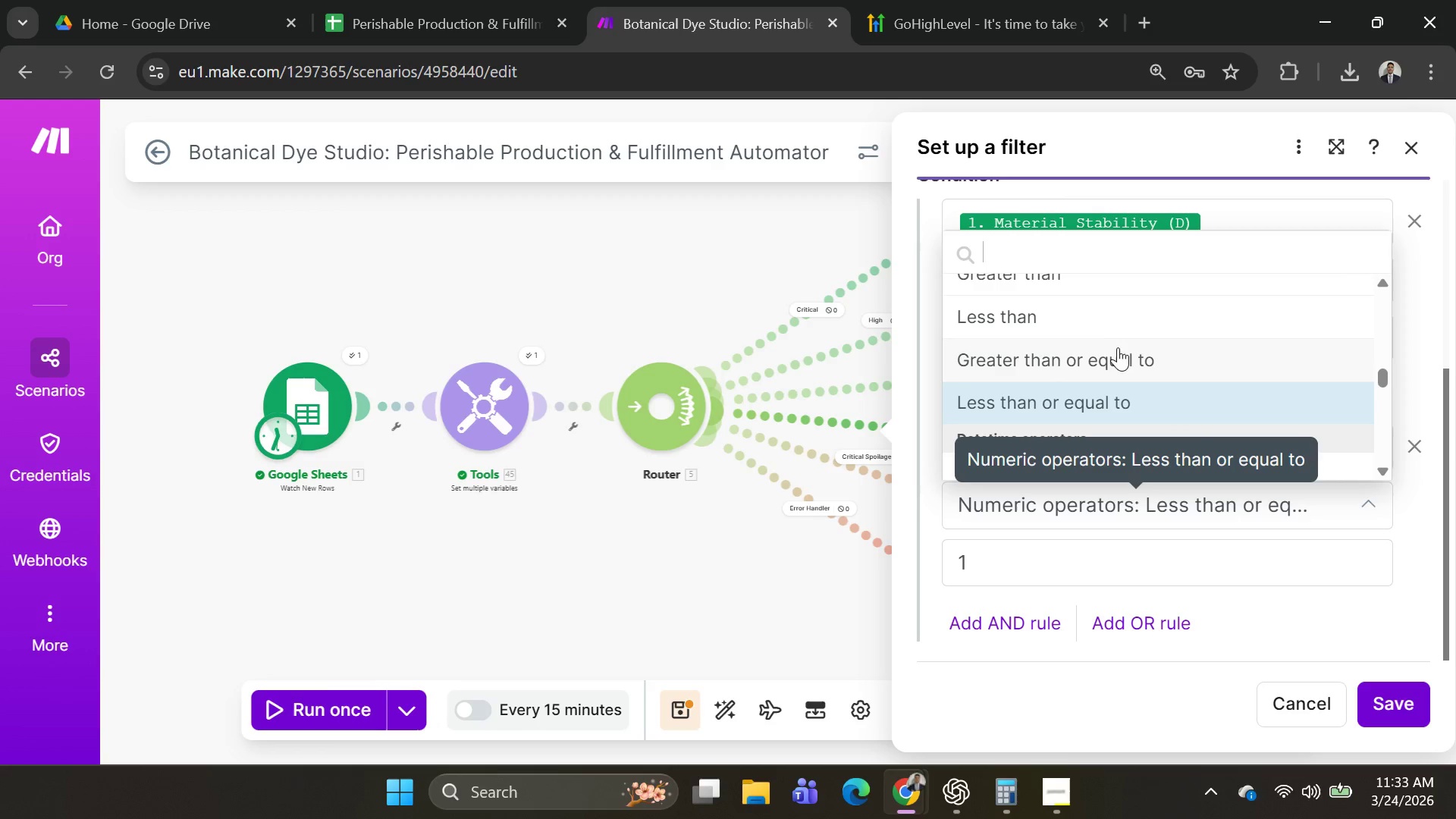 
left_click([1114, 350])
 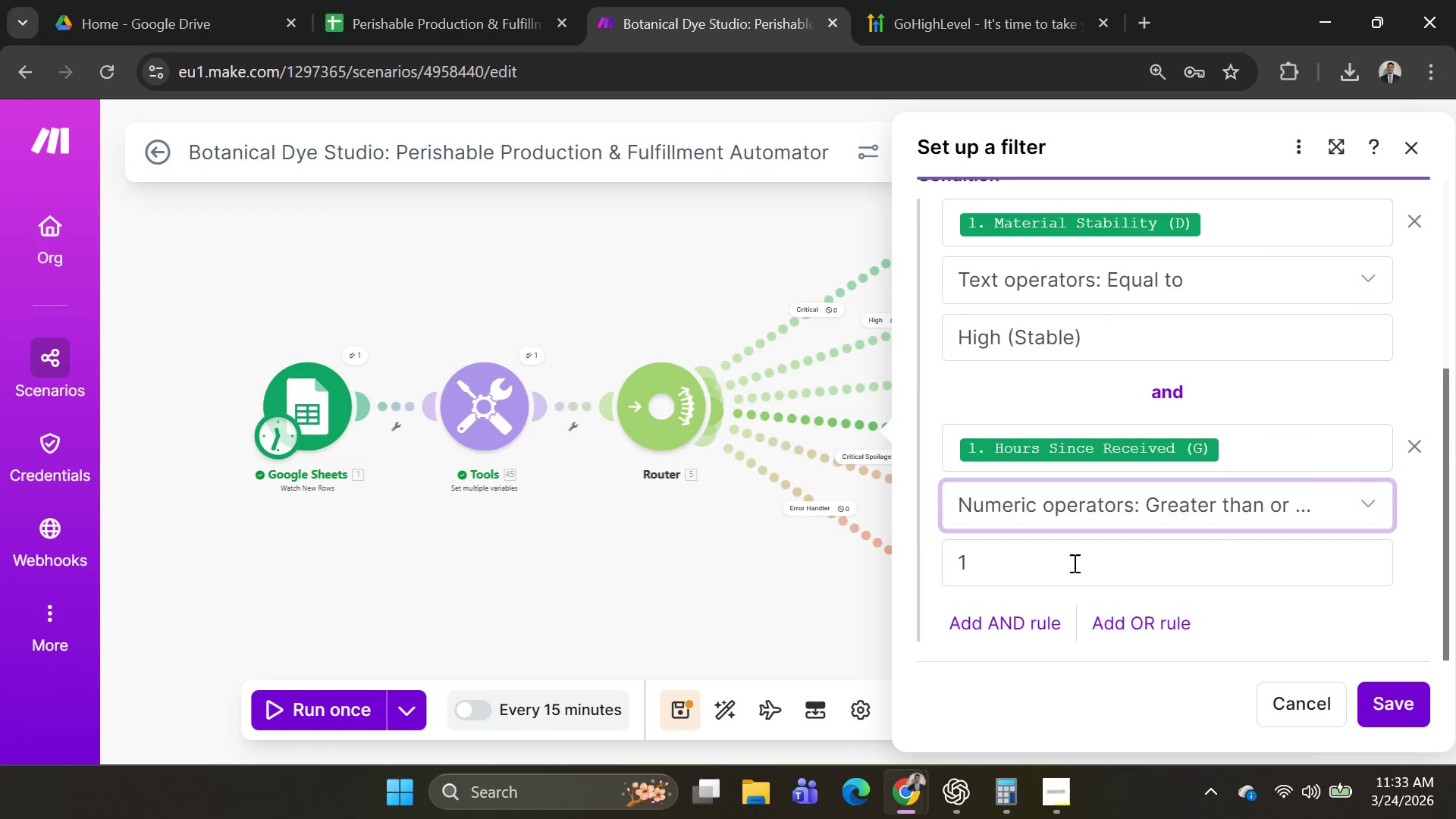 
left_click([1046, 569])
 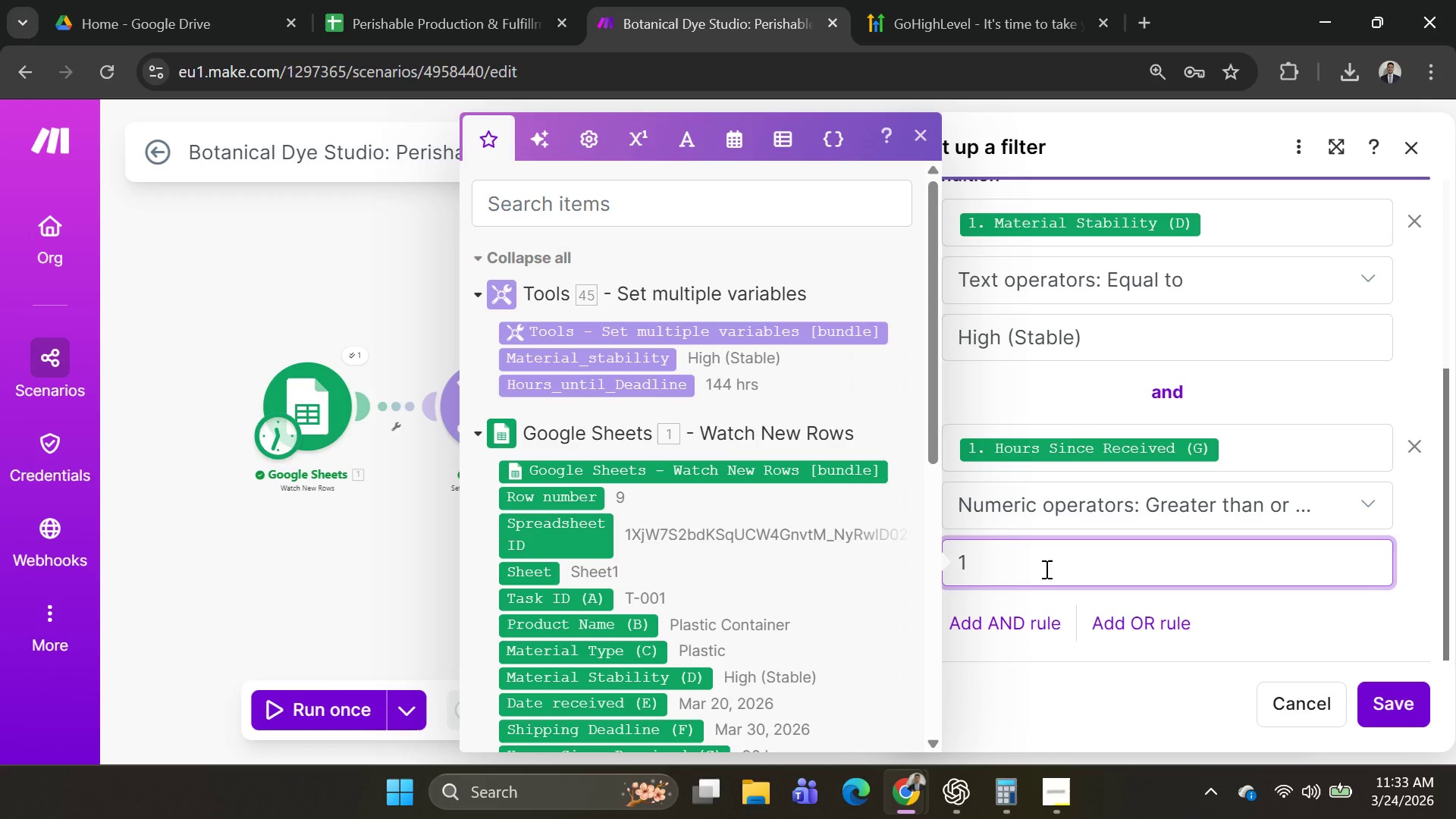 
key(Backspace)
type(100)
 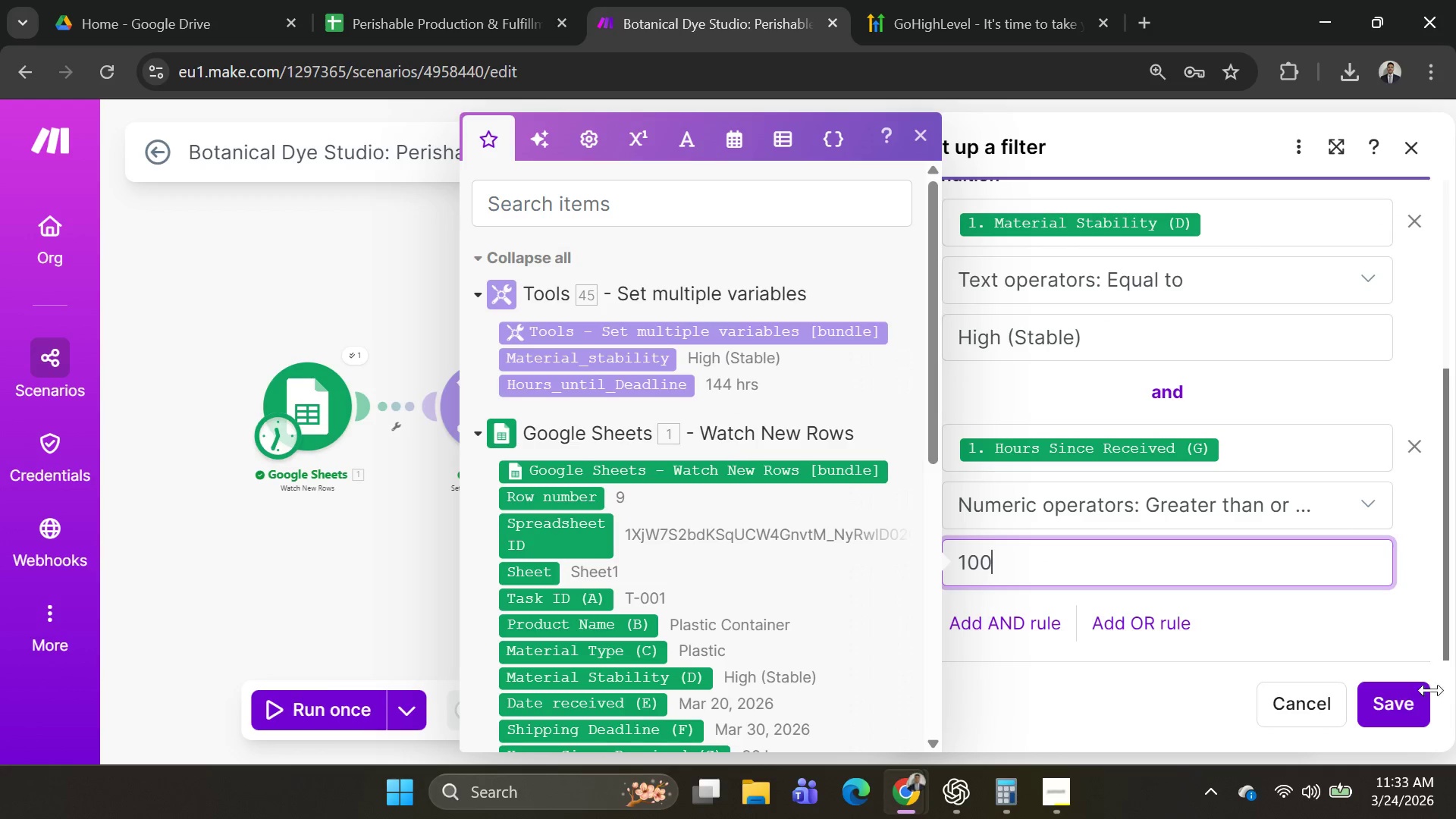 
left_click([1405, 692])
 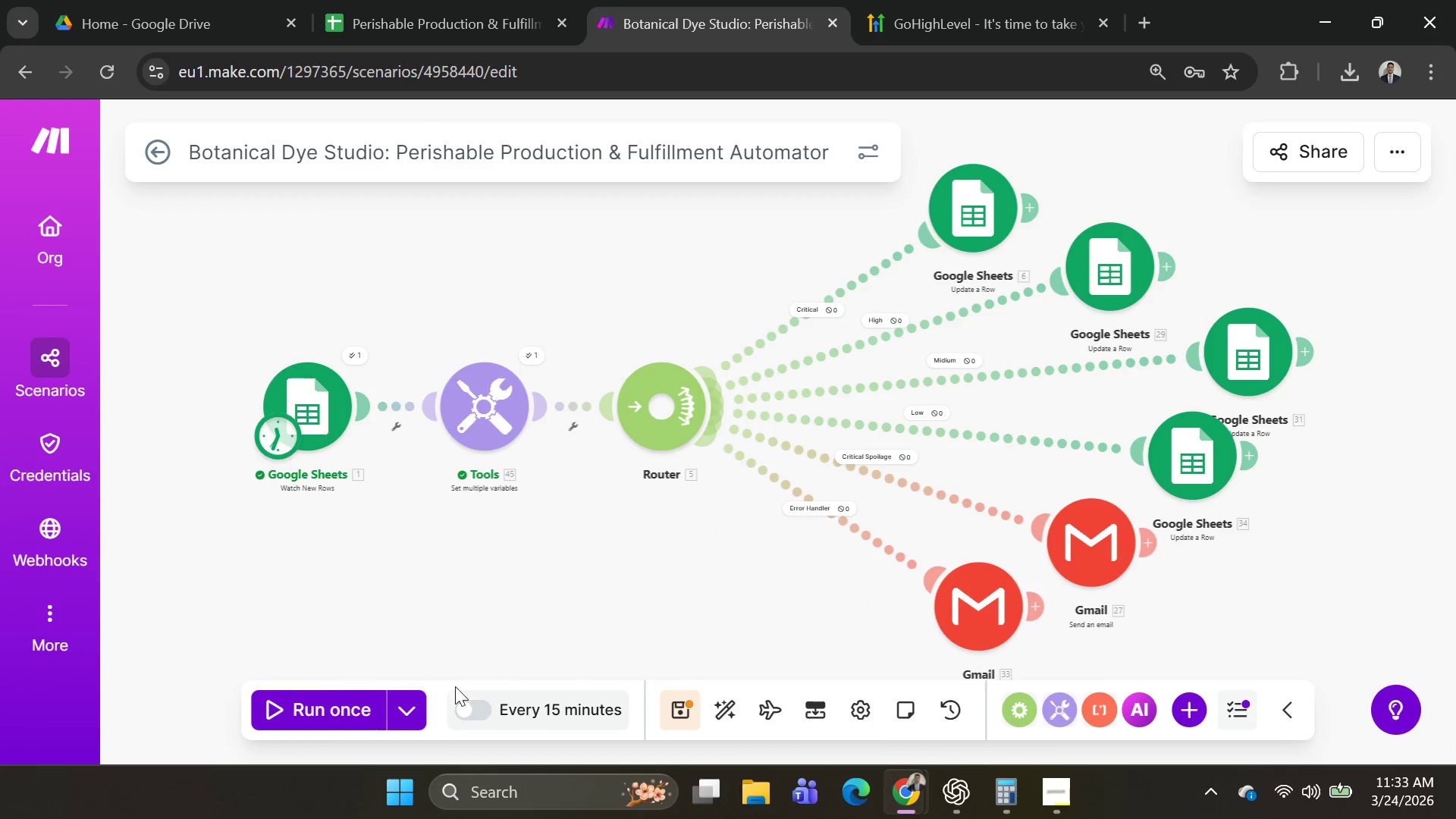 
left_click([420, 700])
 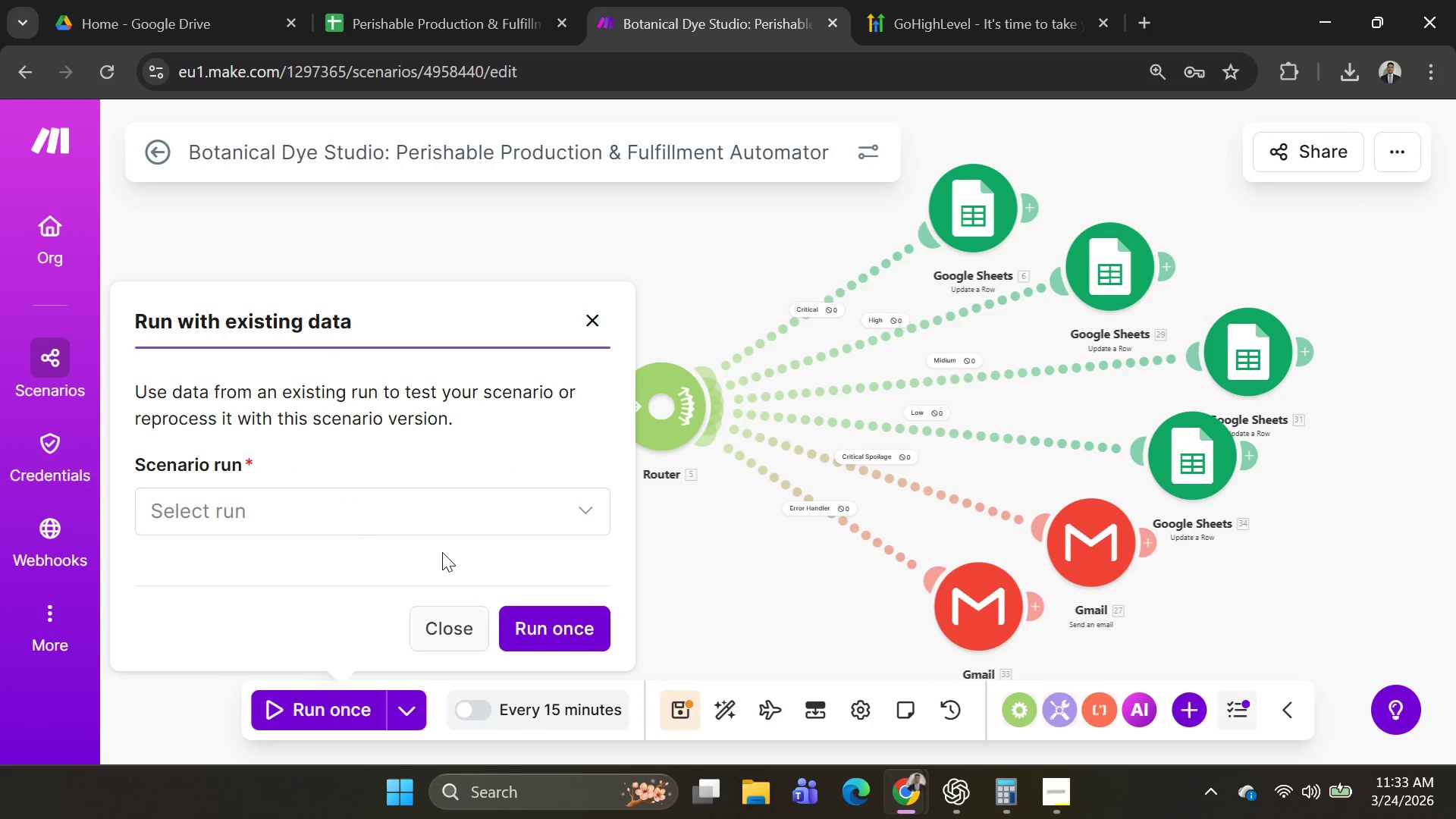 
left_click([438, 527])
 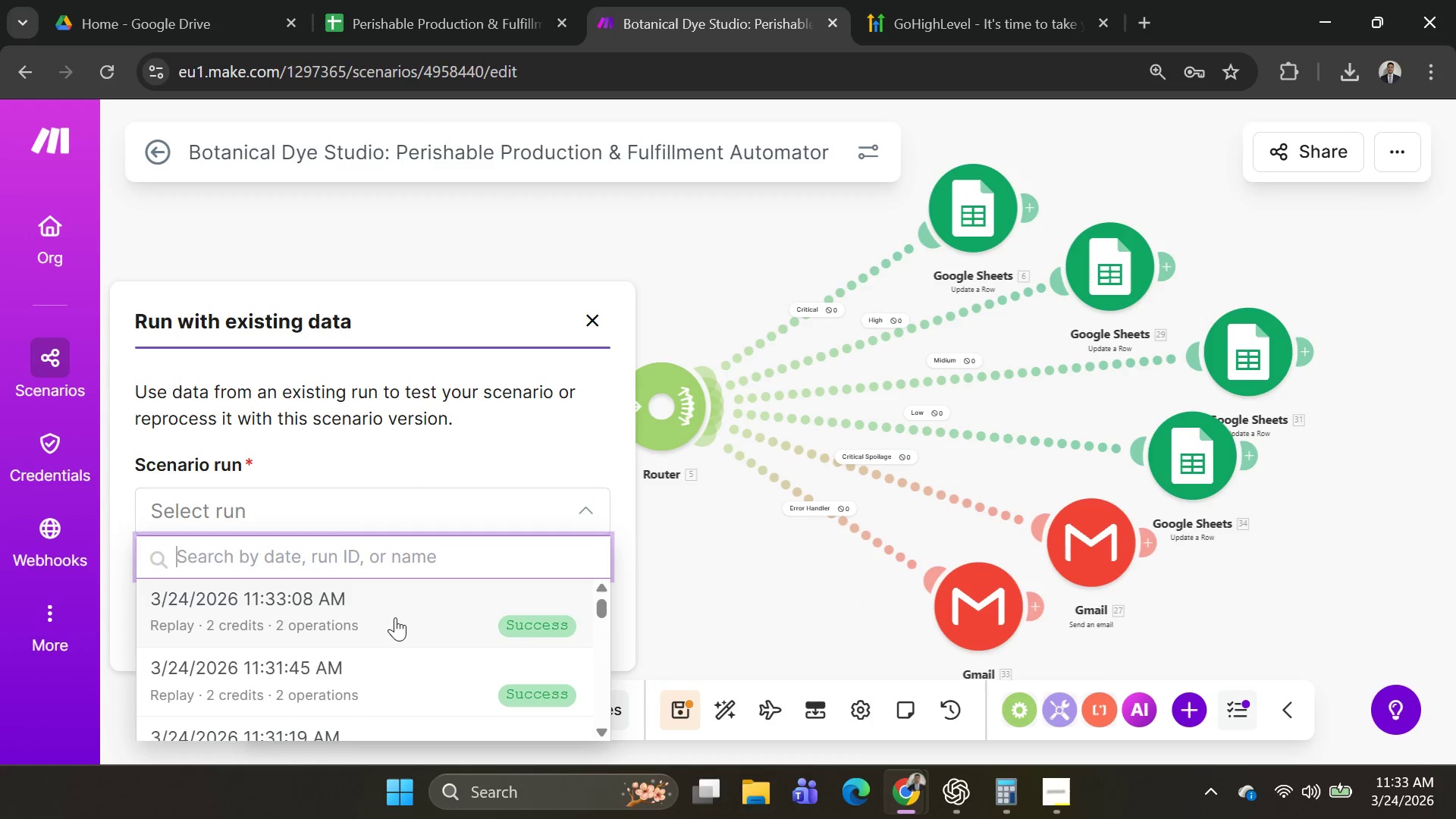 
left_click([395, 617])
 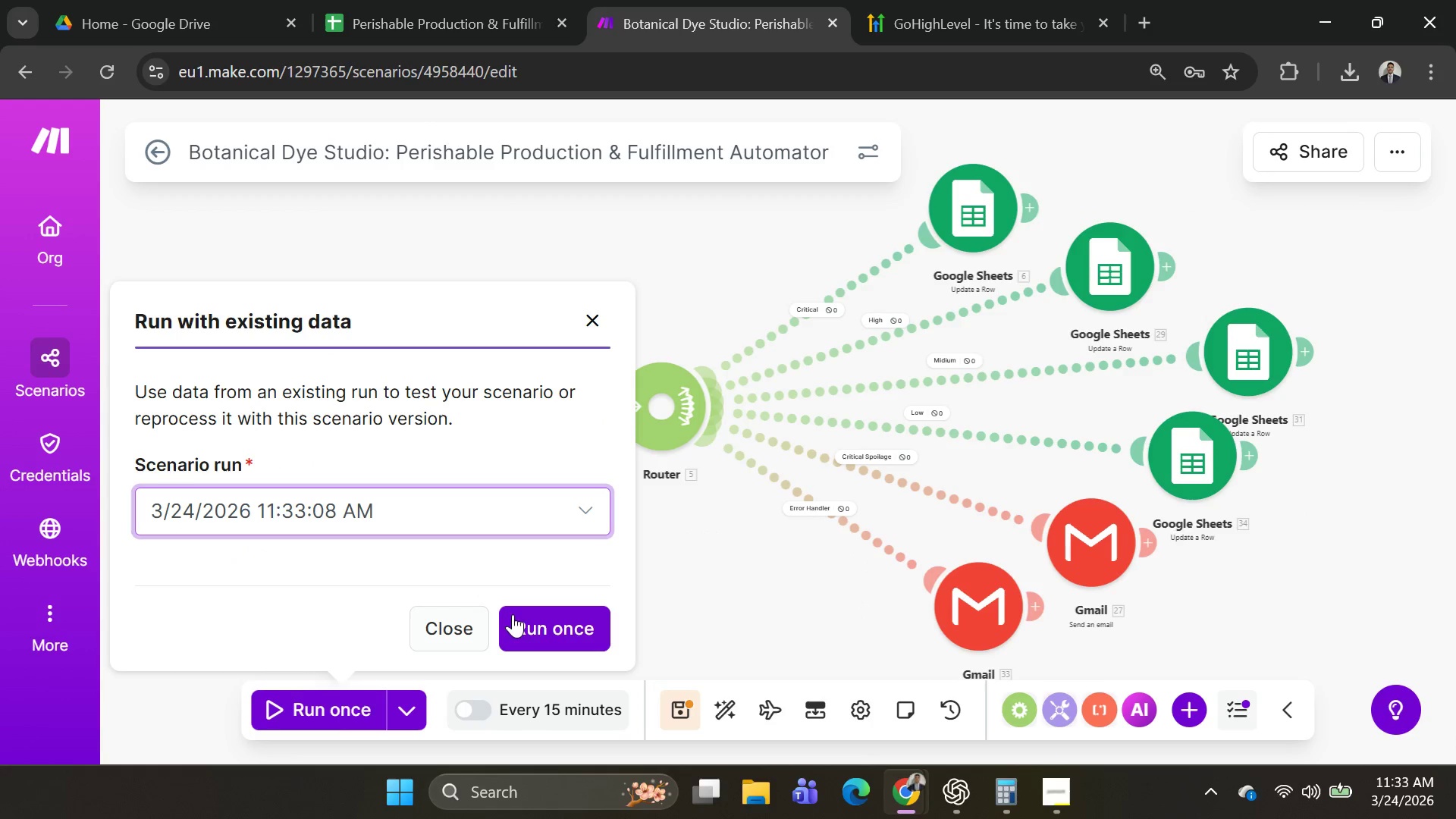 
left_click([556, 626])
 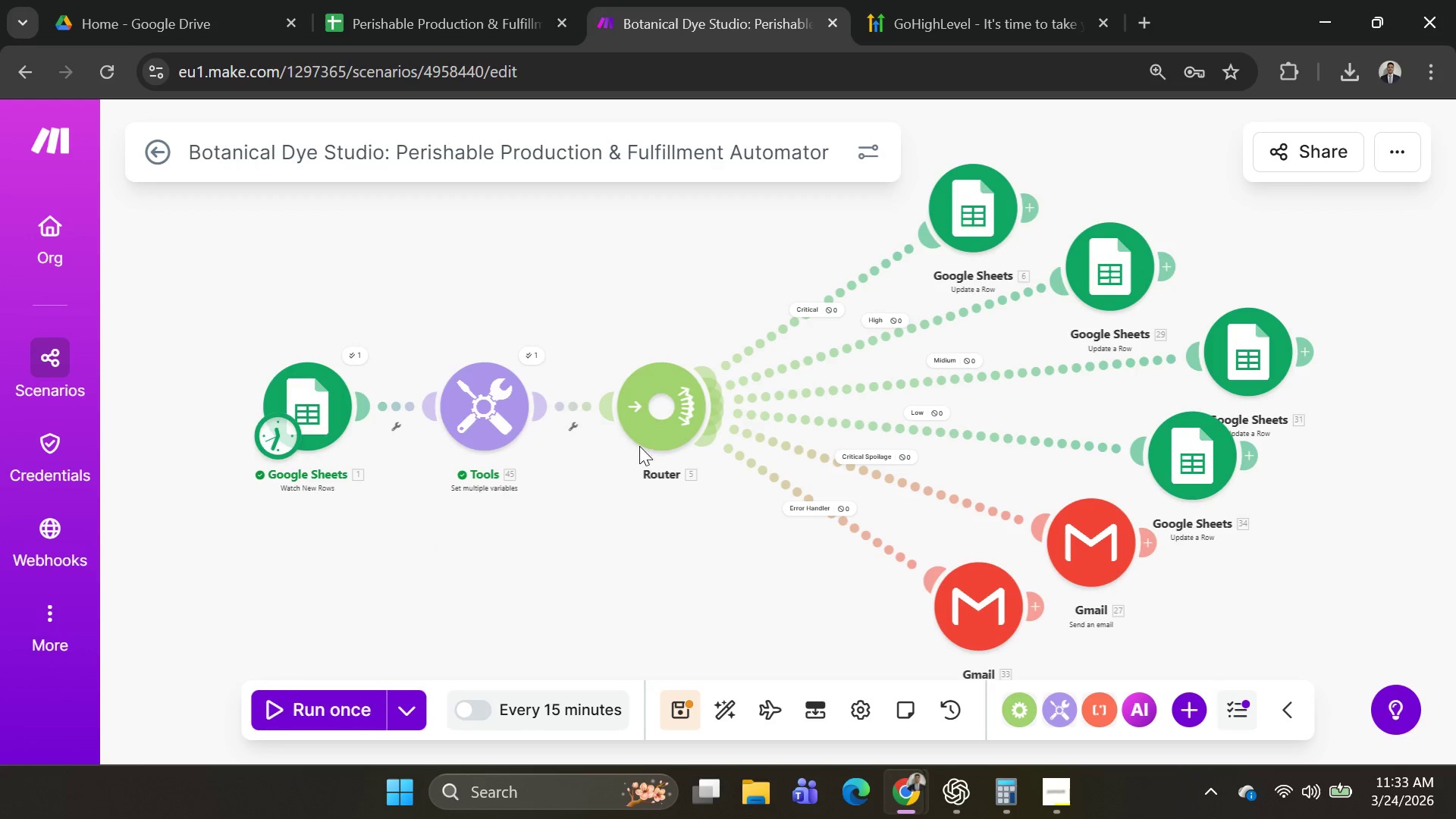 
left_click([874, 412])
 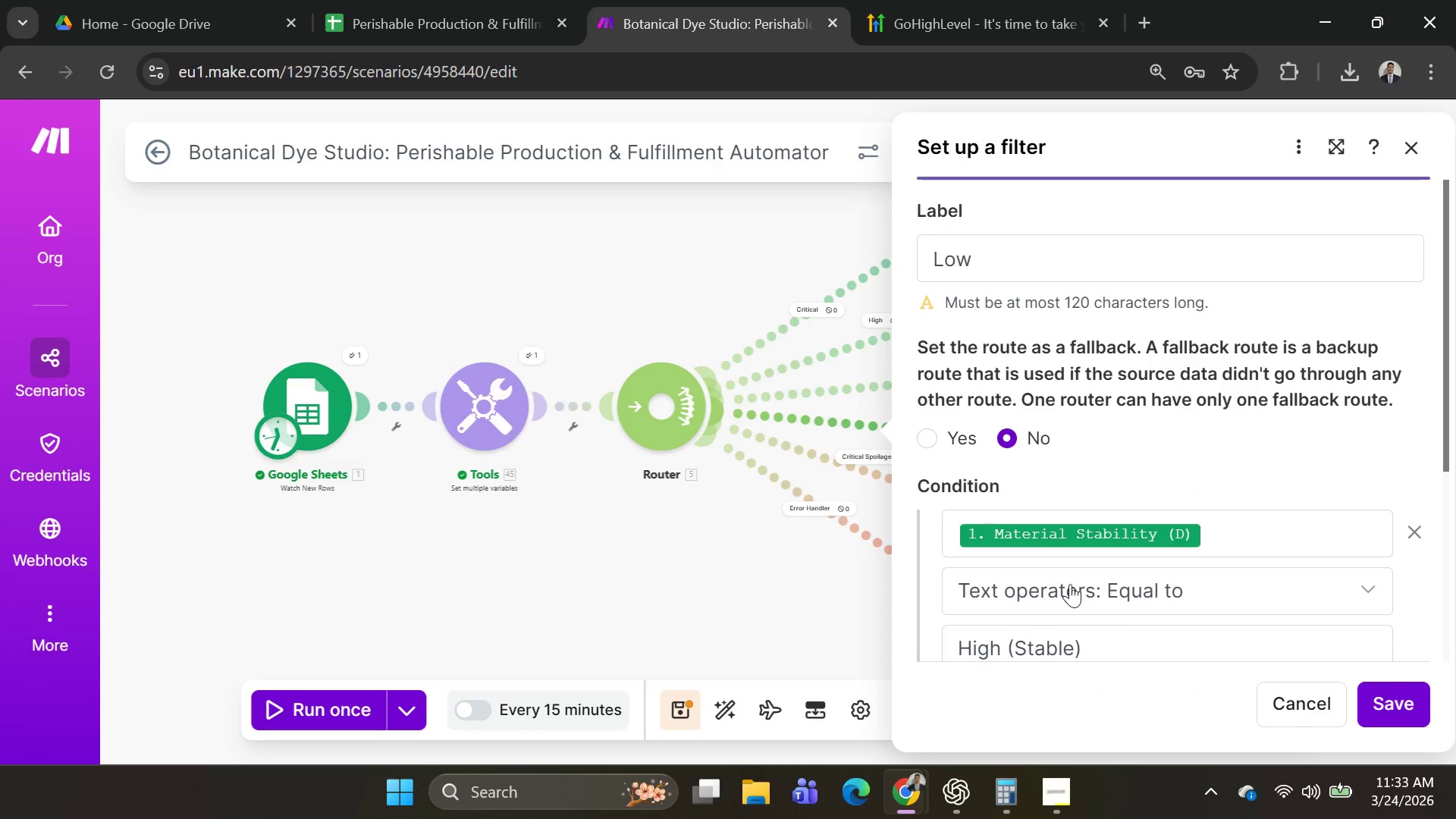 
scroll: coordinate [1084, 582], scroll_direction: down, amount: 2.0
 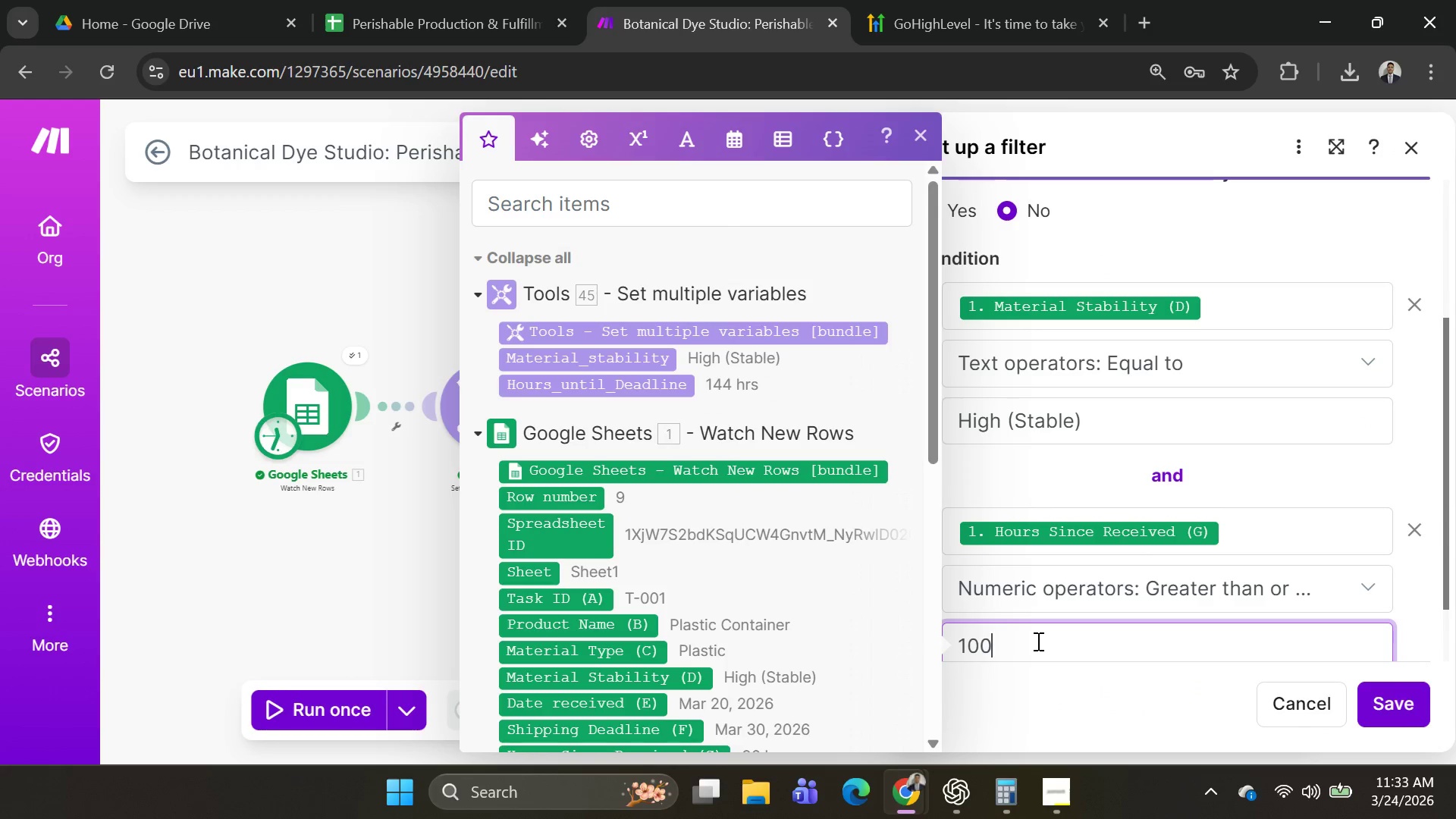 
key(Backspace)
key(Backspace)
key(Backspace)
type(24)
 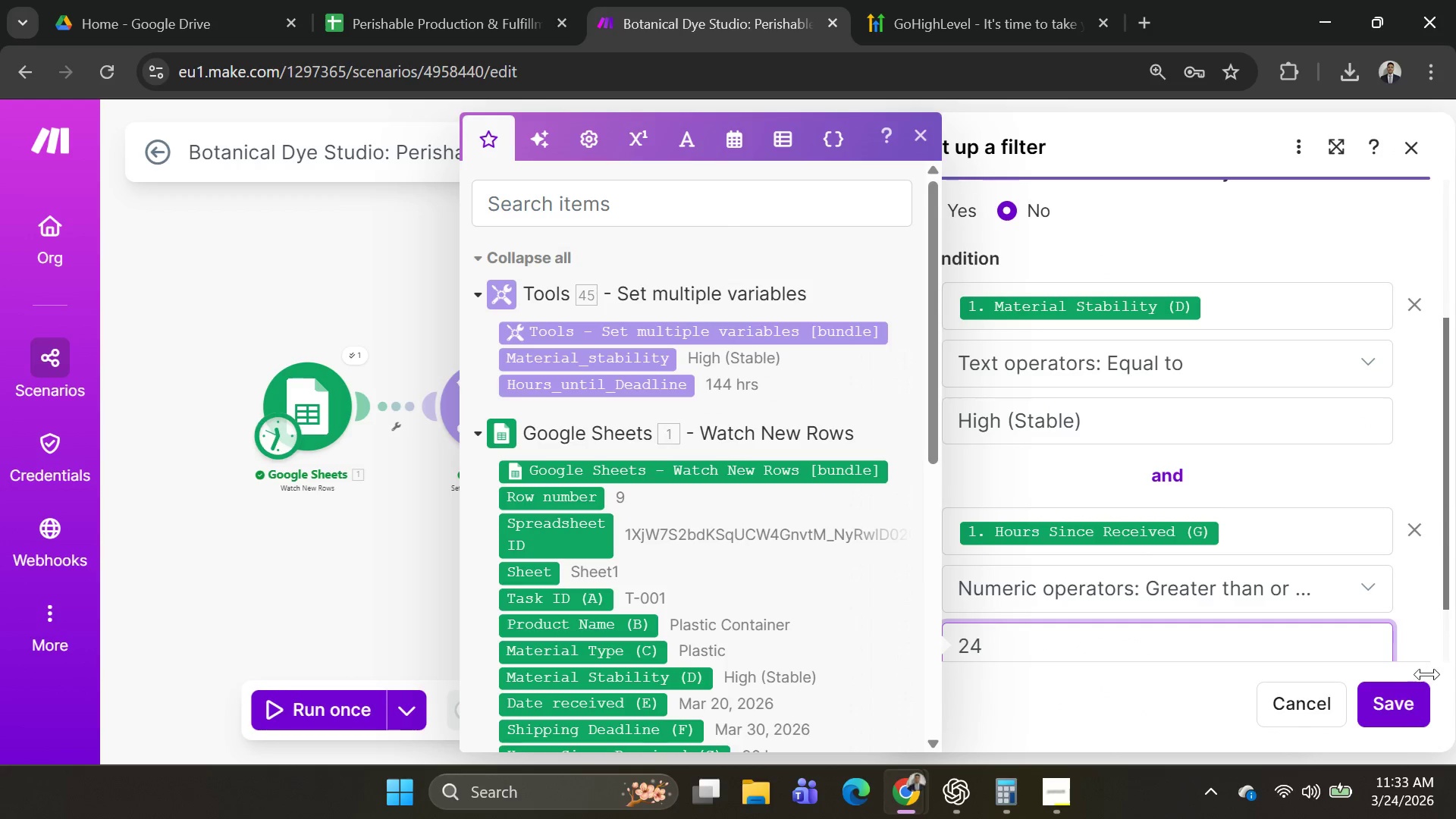 
left_click([1407, 719])
 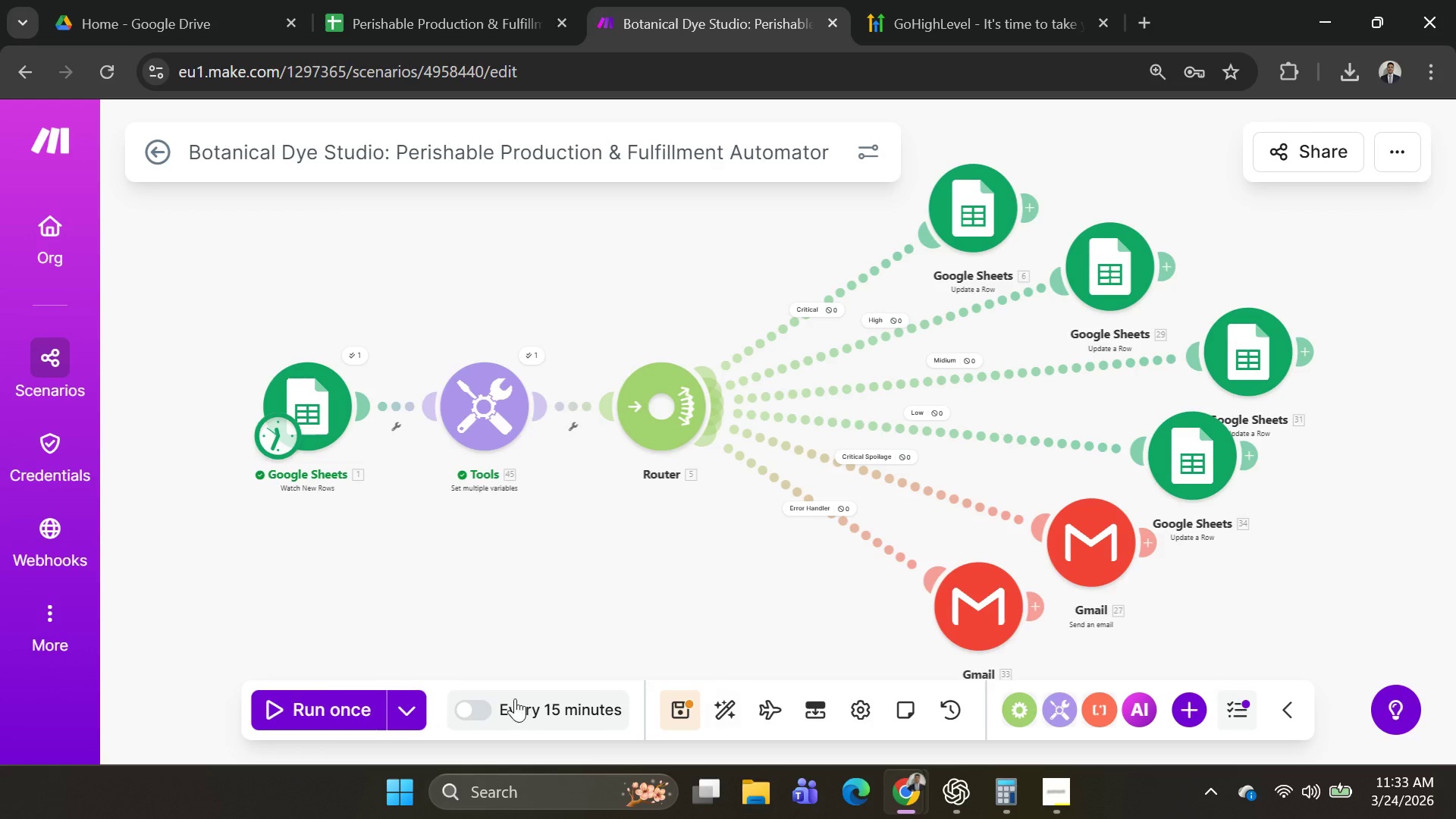 
left_click([410, 698])
 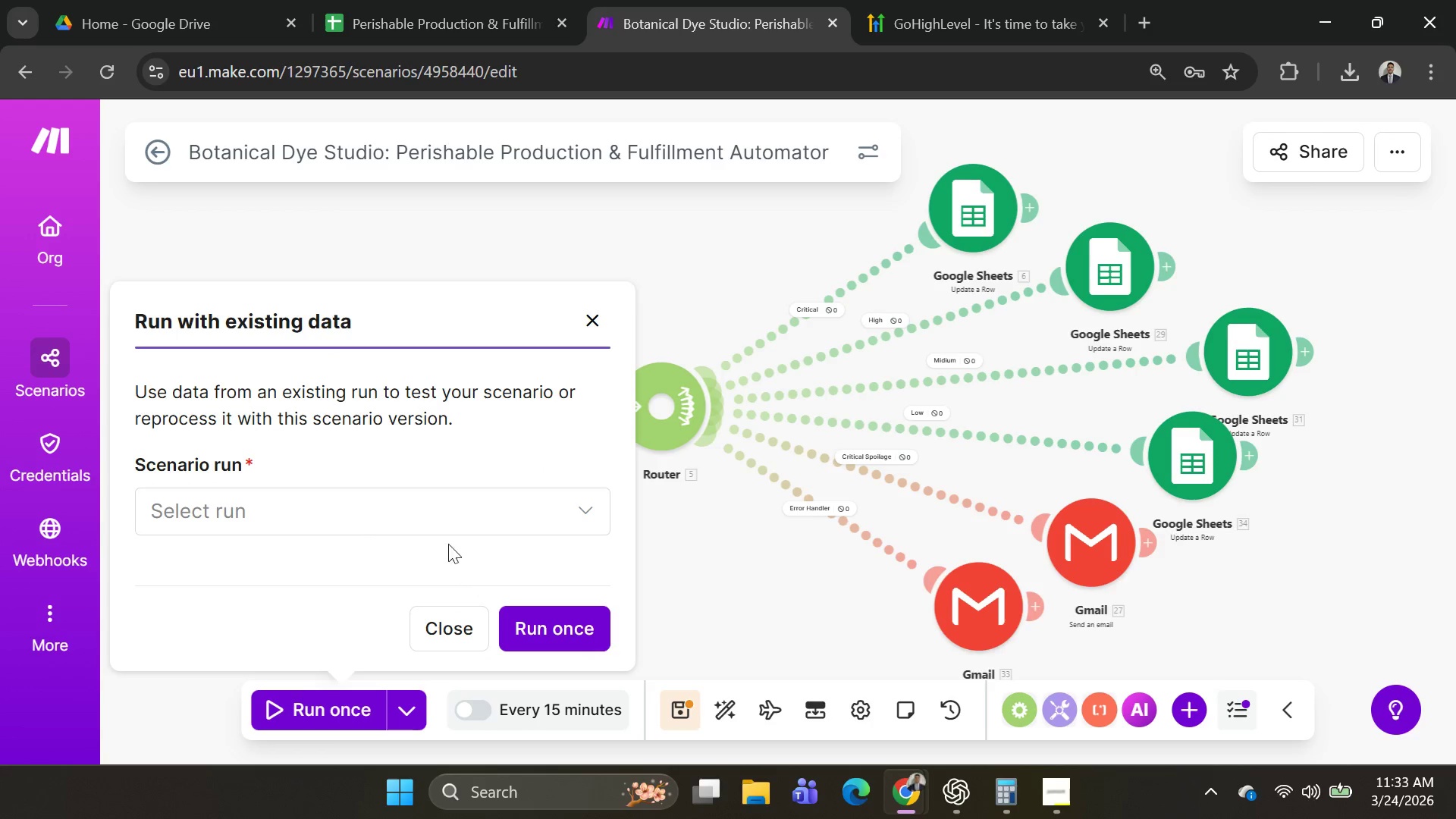 
left_click([444, 520])
 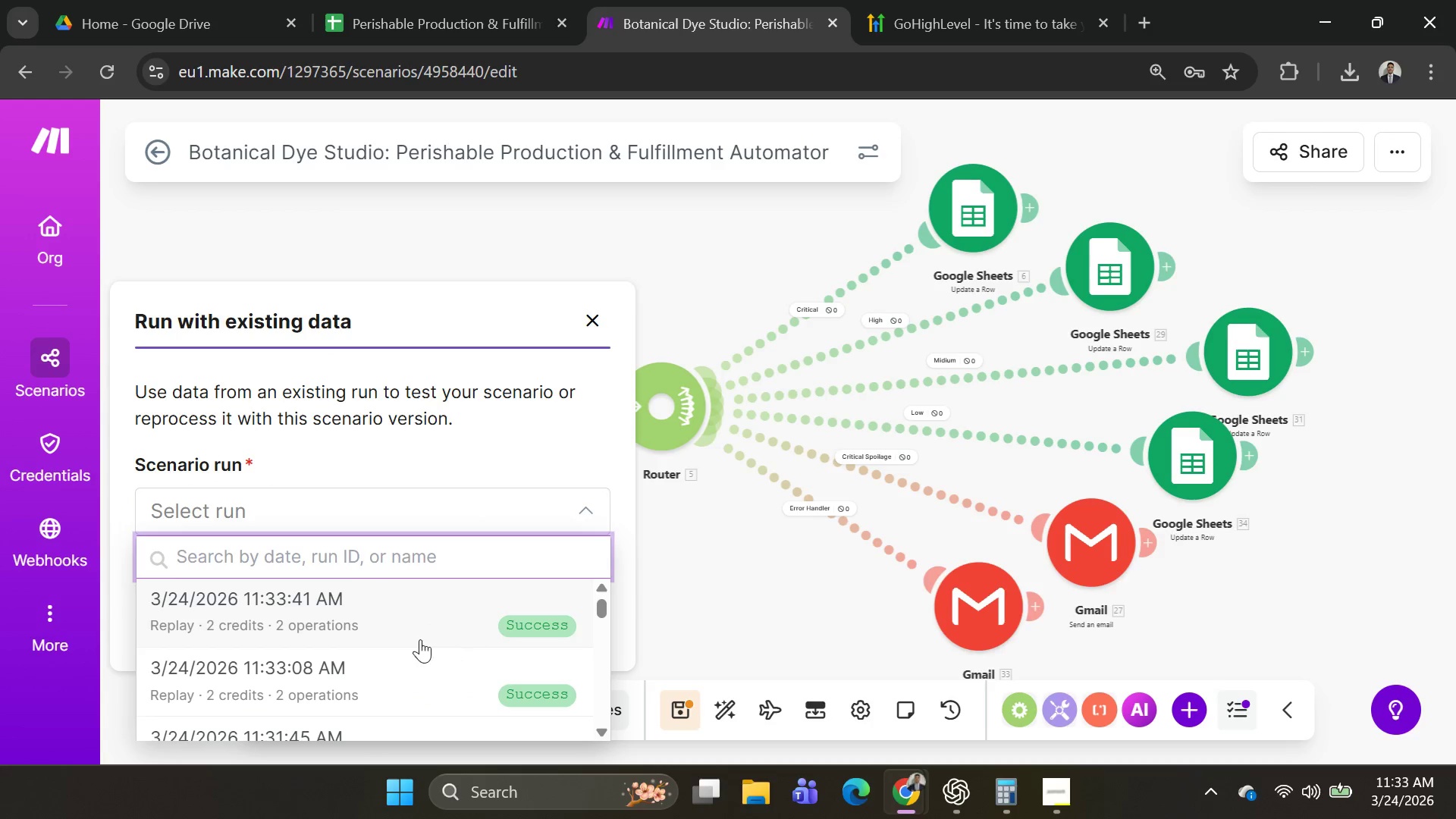 
left_click([416, 632])
 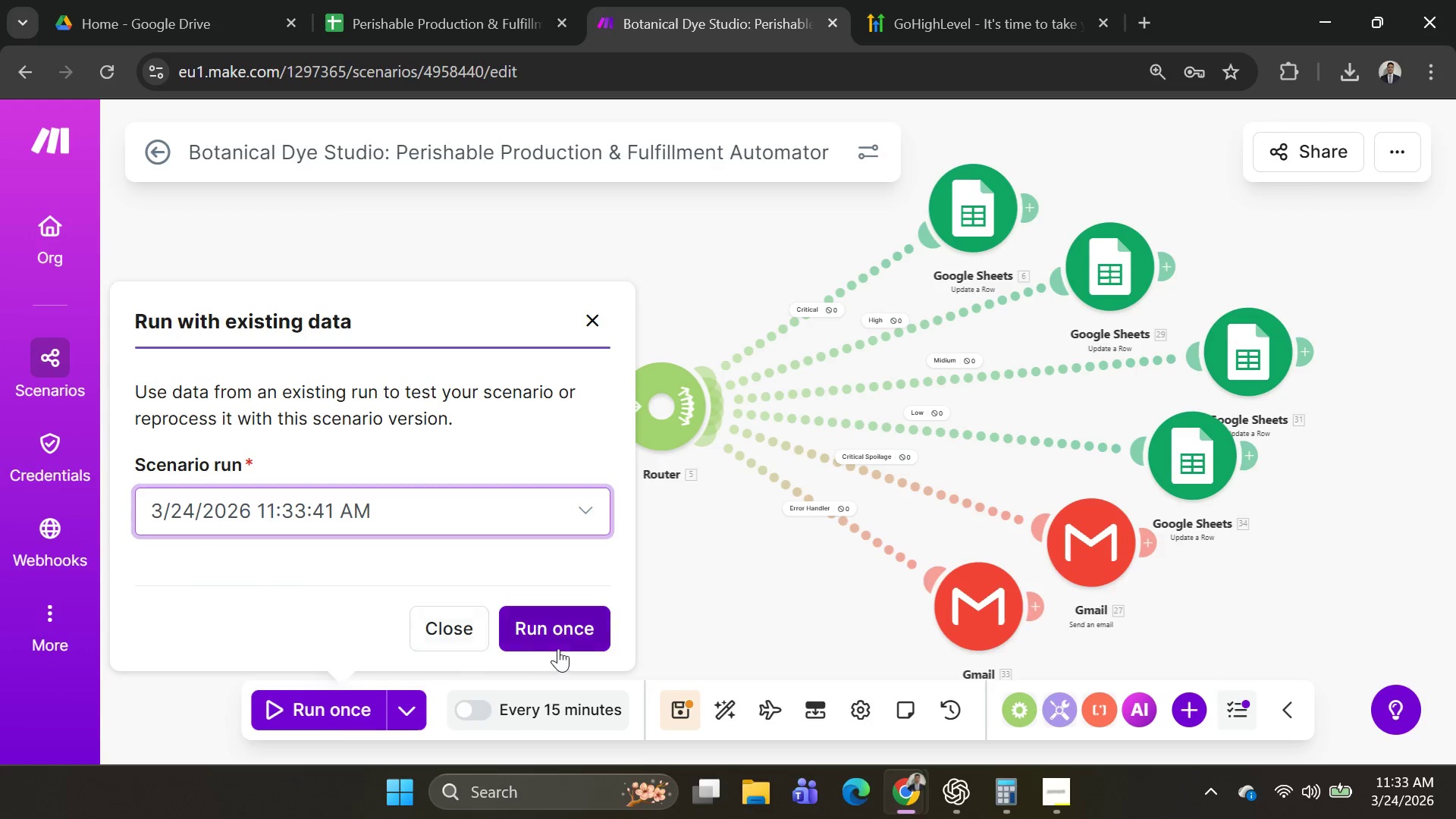 
left_click([560, 635])
 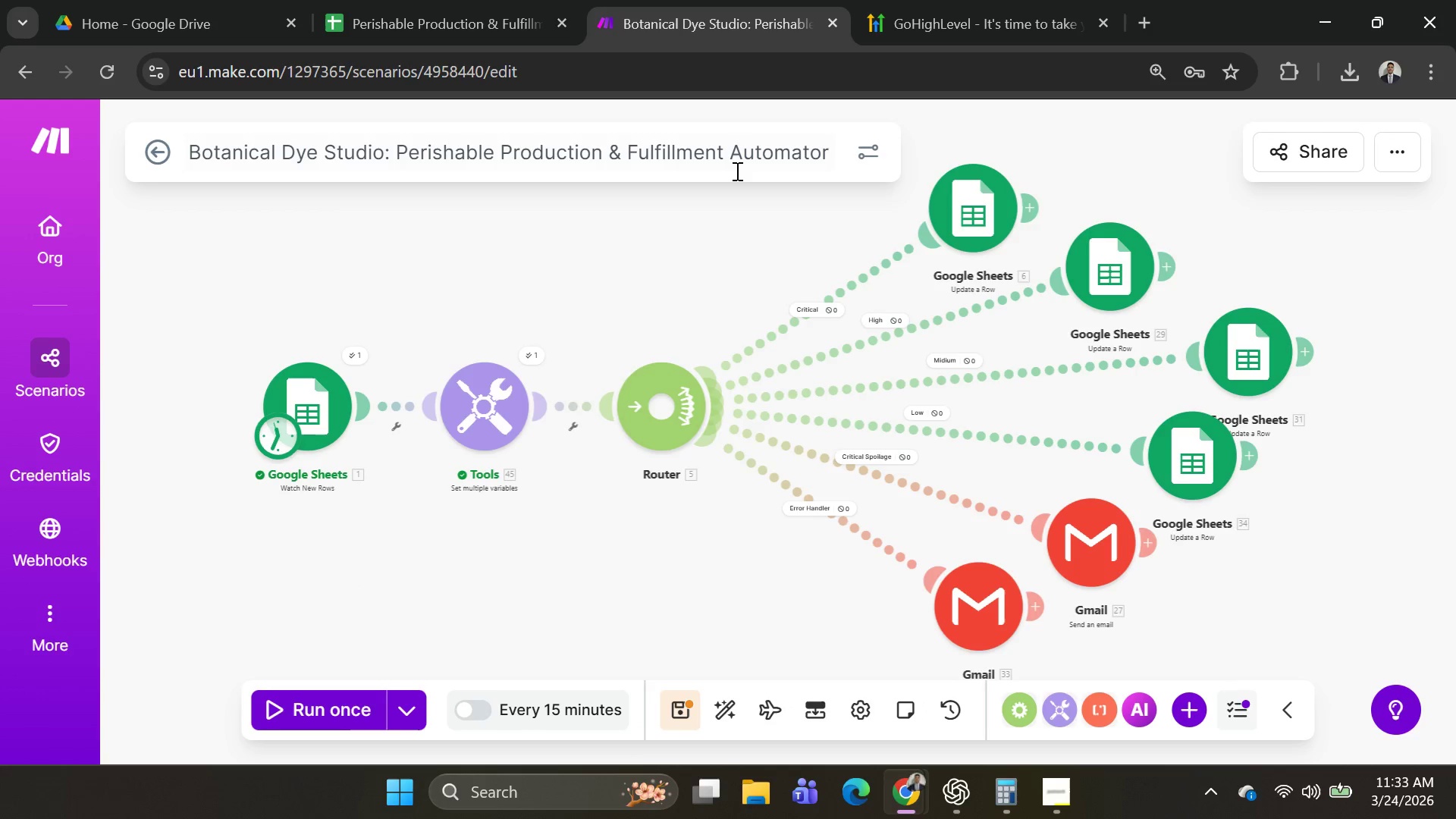 
key(Alt+AltLeft)
 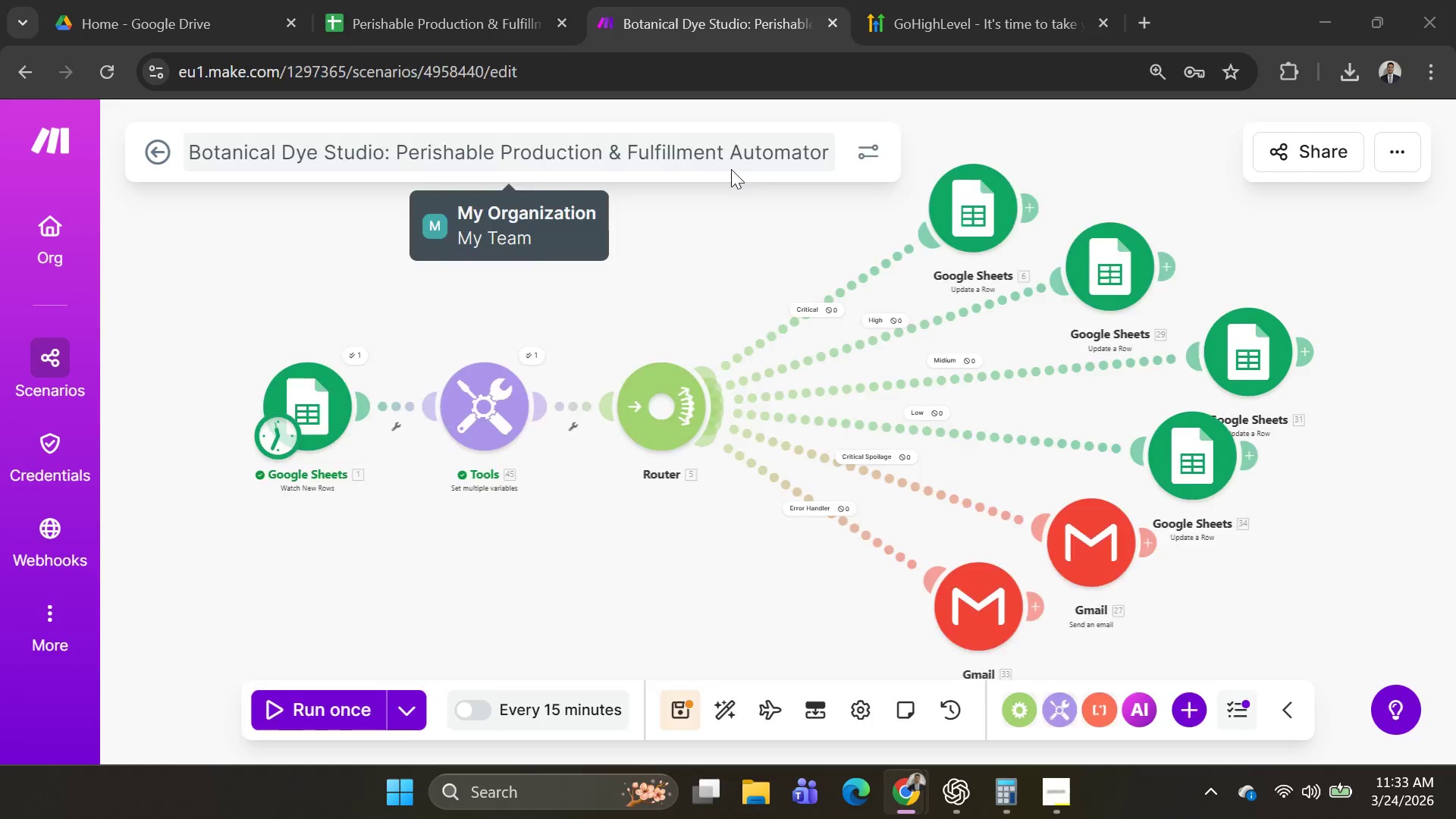 
key(Alt+Tab)
 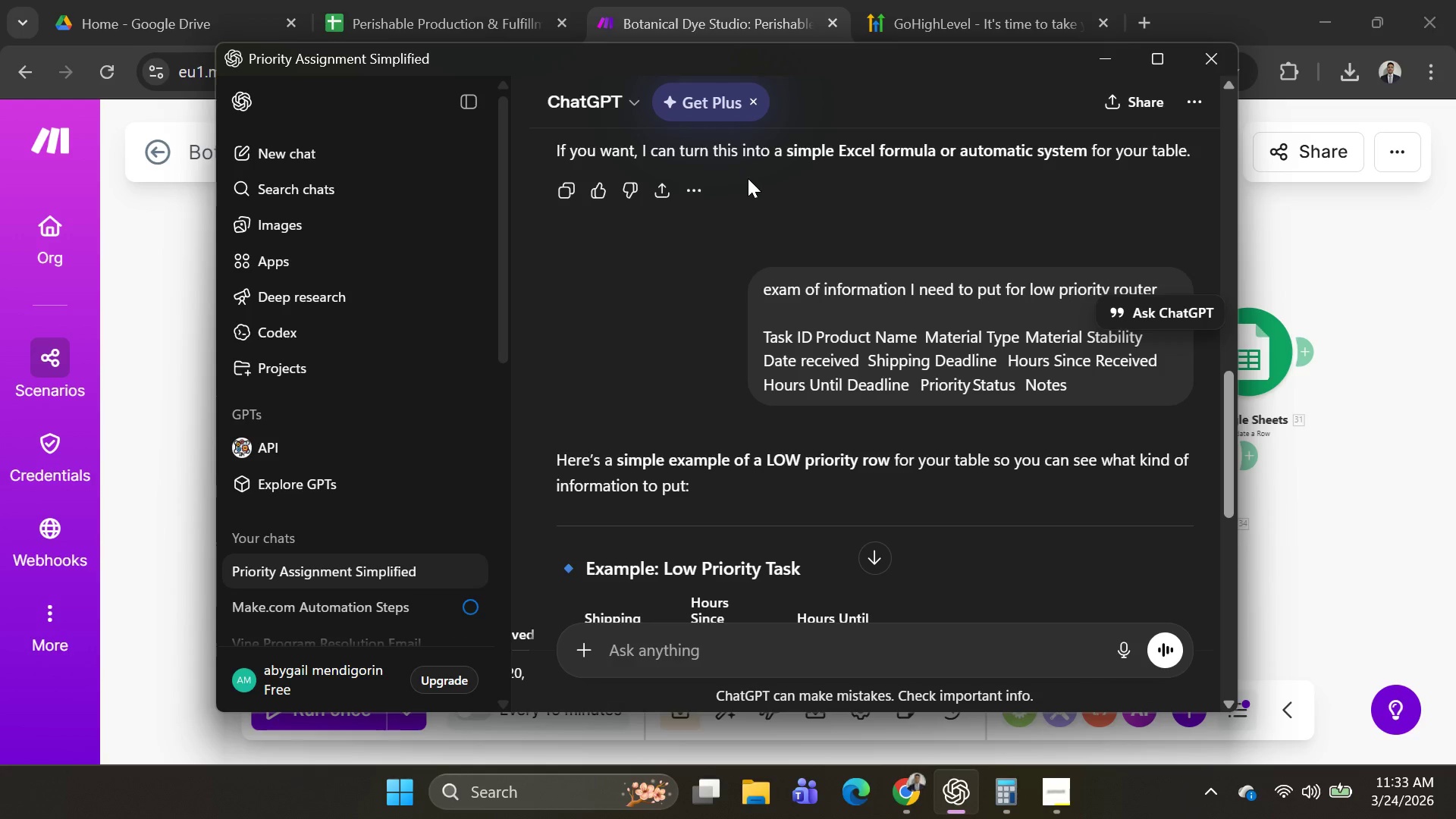 
key(Alt+AltLeft)
 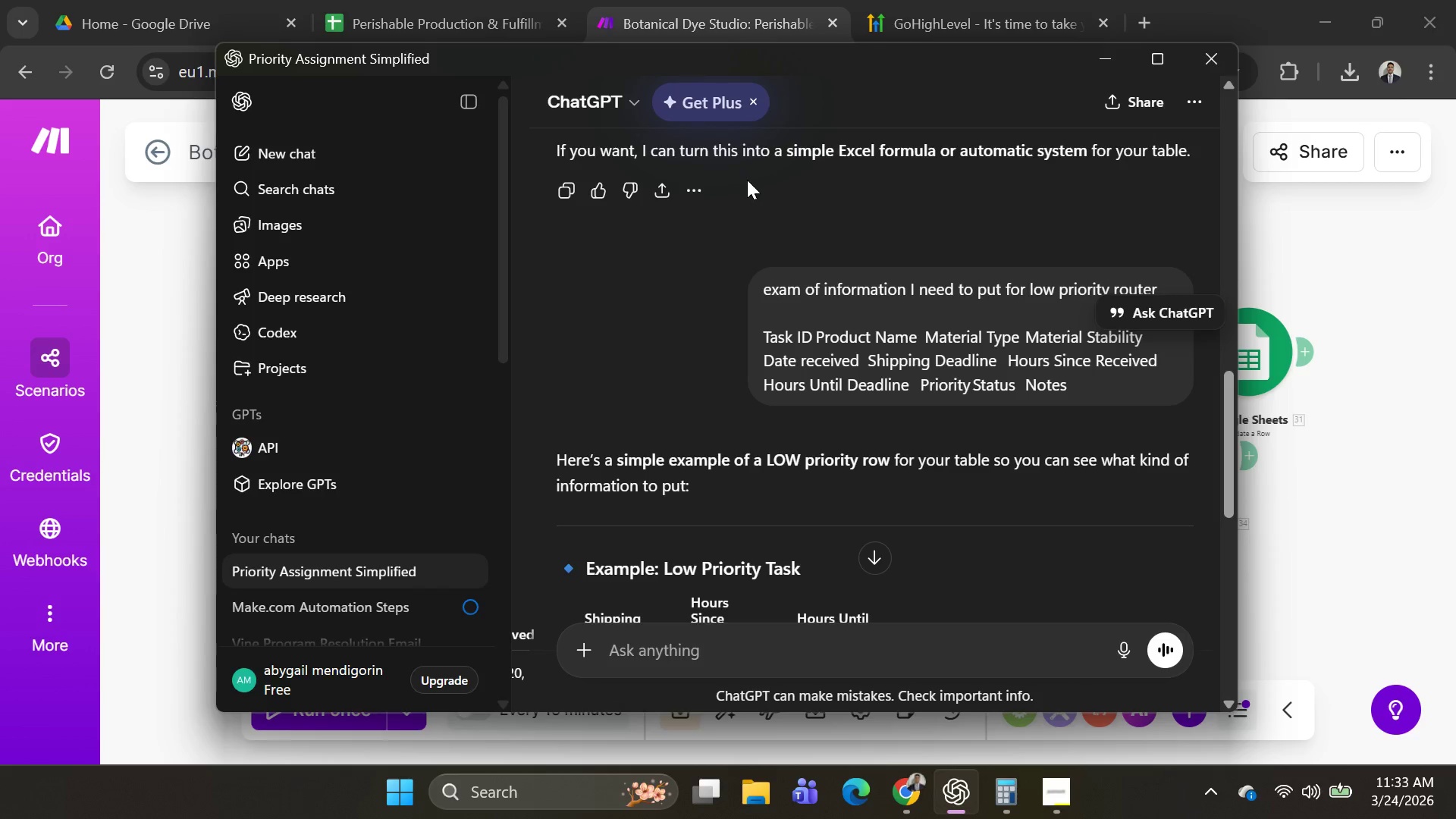 
key(Alt+Tab)
 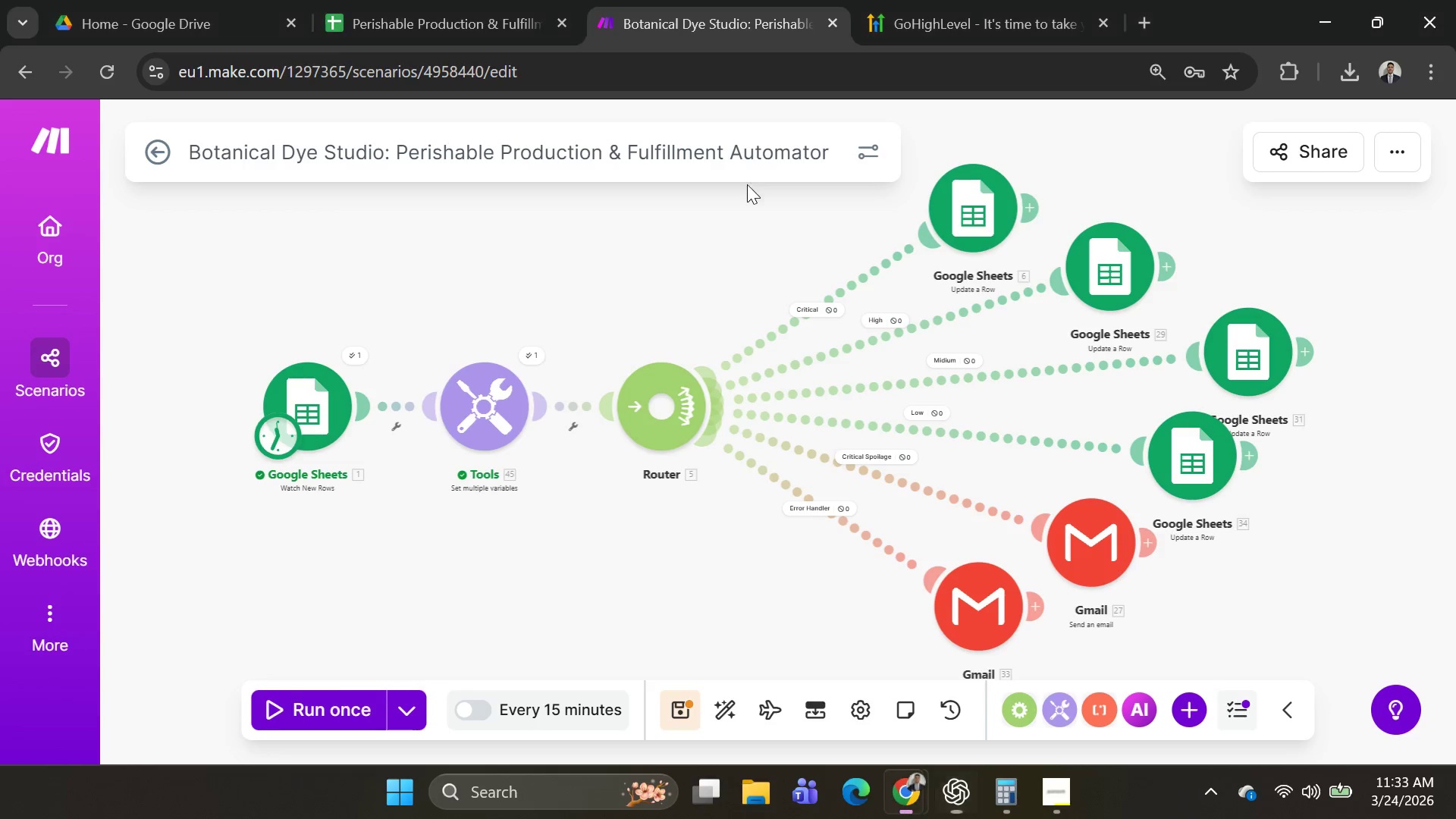 
key(Alt+AltLeft)
 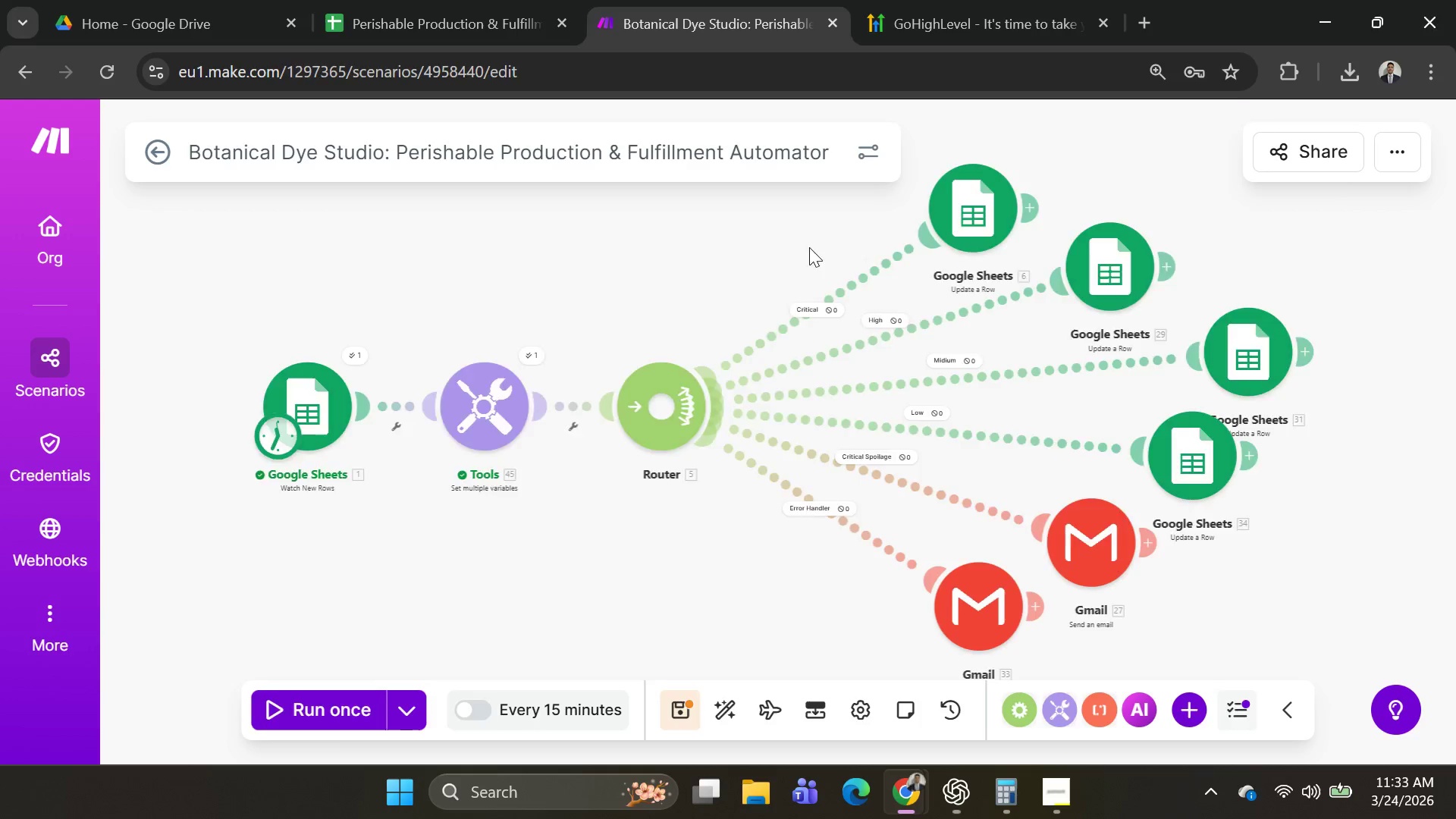 
key(Alt+Tab)
 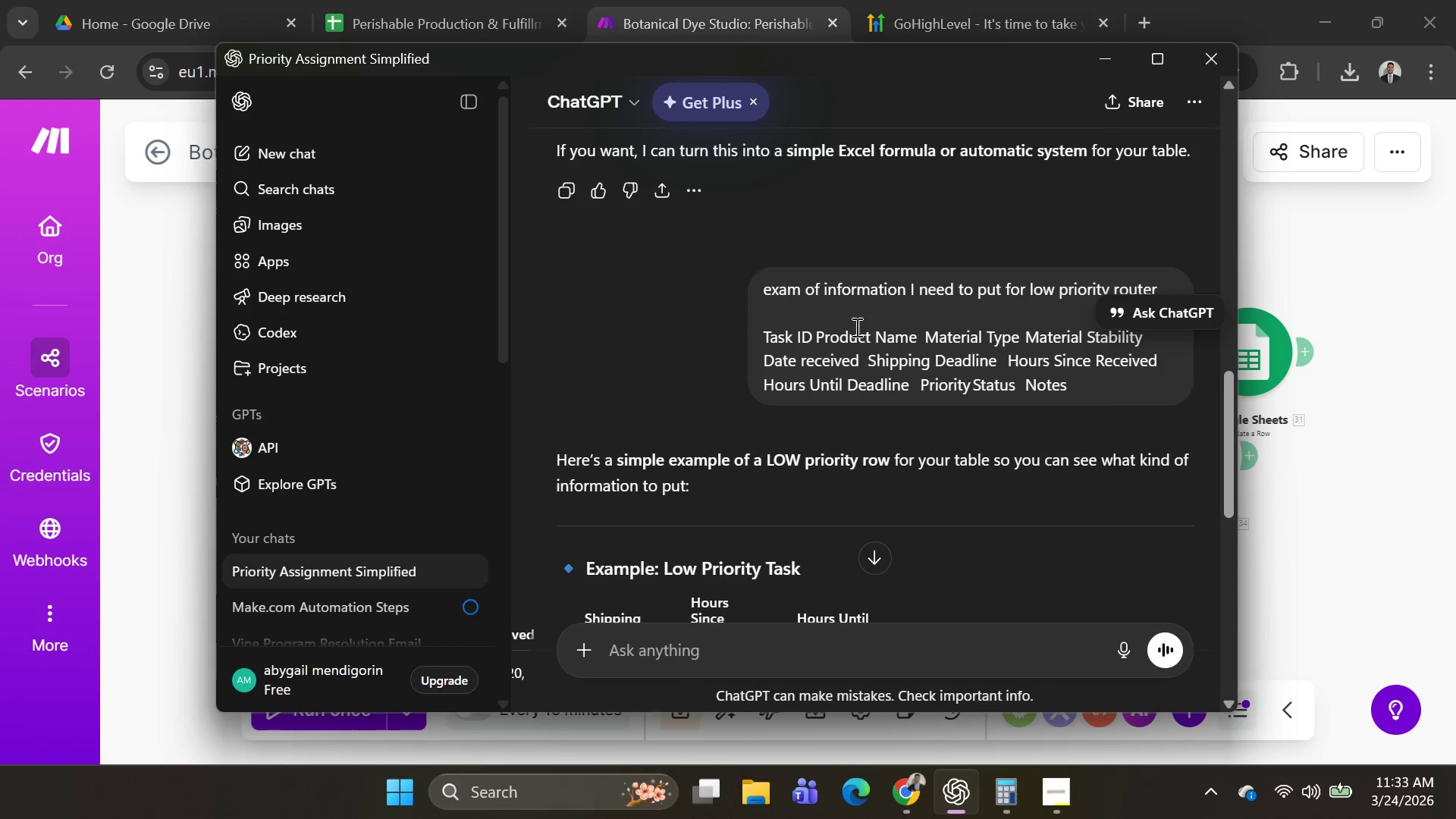 
scroll: coordinate [855, 331], scroll_direction: down, amount: 1.0
 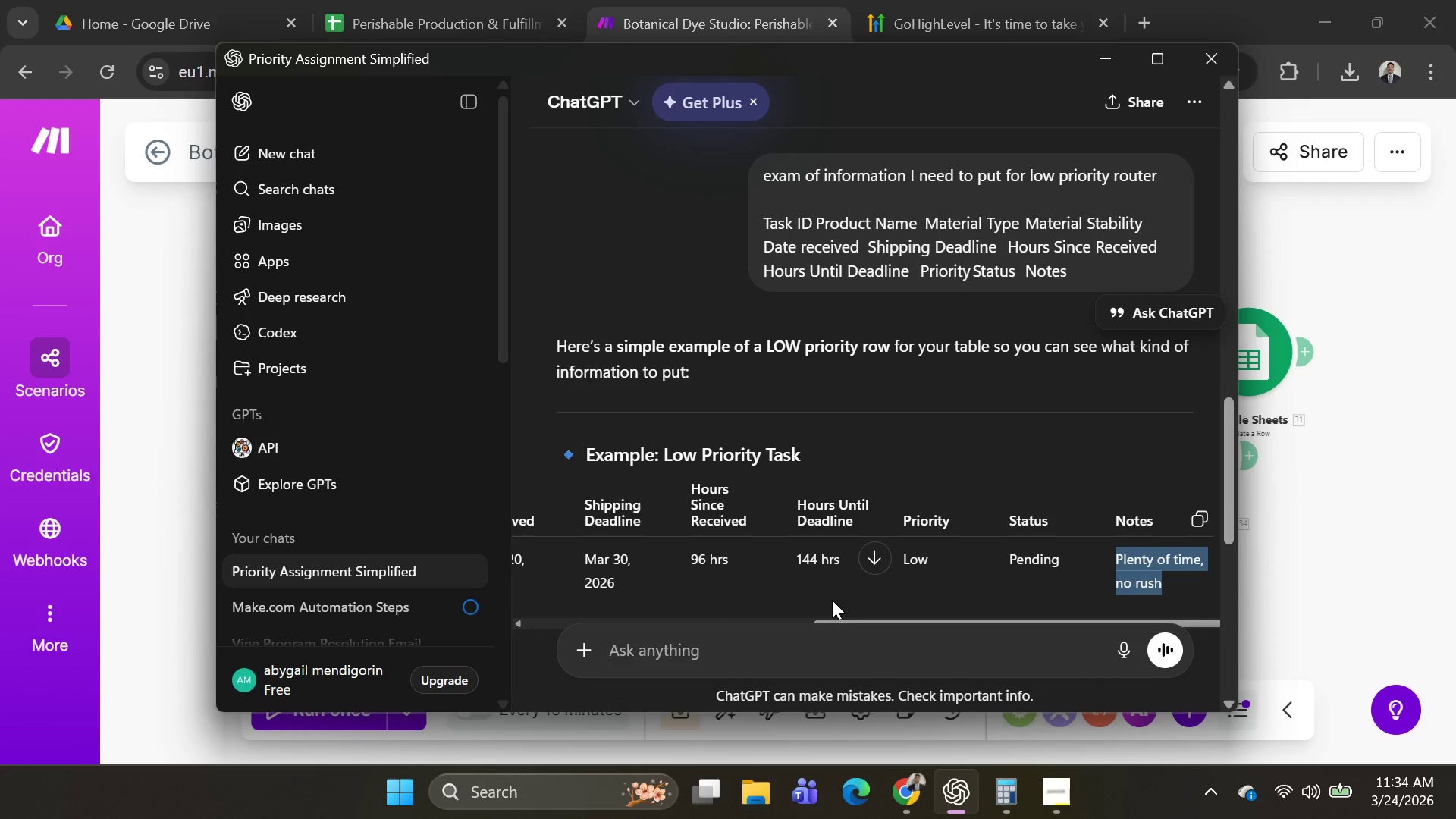 
key(Alt+AltLeft)
 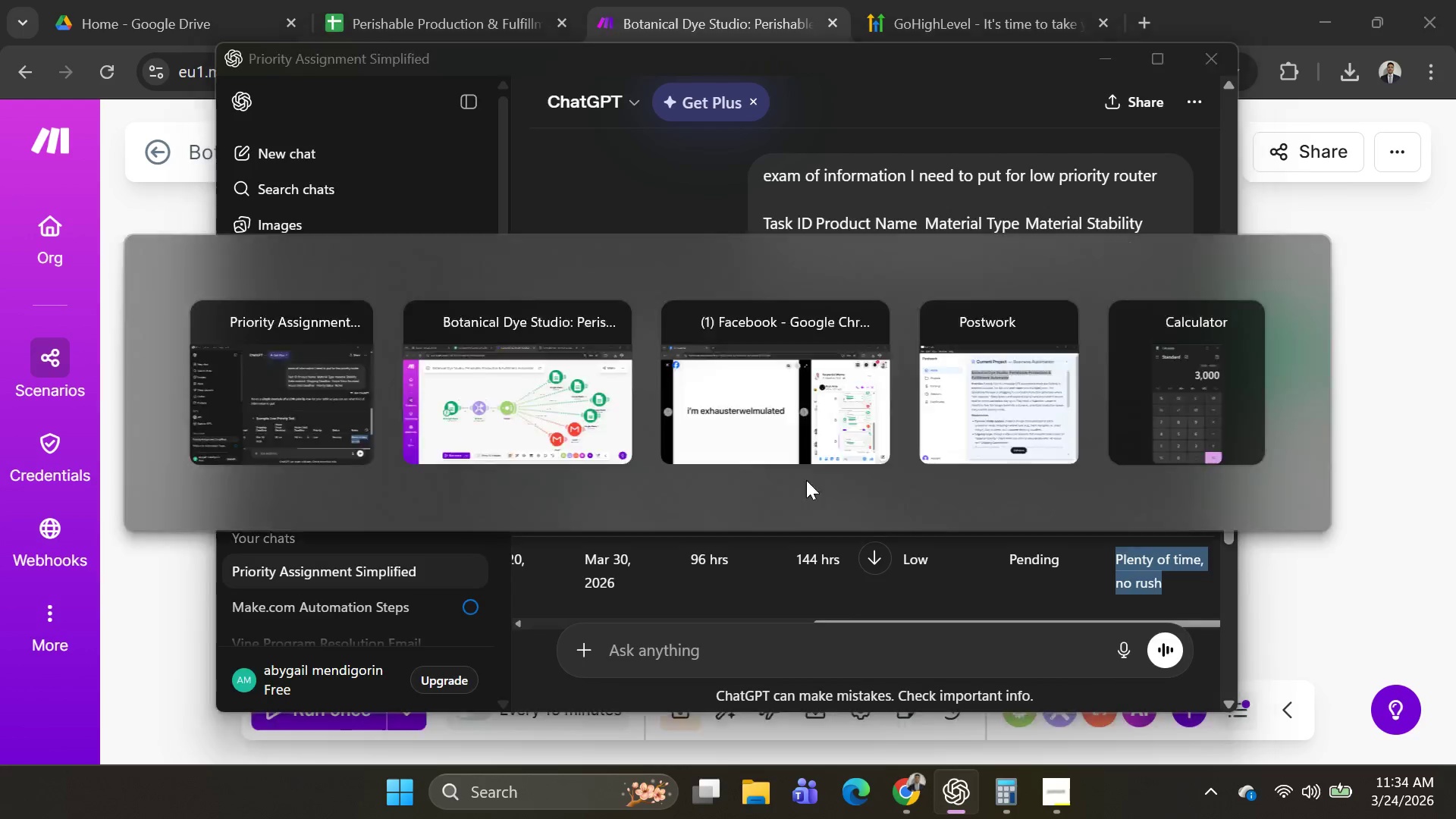 
key(Alt+Tab)
 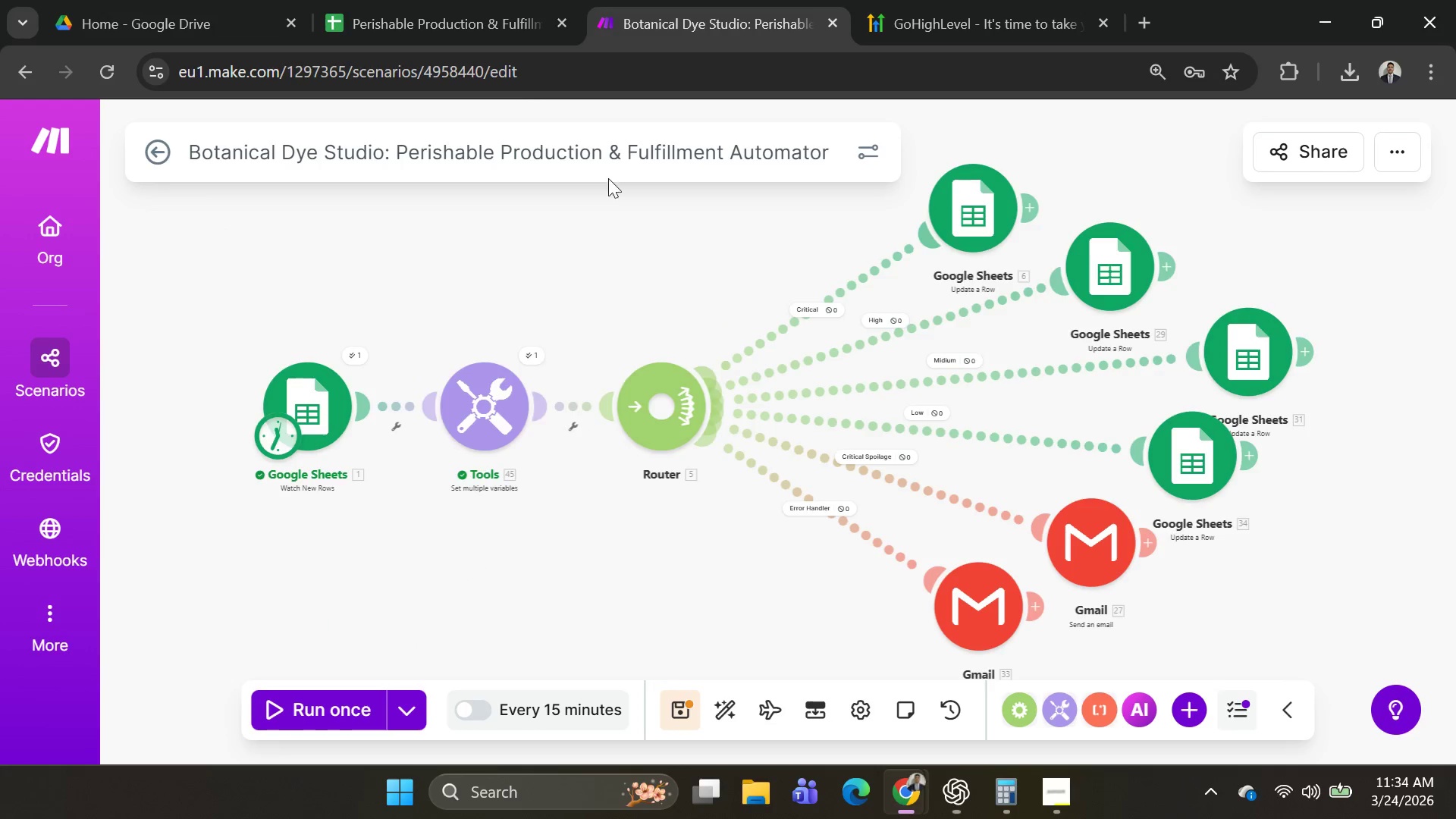 
key(Alt+AltLeft)
 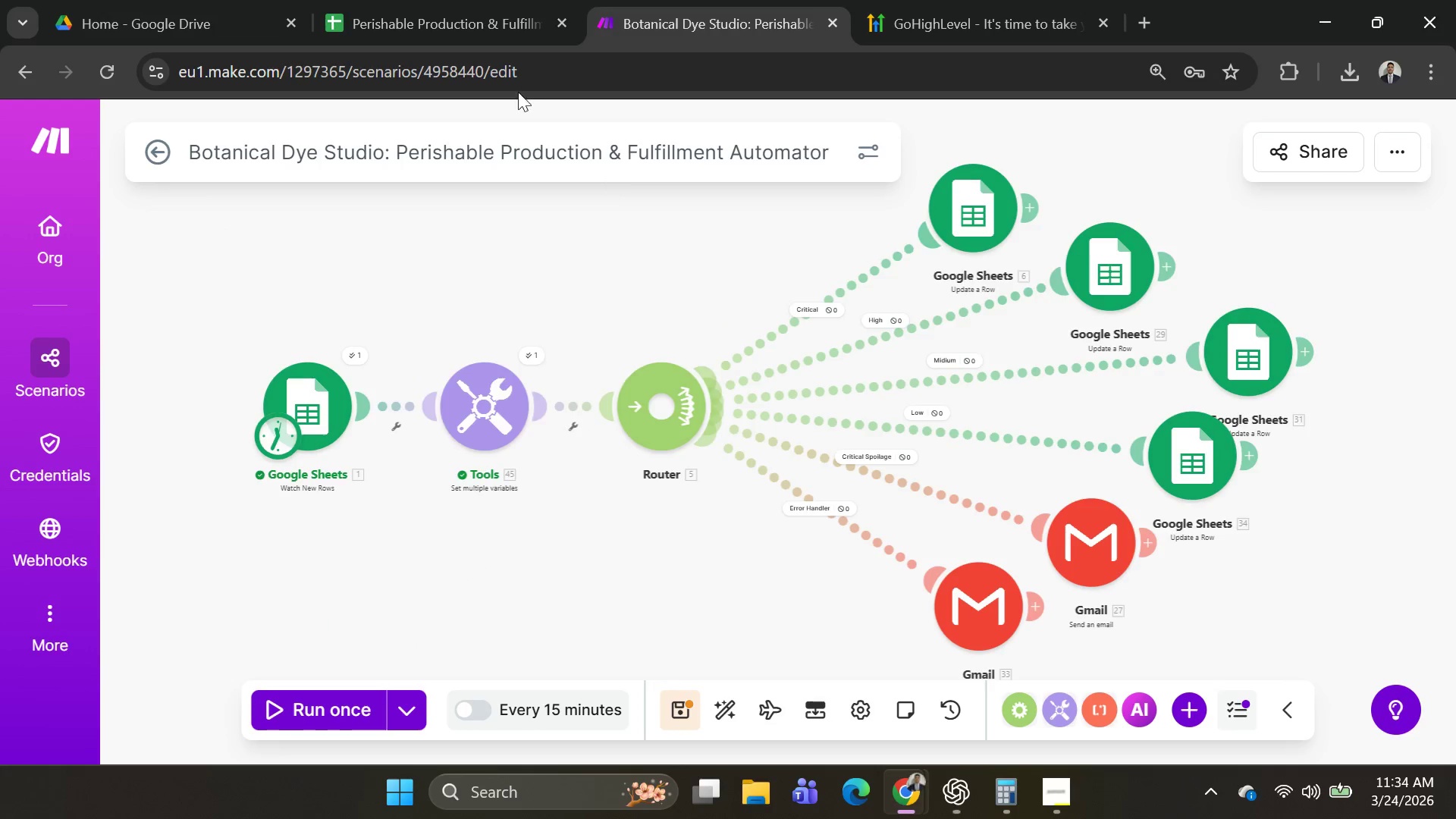 
key(Alt+Tab)
 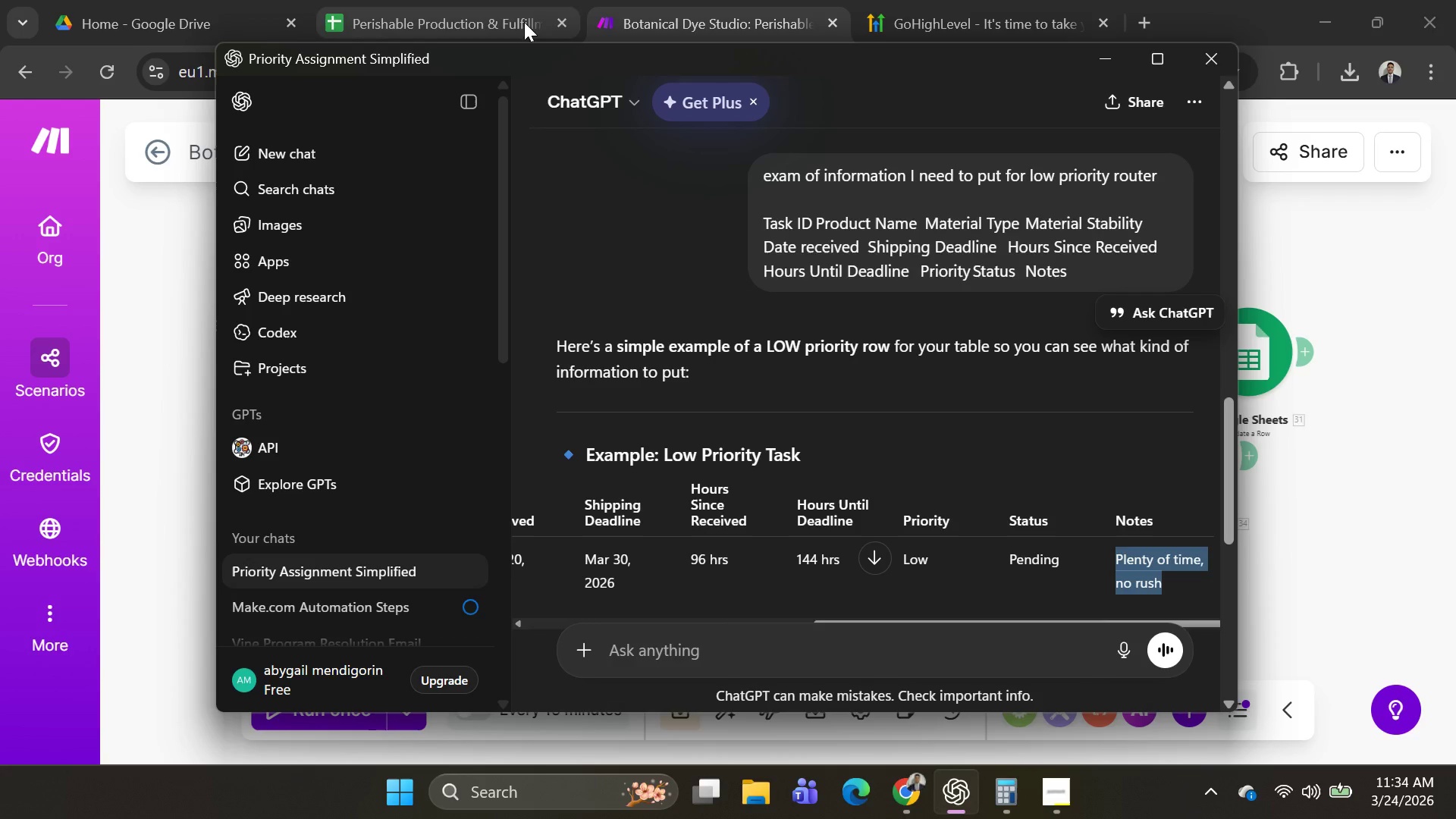 
left_click([496, 13])
 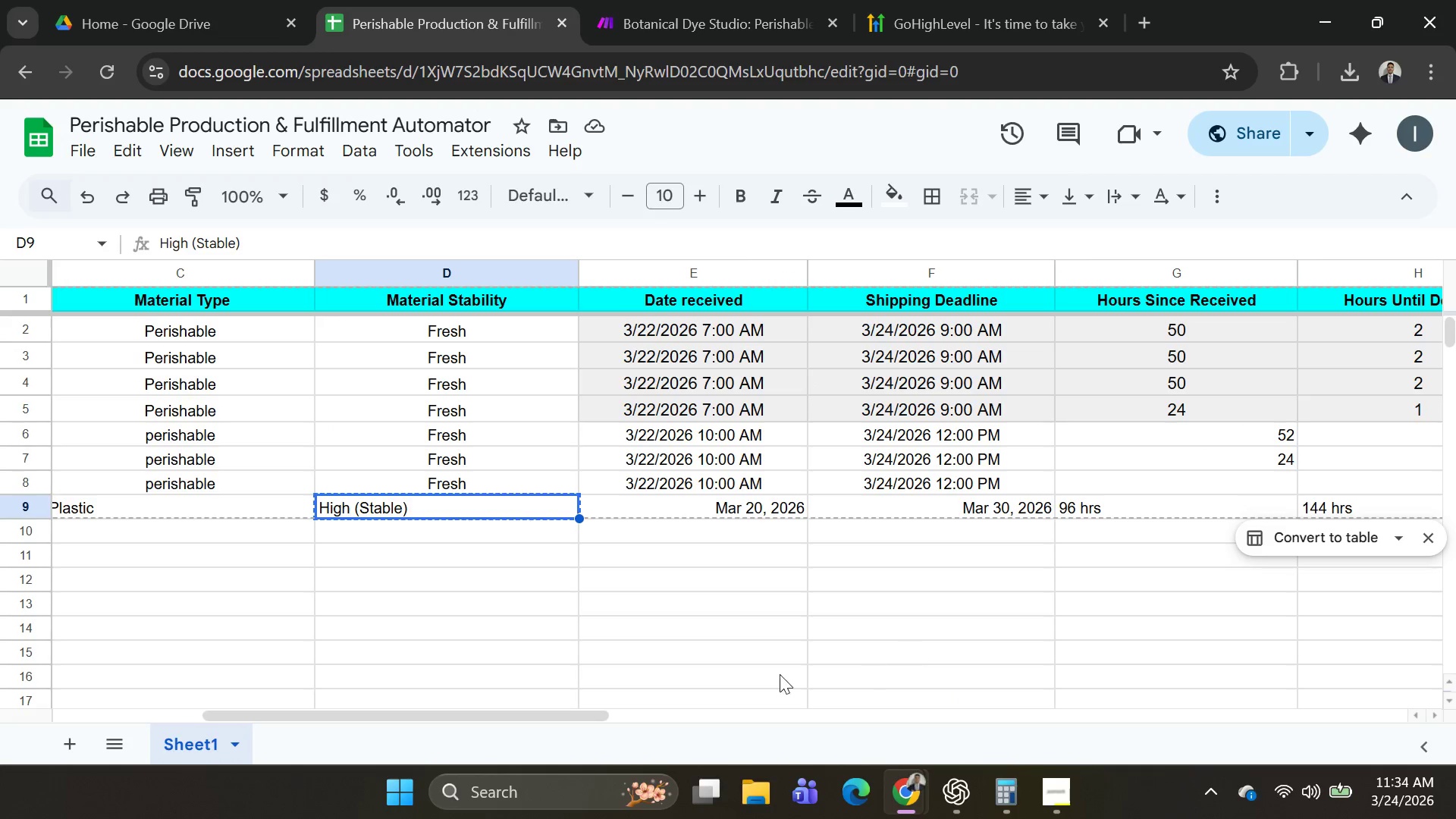 
wait(6.02)
 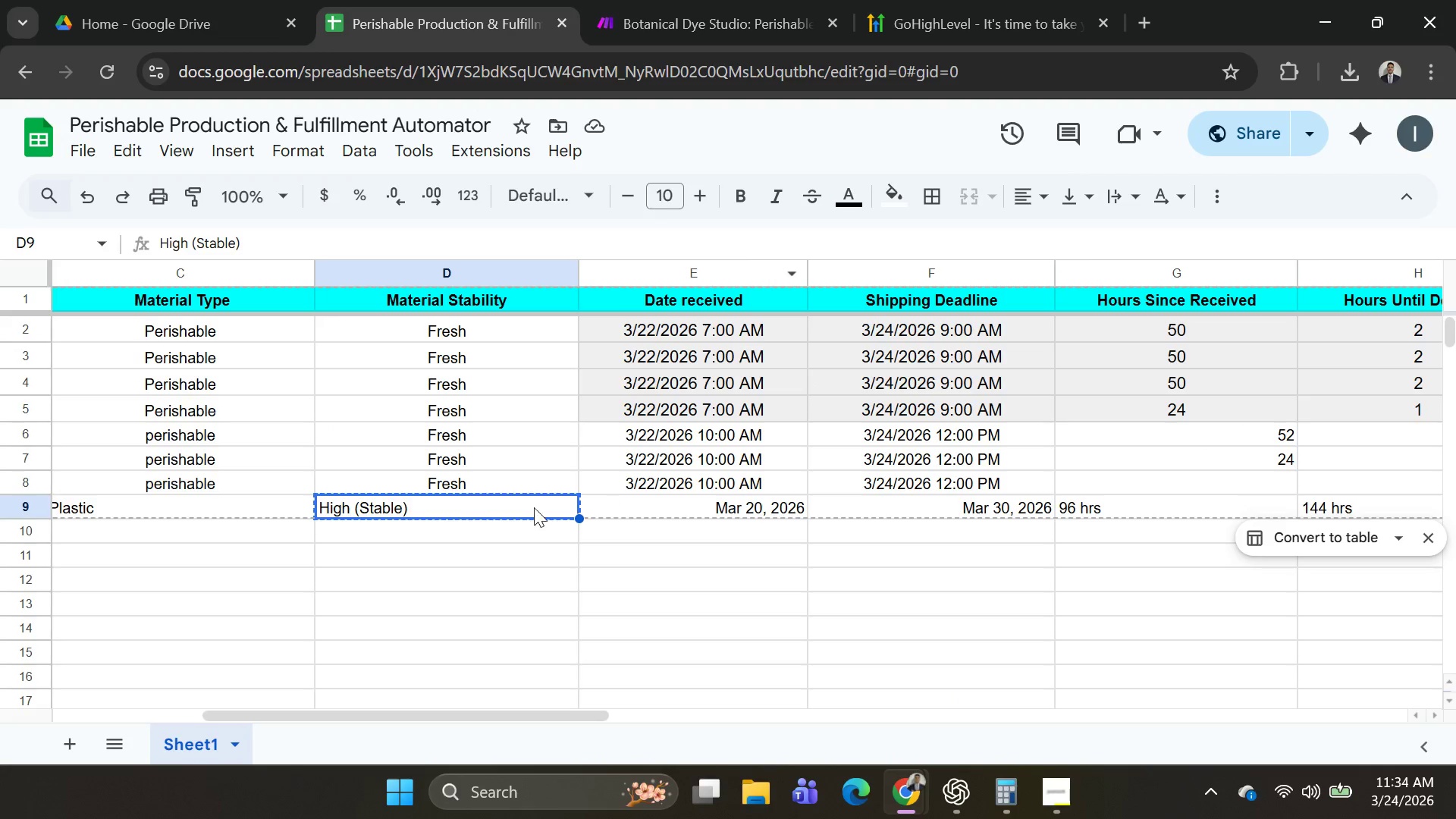 
left_click_drag(start_coordinate=[516, 717], to_coordinate=[659, 723])
 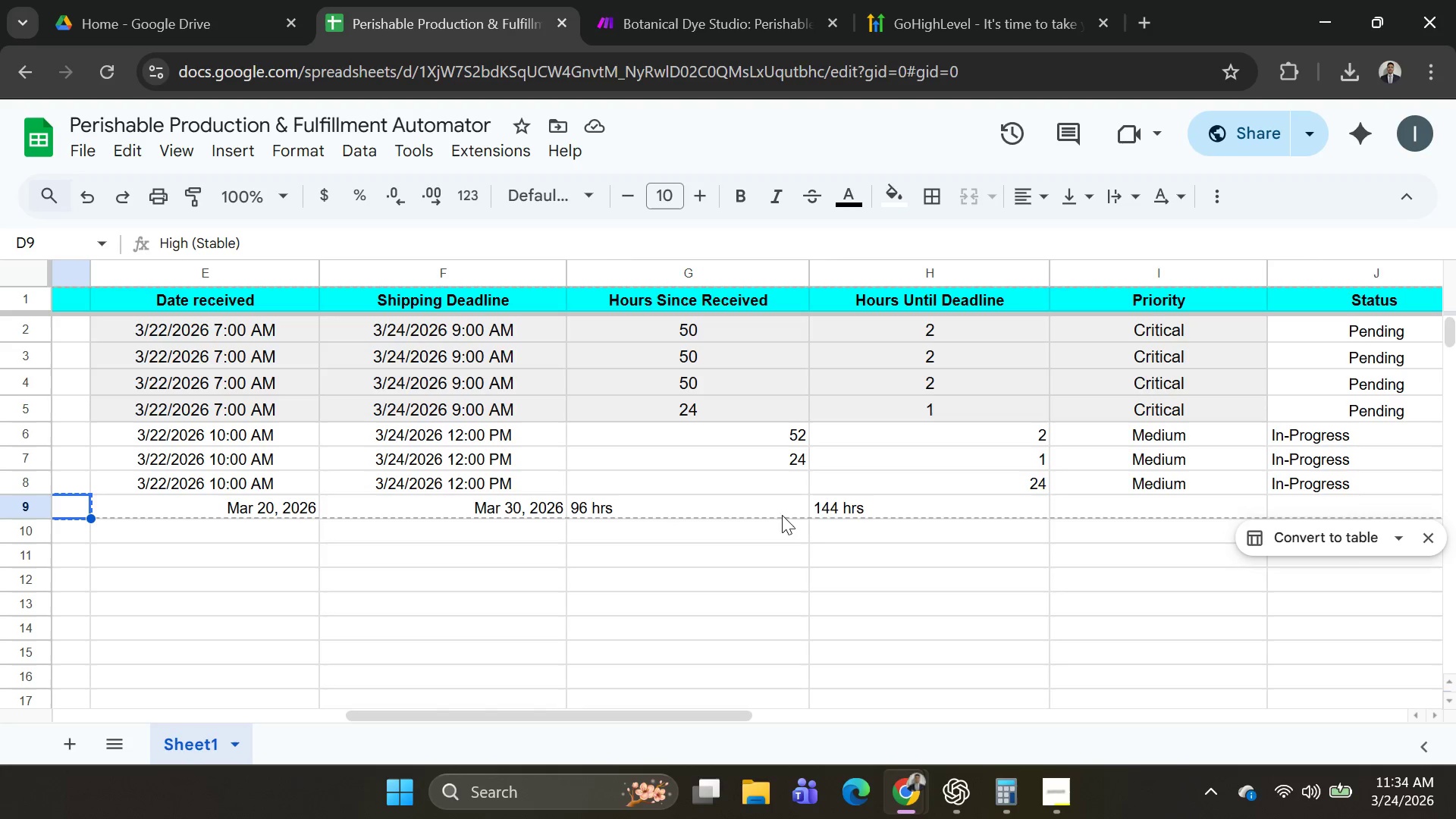 
wait(8.0)
 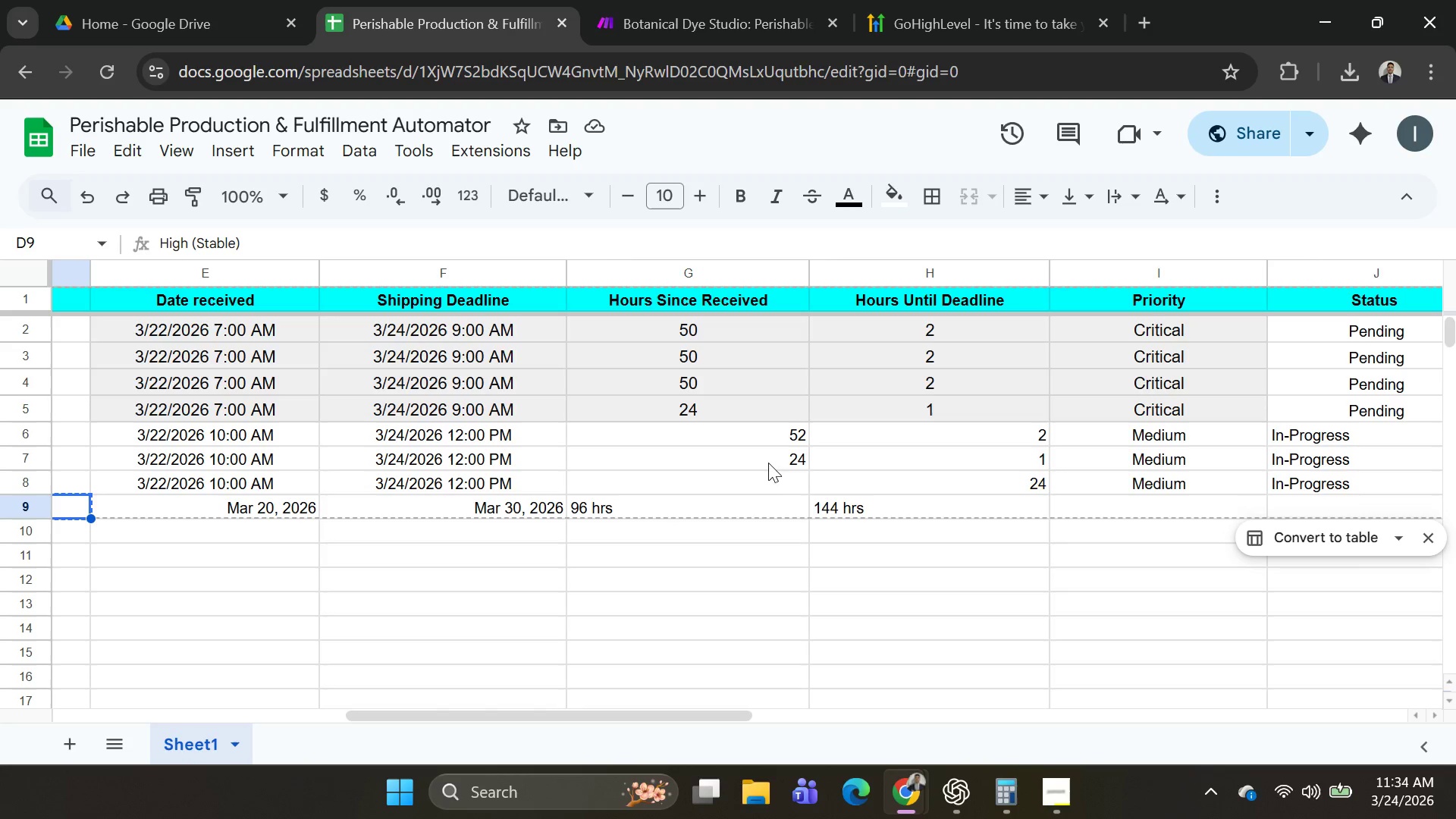 
left_click([949, 507])
 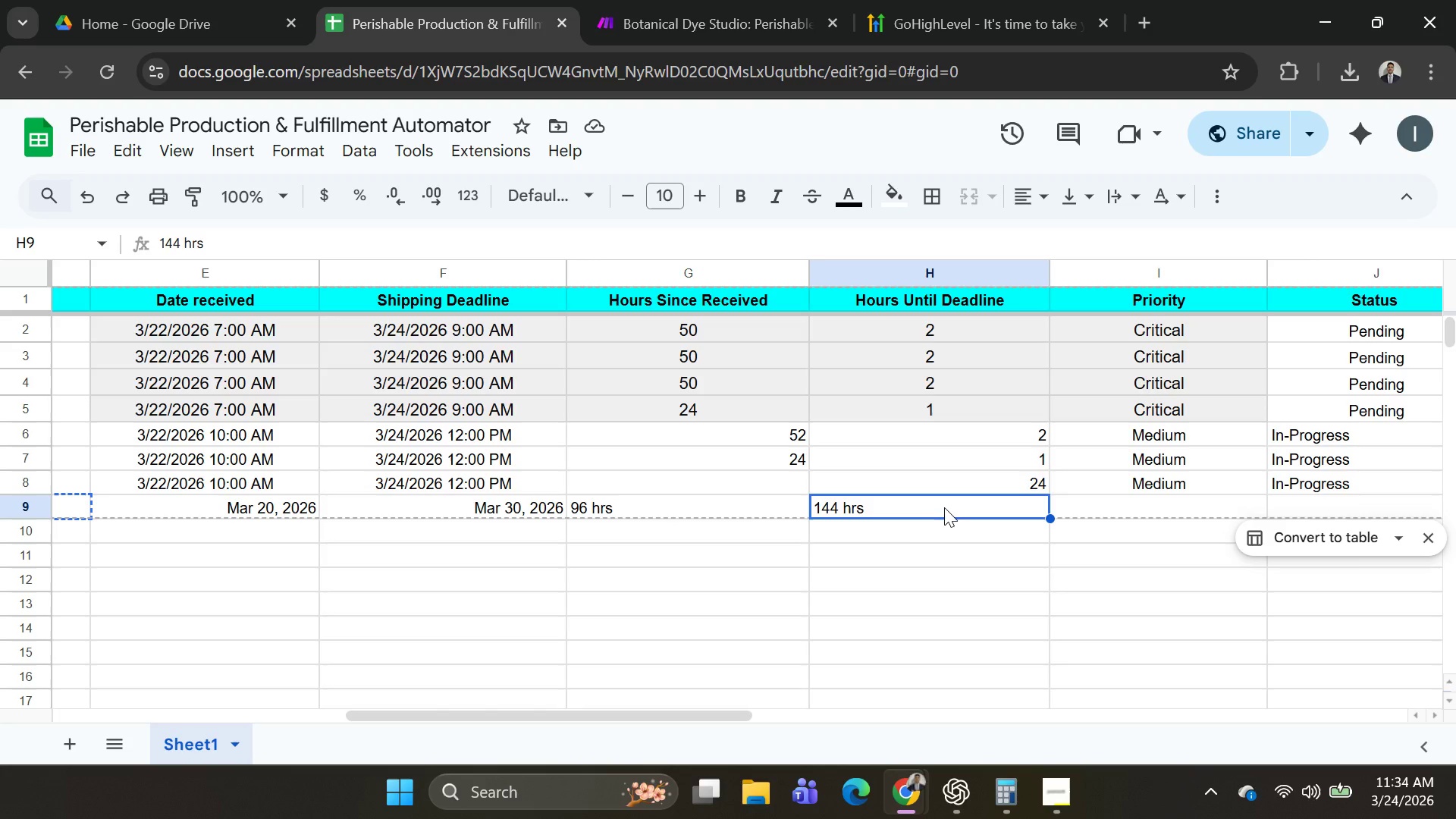 
left_click([655, 507])
 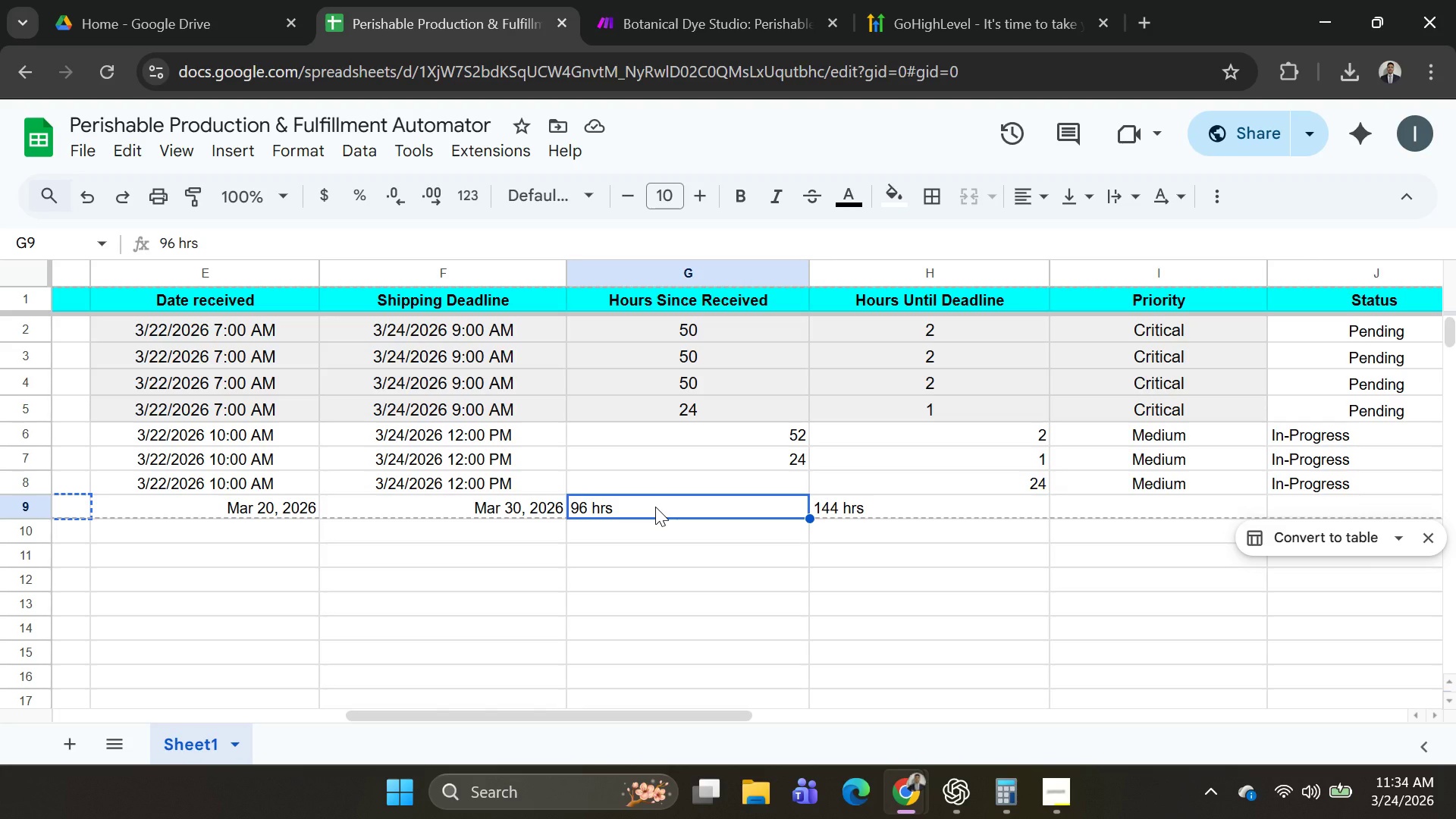 
key(Backspace)
type(39)
 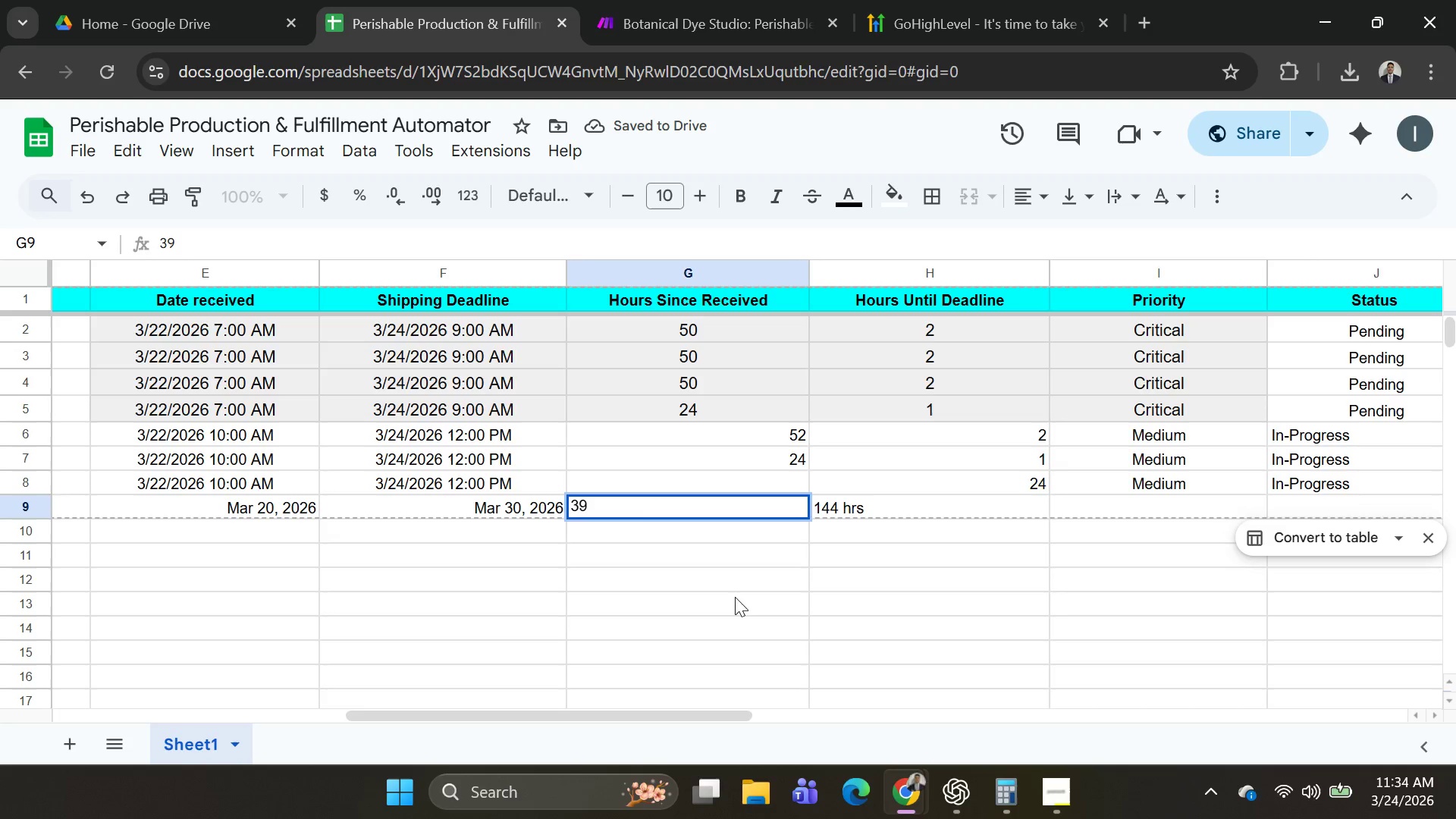 
key(Alt+AltLeft)
 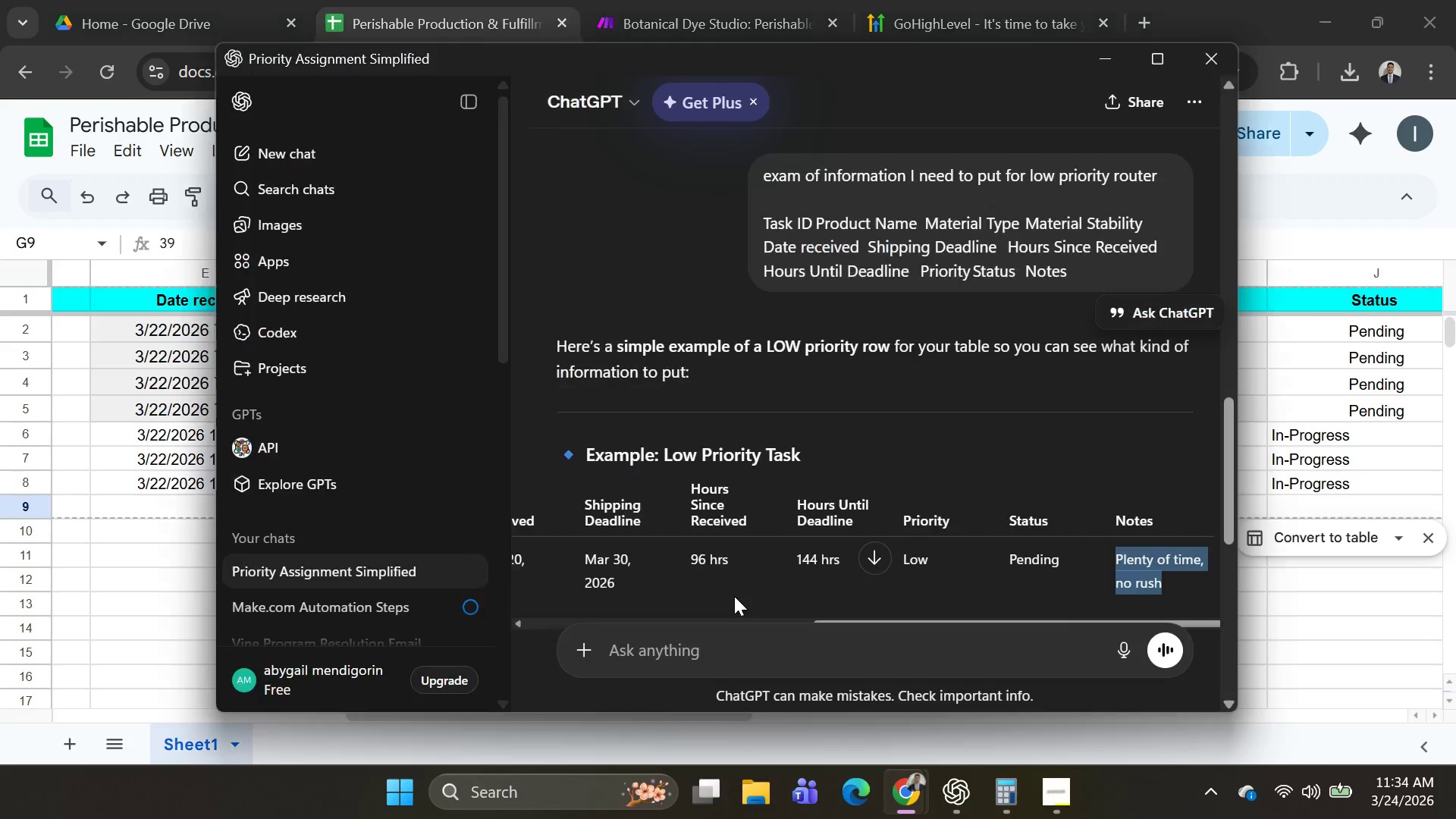 
key(Alt+Tab)
 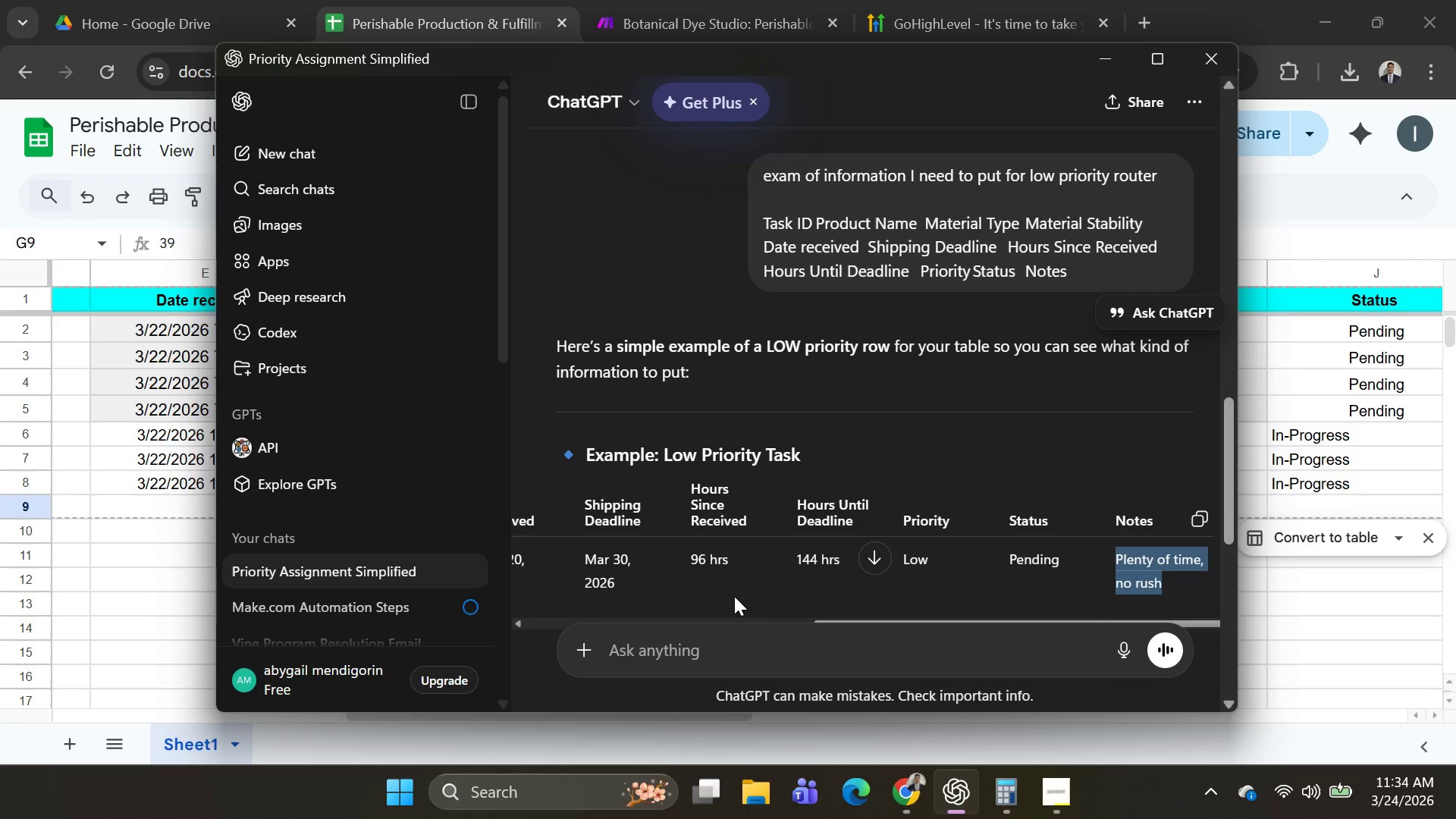 
key(Alt+AltLeft)
 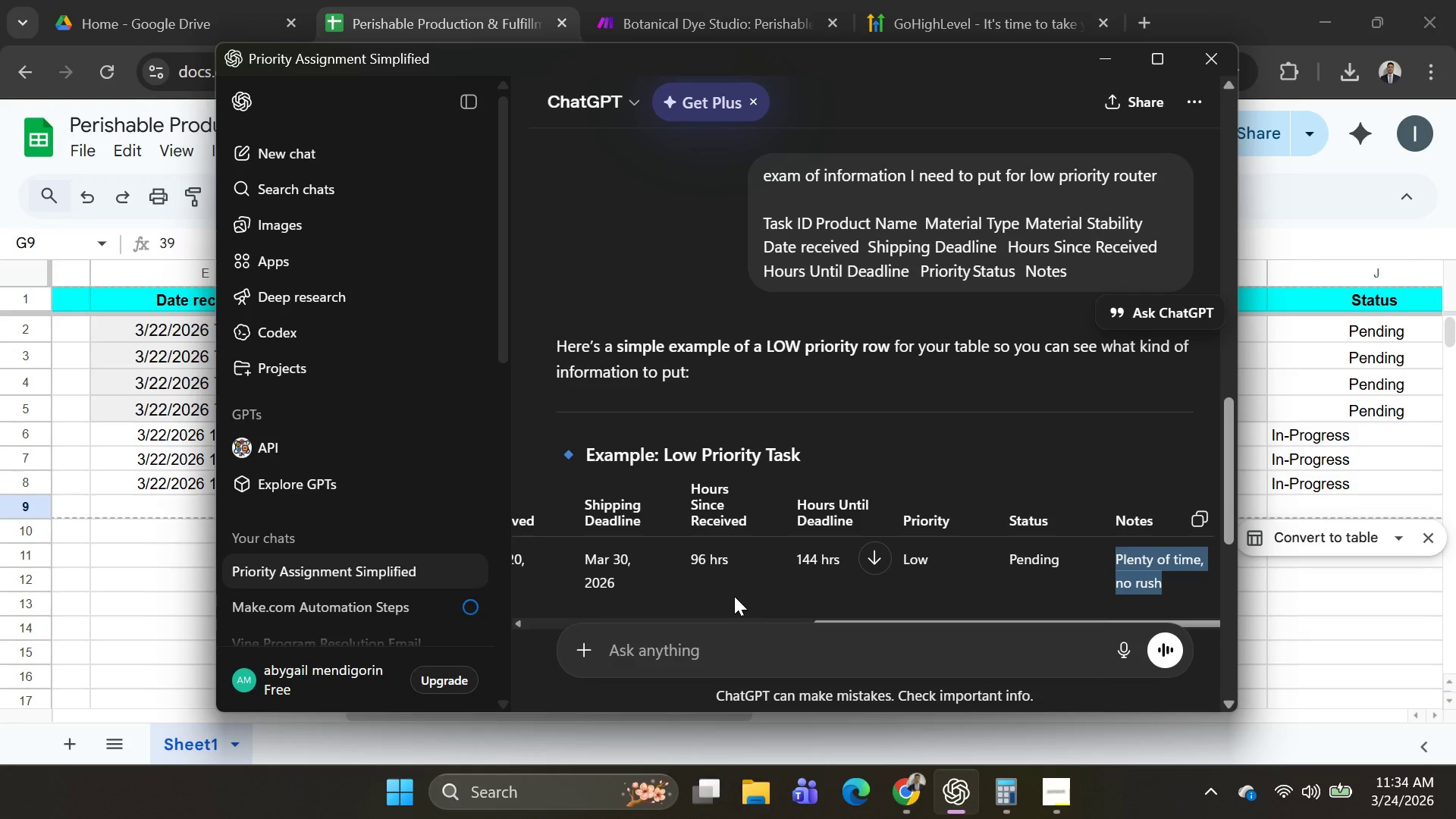 
key(Alt+Tab)
 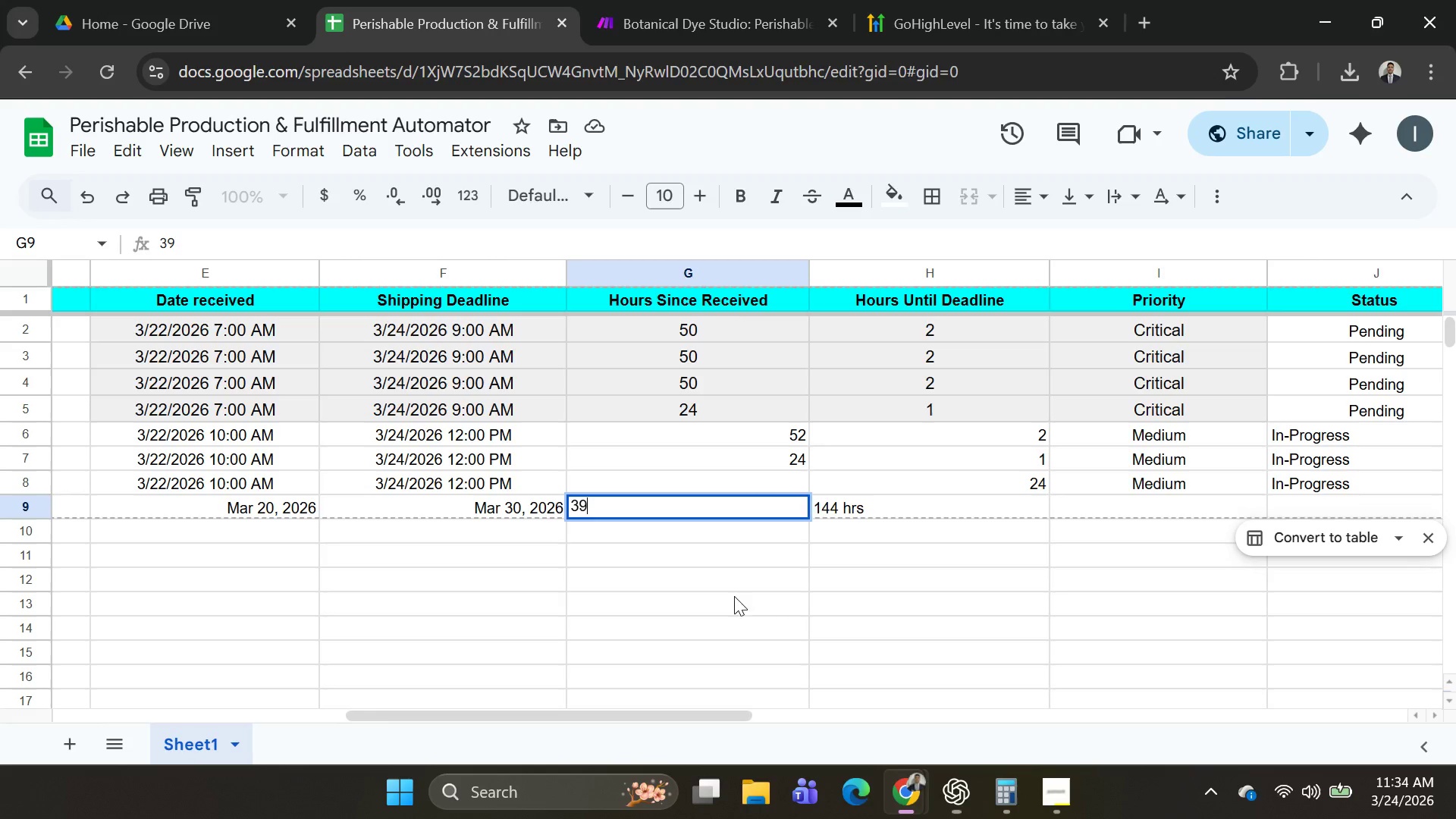 
key(Alt+AltLeft)
 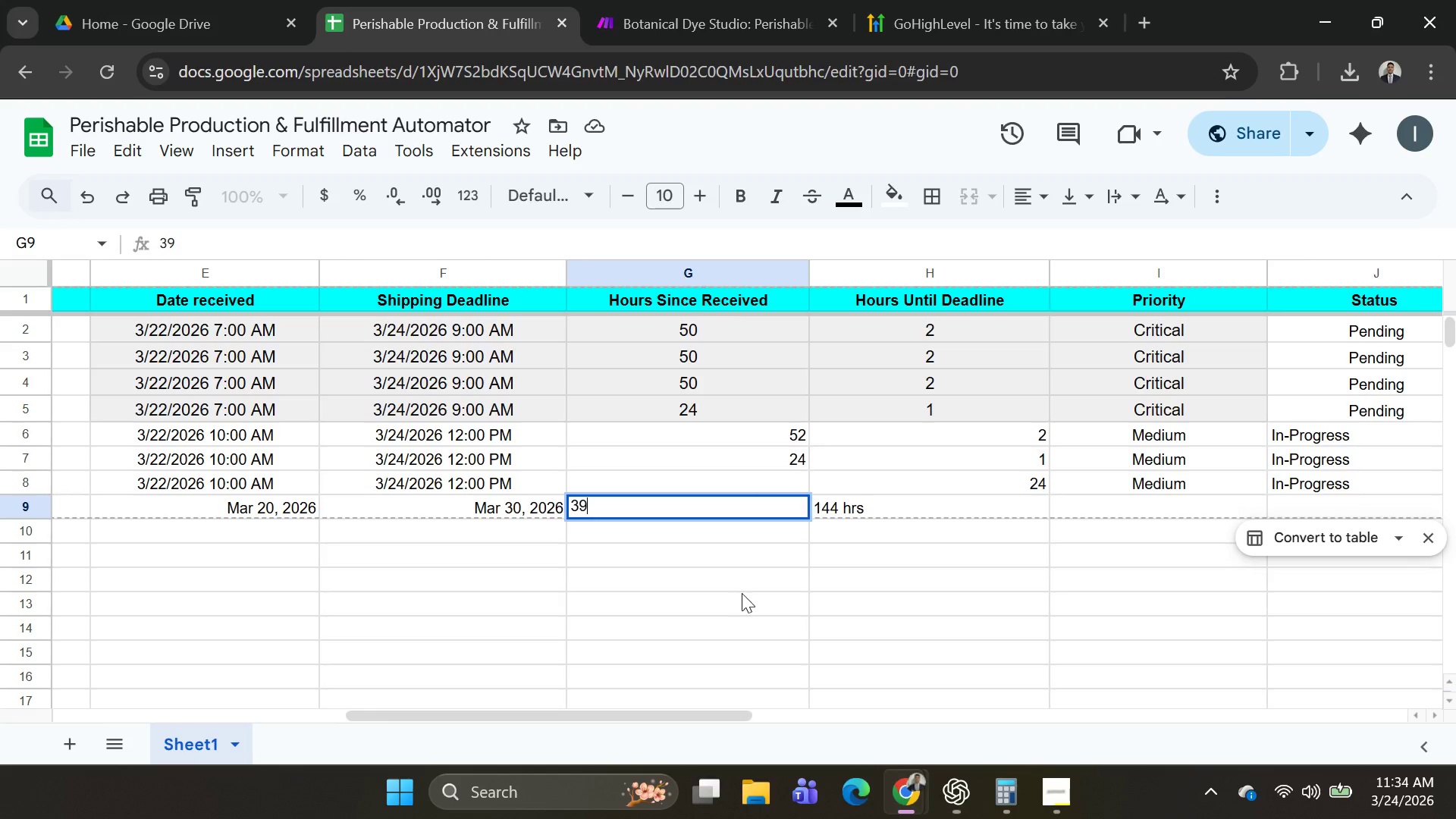 
key(Alt+Tab)
 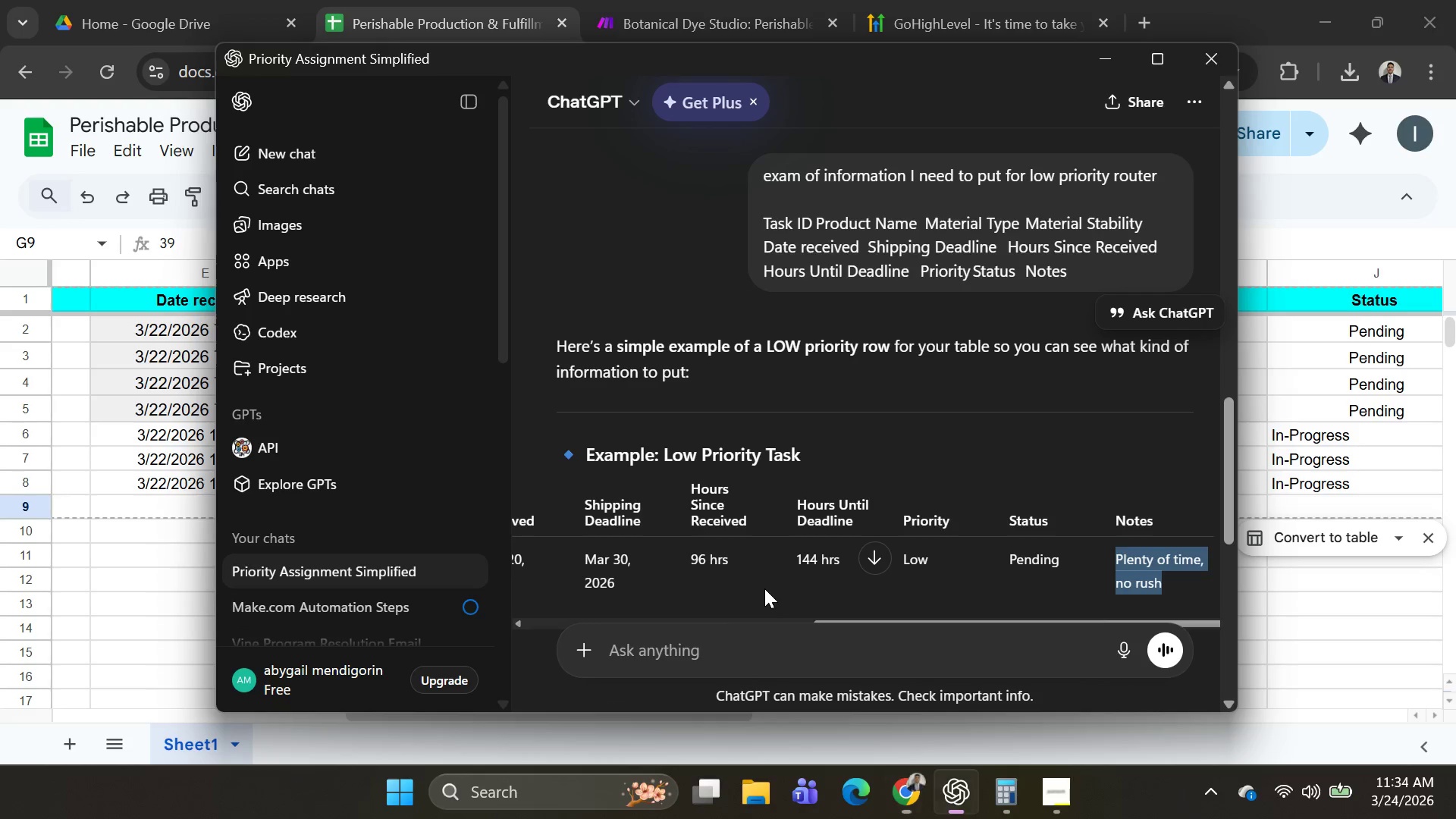 
key(Alt+AltLeft)
 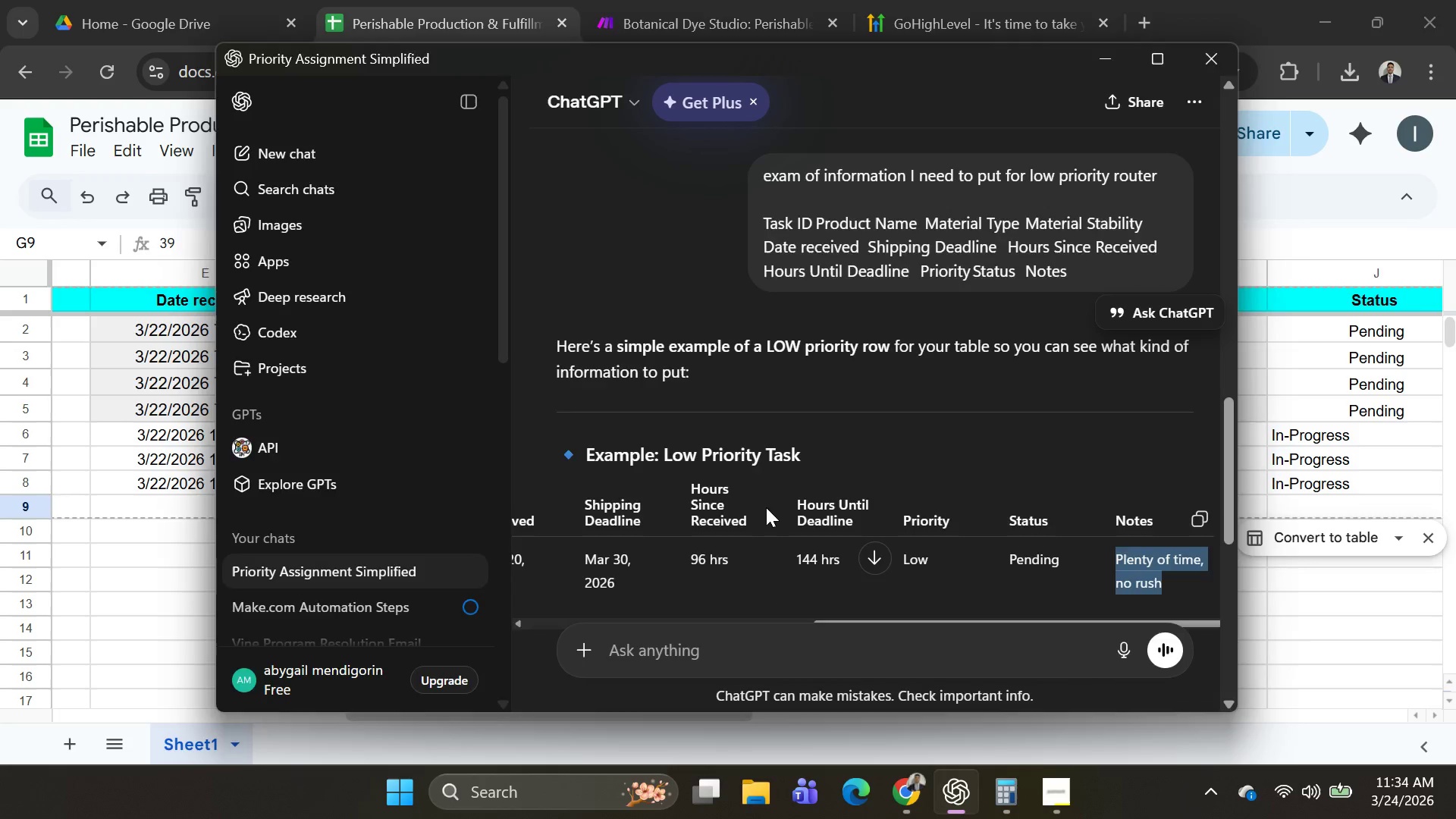 
key(Alt+Tab)
 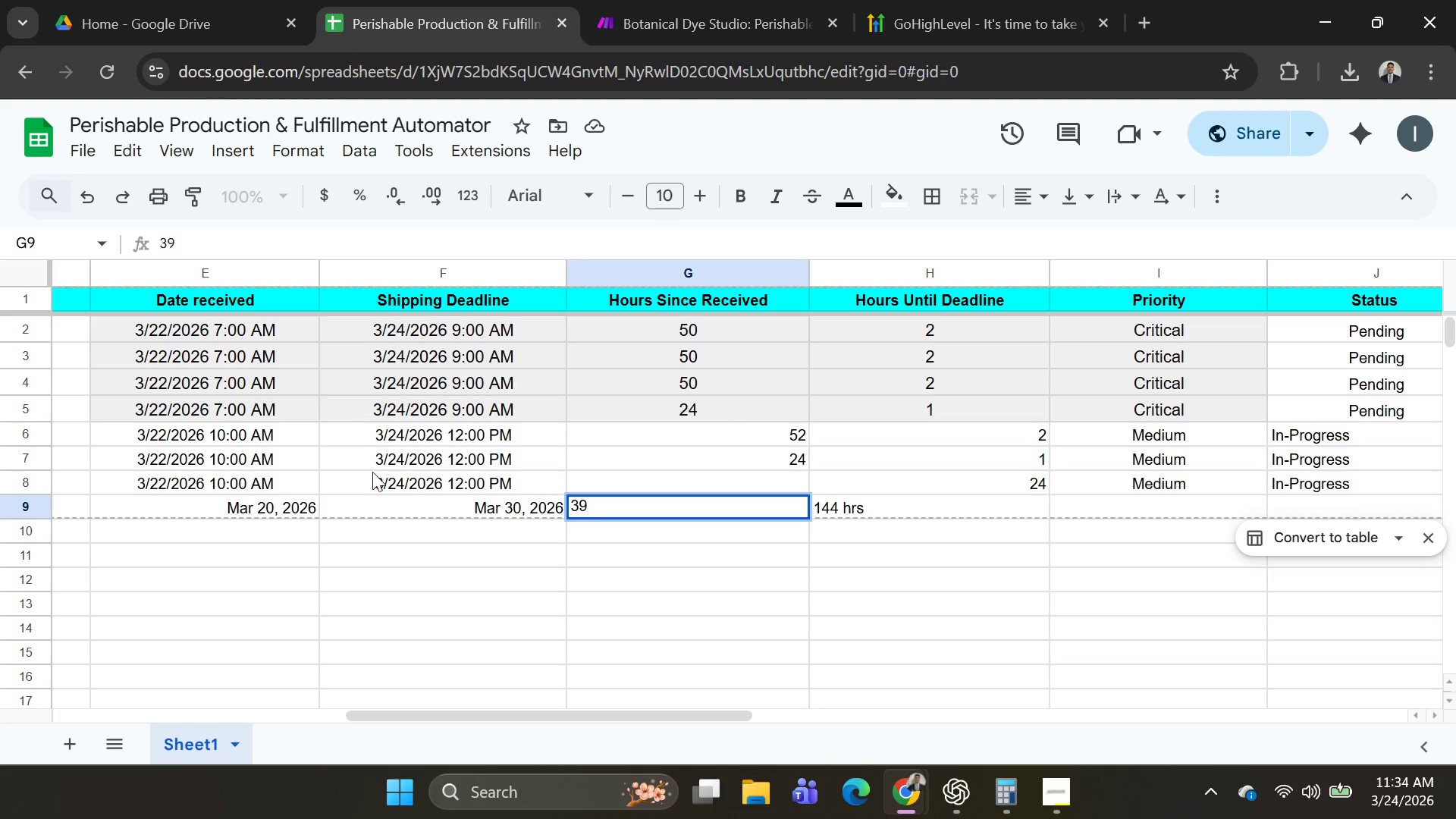 
left_click([369, 513])
 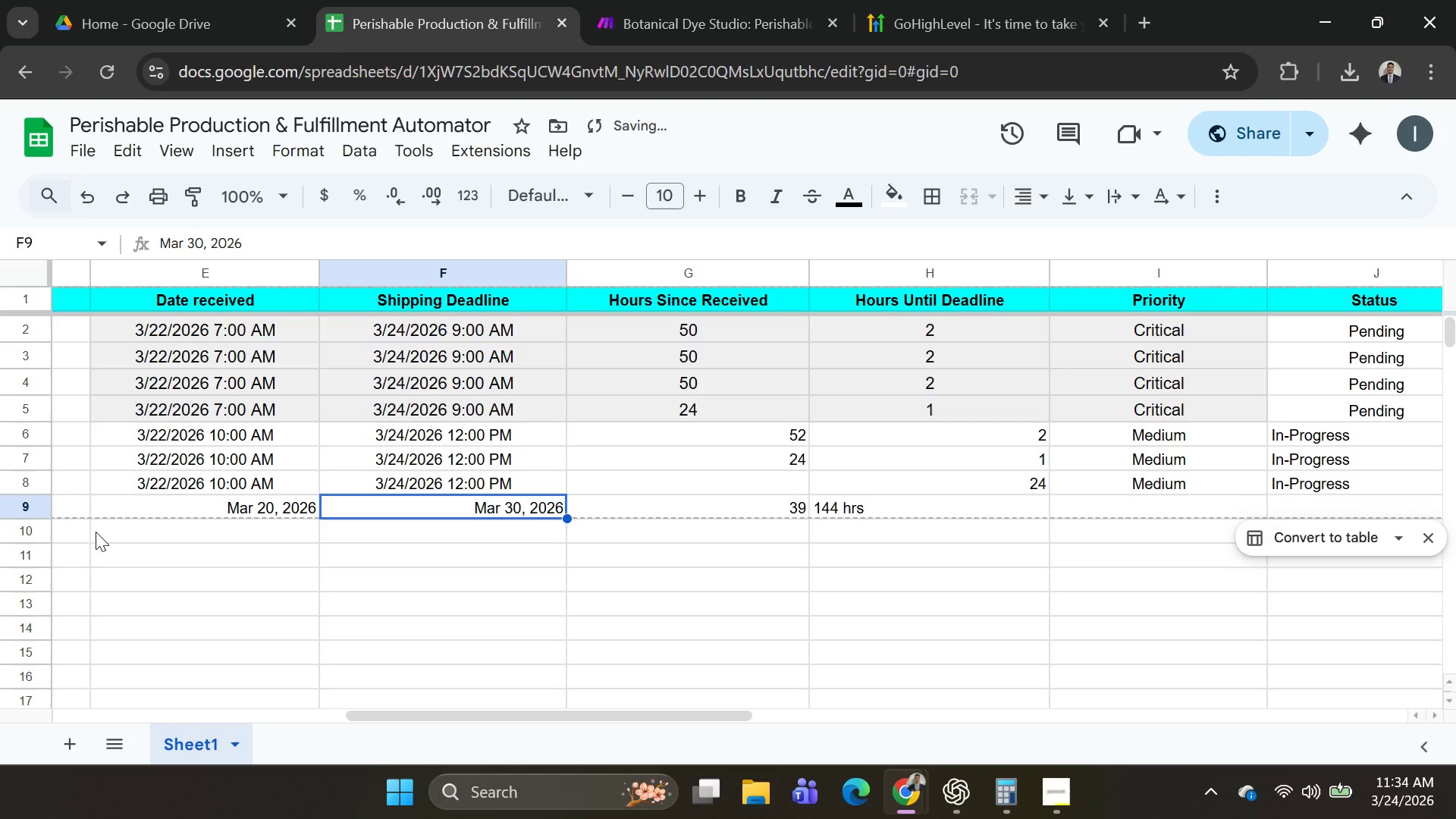 
key(Alt+Shift+ArrowRight)
 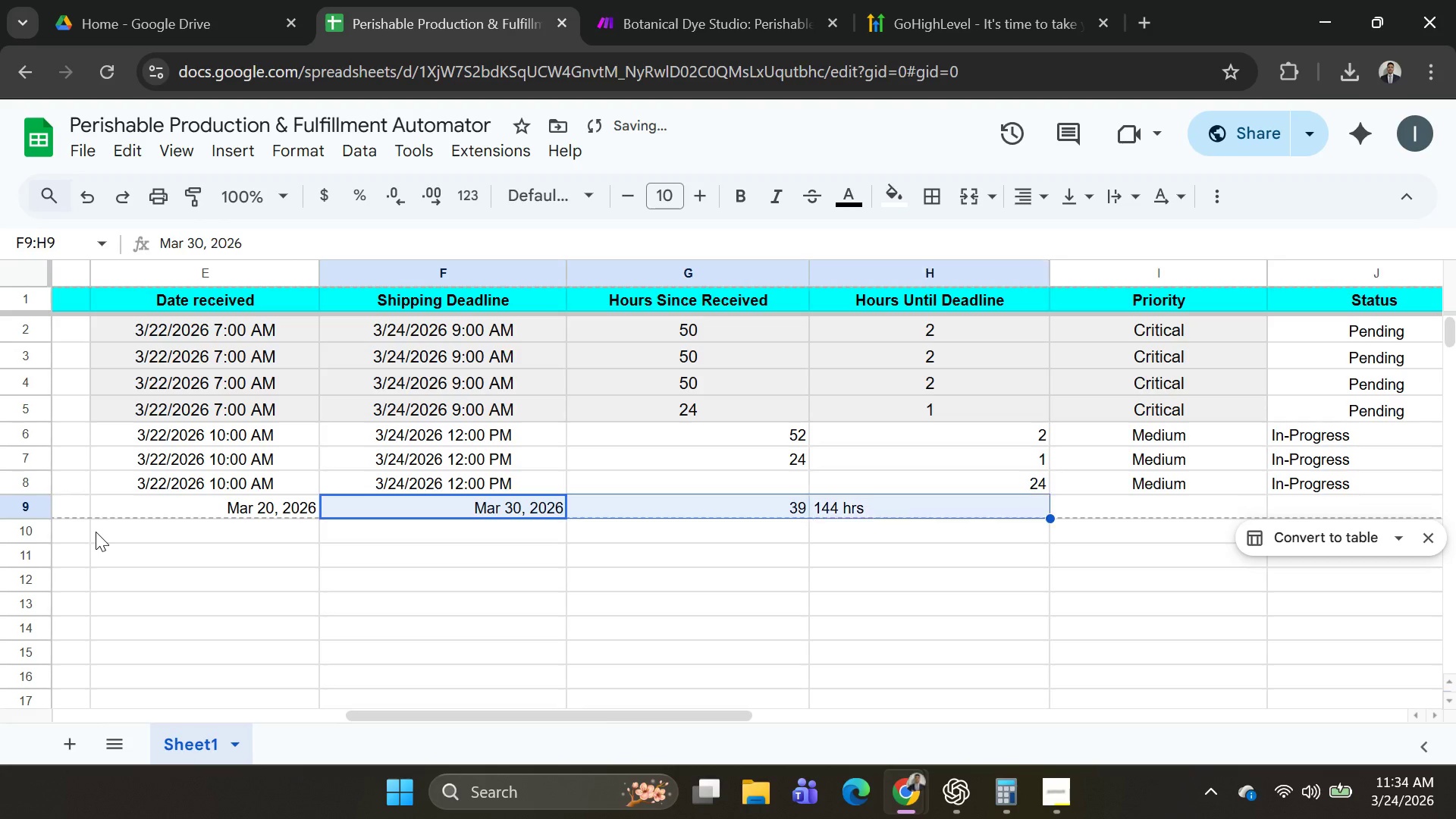 
key(Alt+Shift+ArrowRight)
 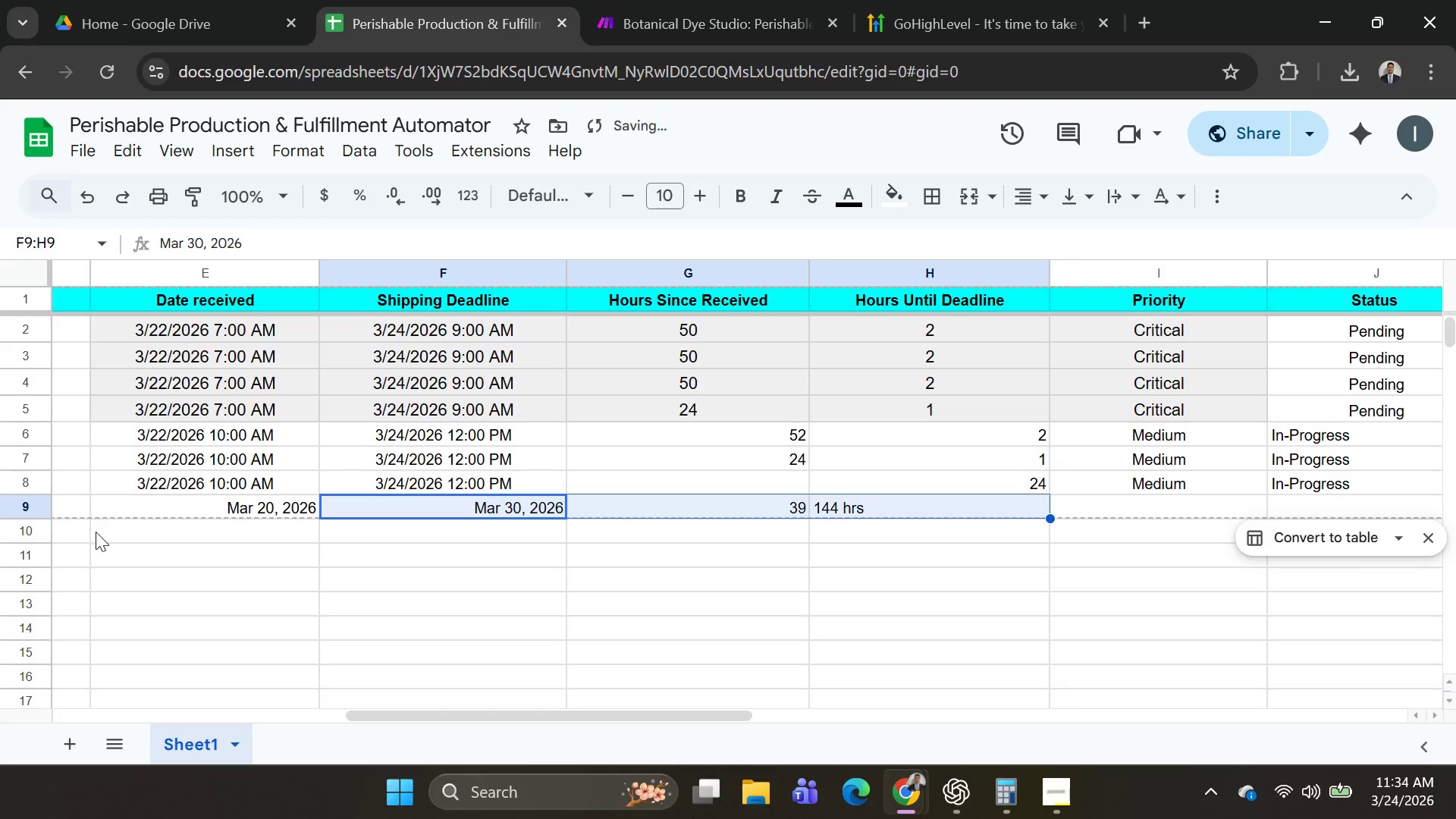 
key(Alt+Shift+ArrowRight)
 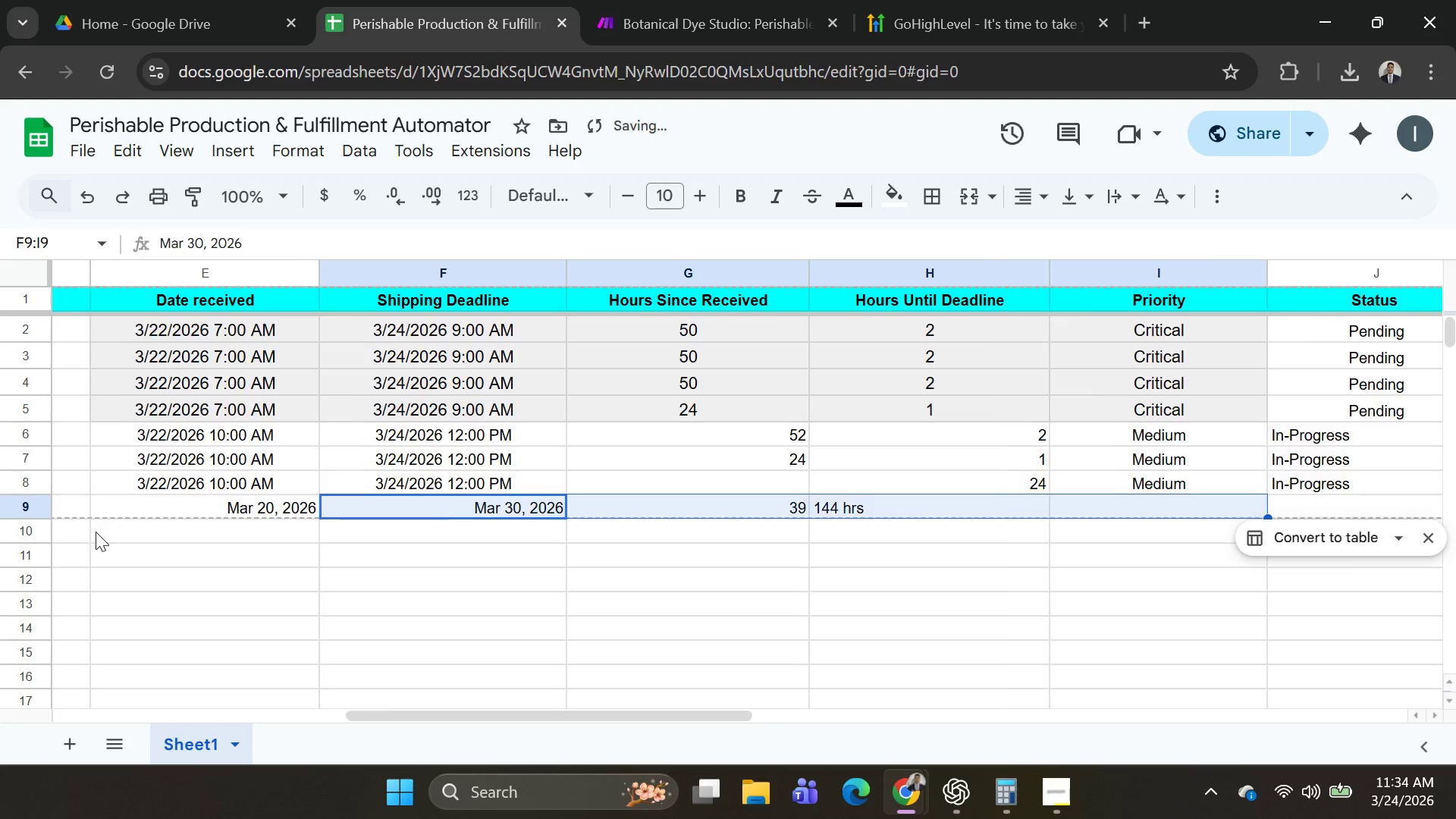 
key(Alt+Shift+ArrowRight)
 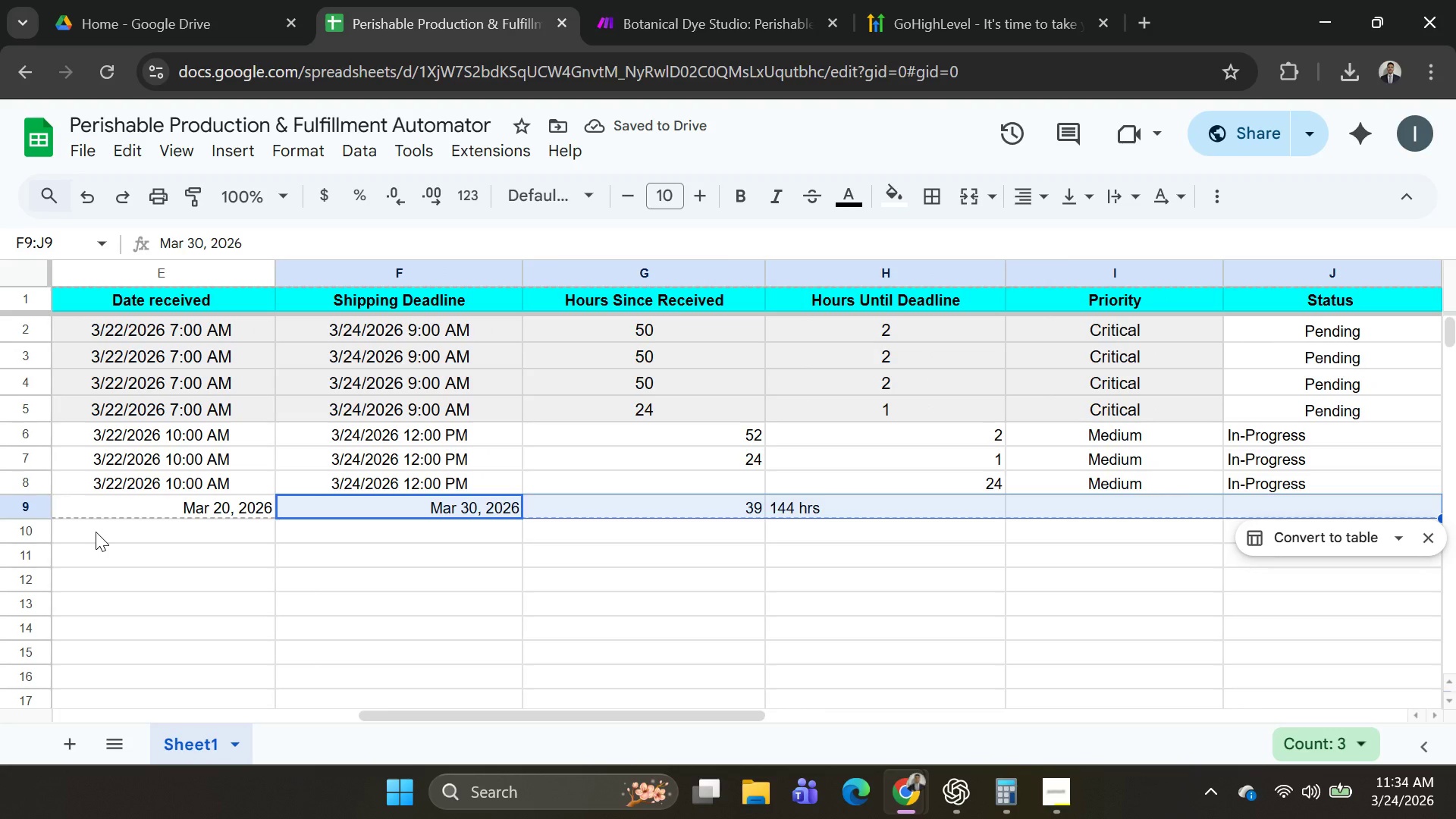 
key(Alt+Shift+AltRight)
 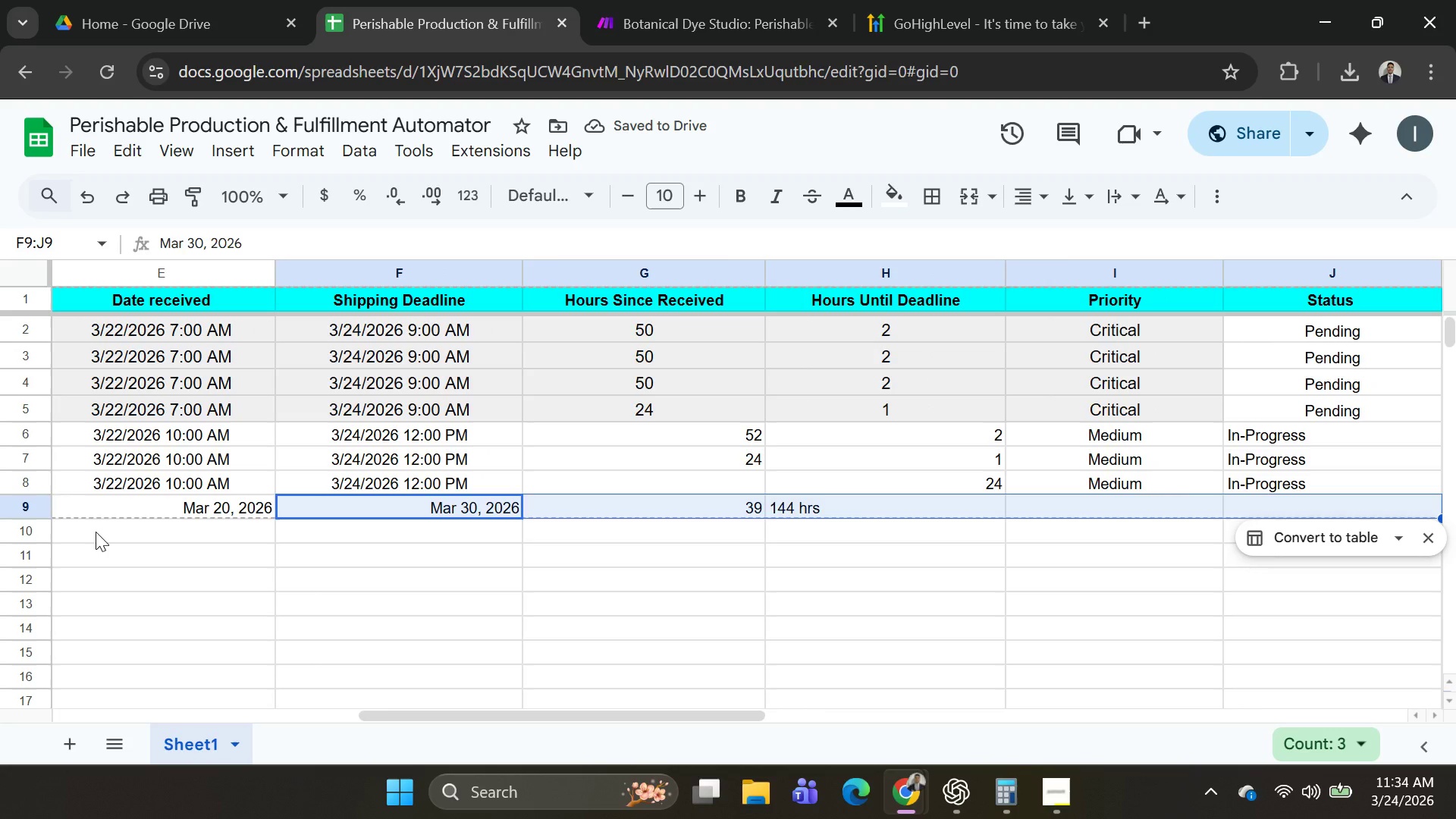 
key(Alt+Shift+AltRight)
 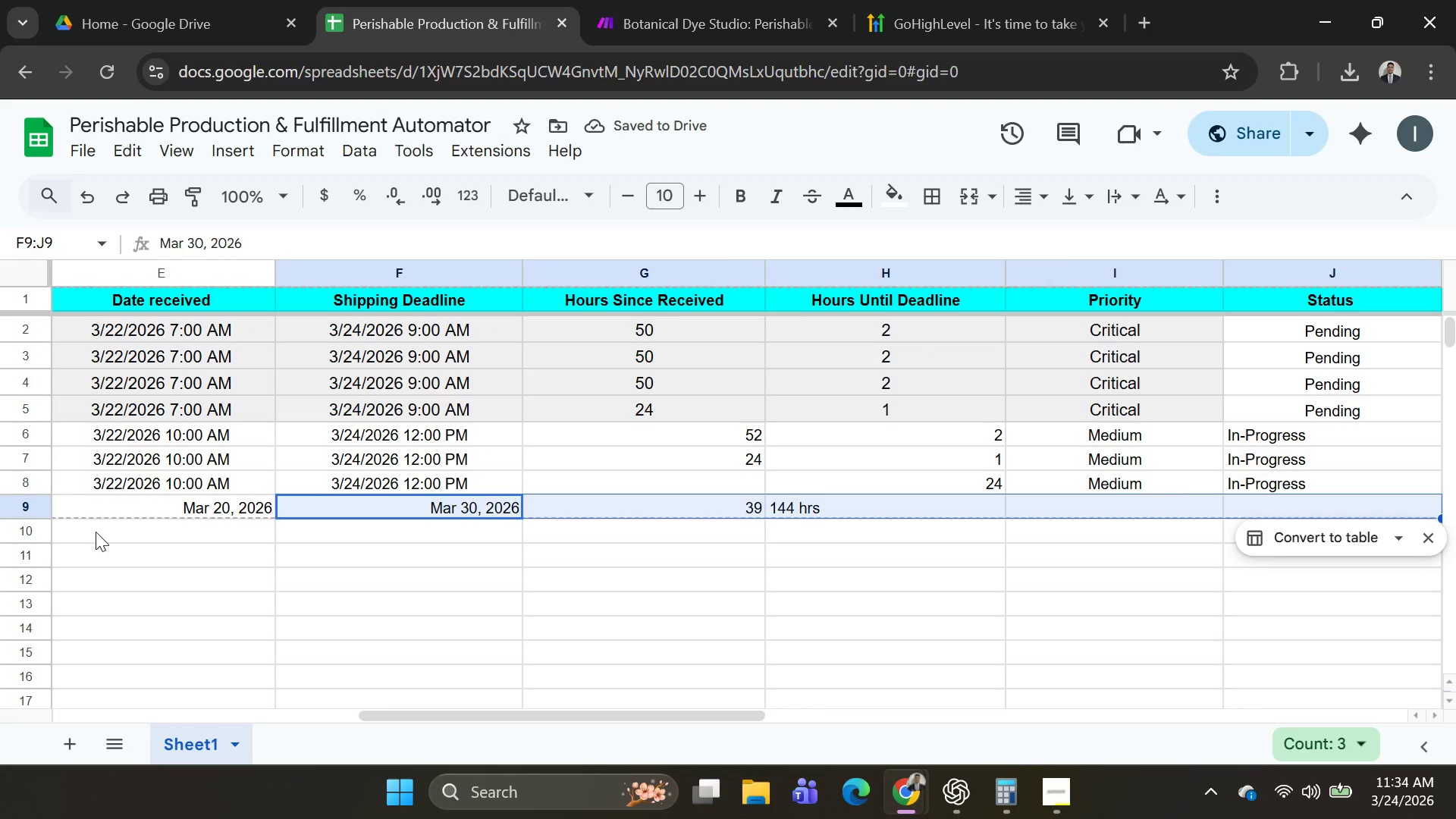 
key(Alt+Shift+AltRight)
 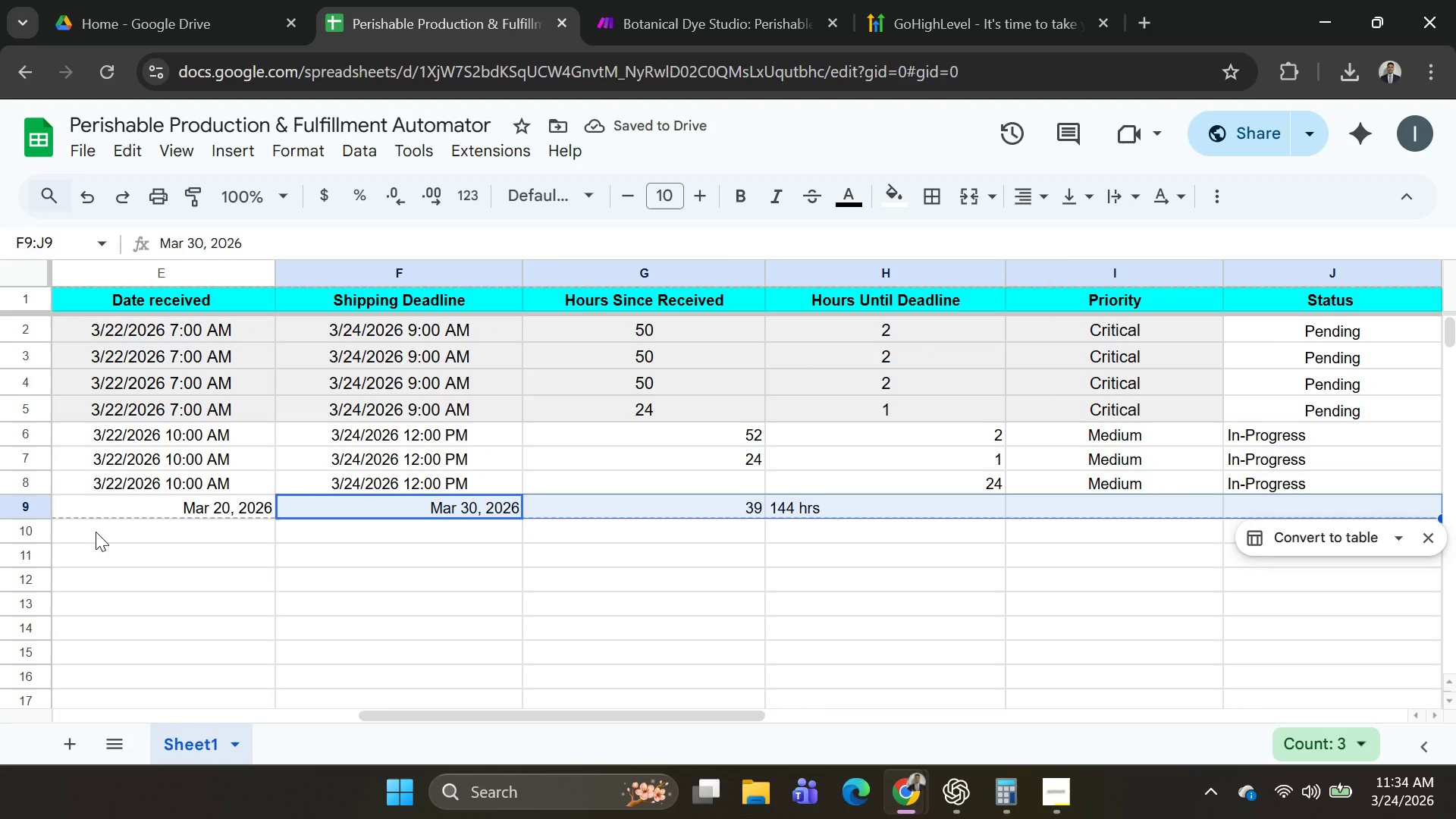 
key(Alt+Shift+AltRight)
 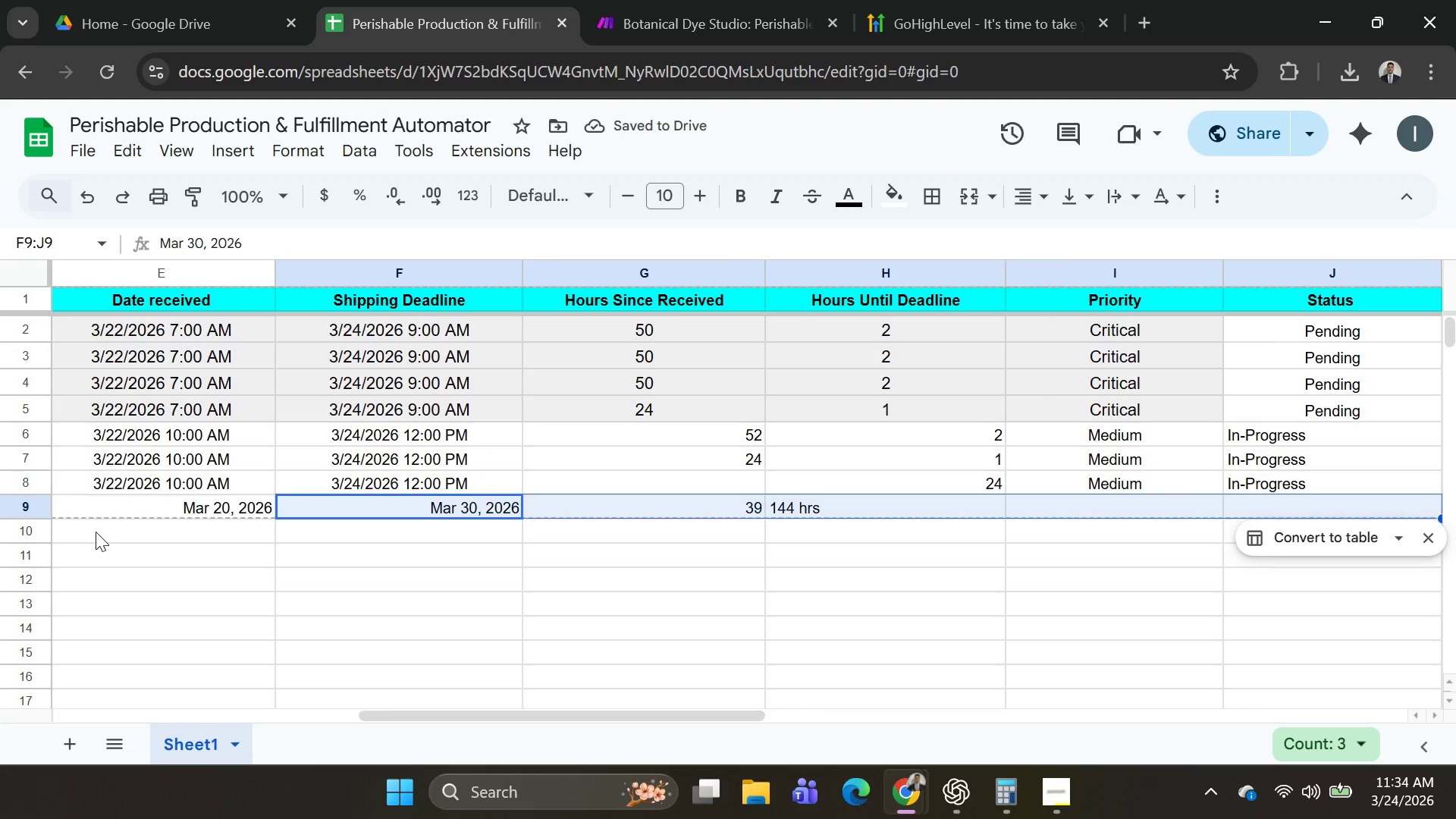 
key(Alt+Shift+AltRight)
 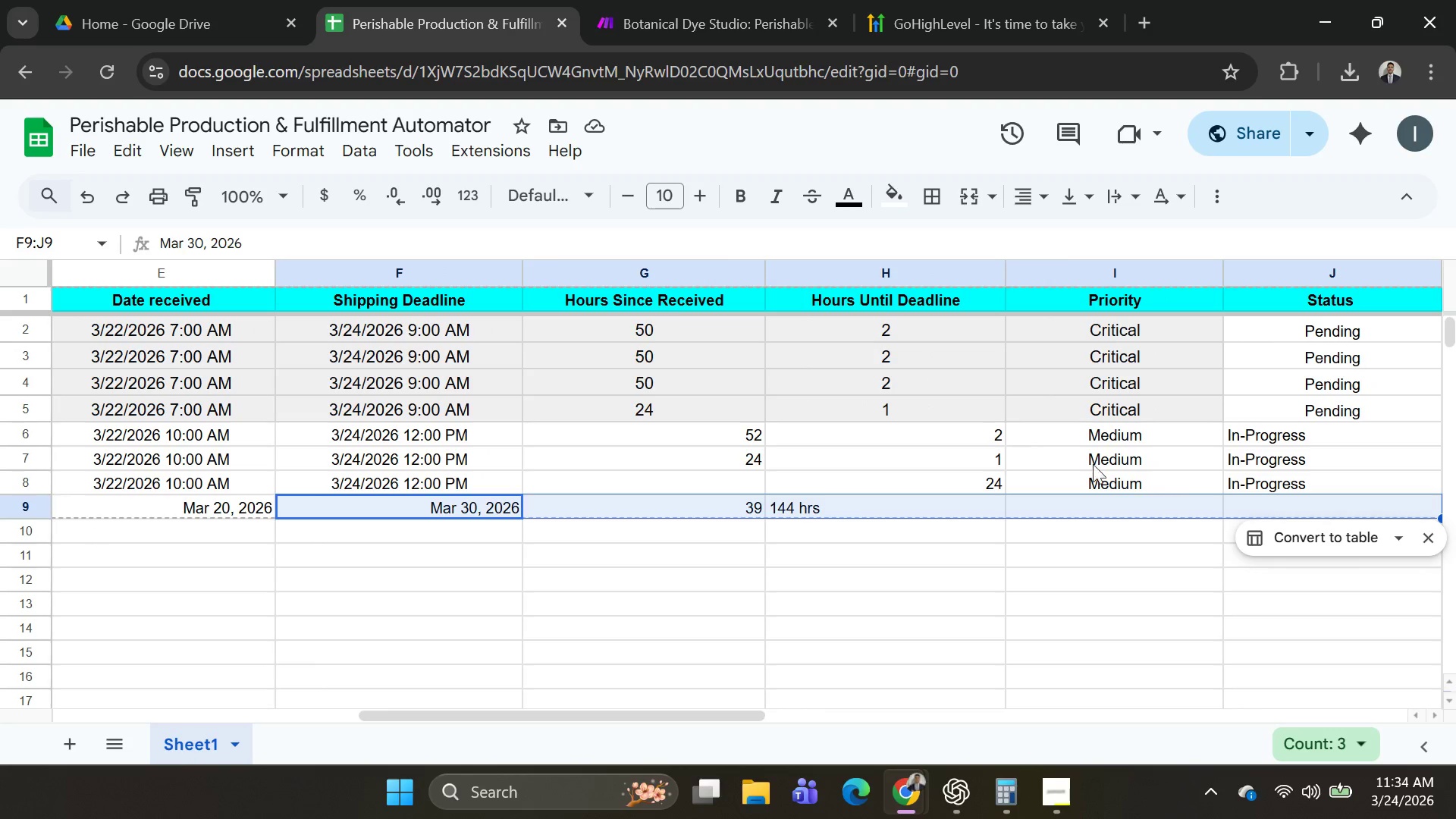 
left_click([1258, 510])
 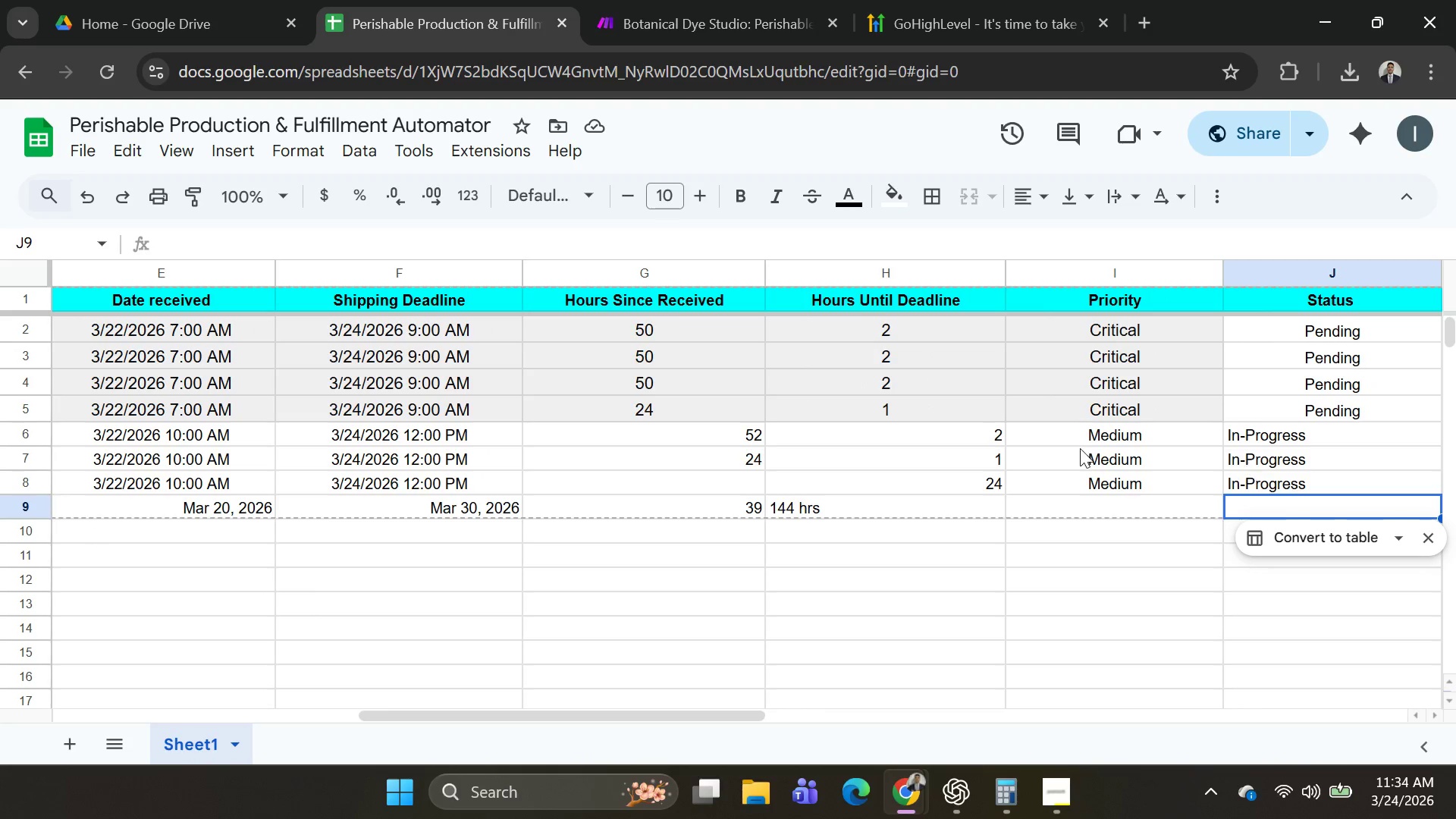 
hold_key(key=ShiftLeft, duration=1.11)
 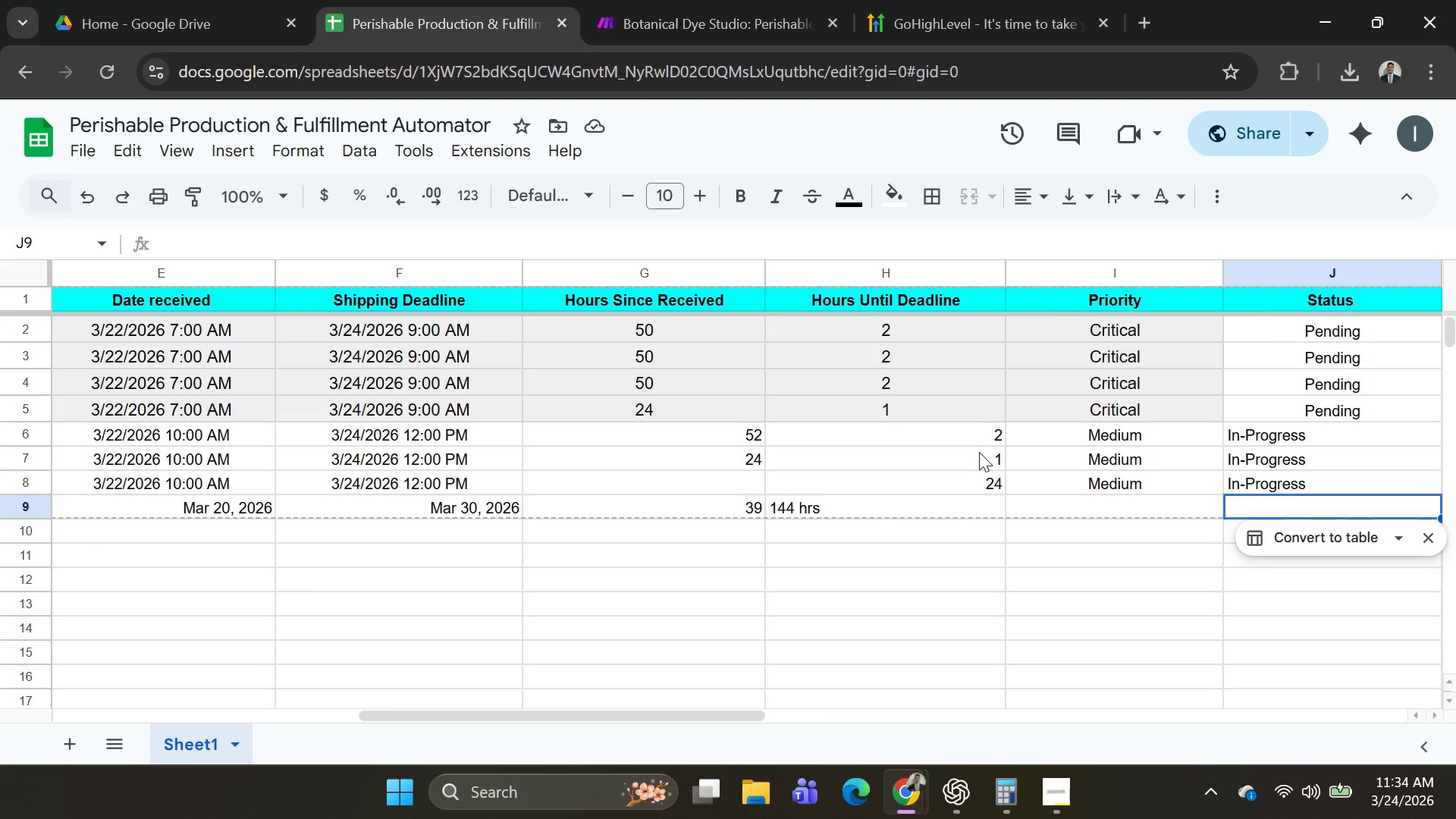 
key(Control+Shift+ControlRight)
 